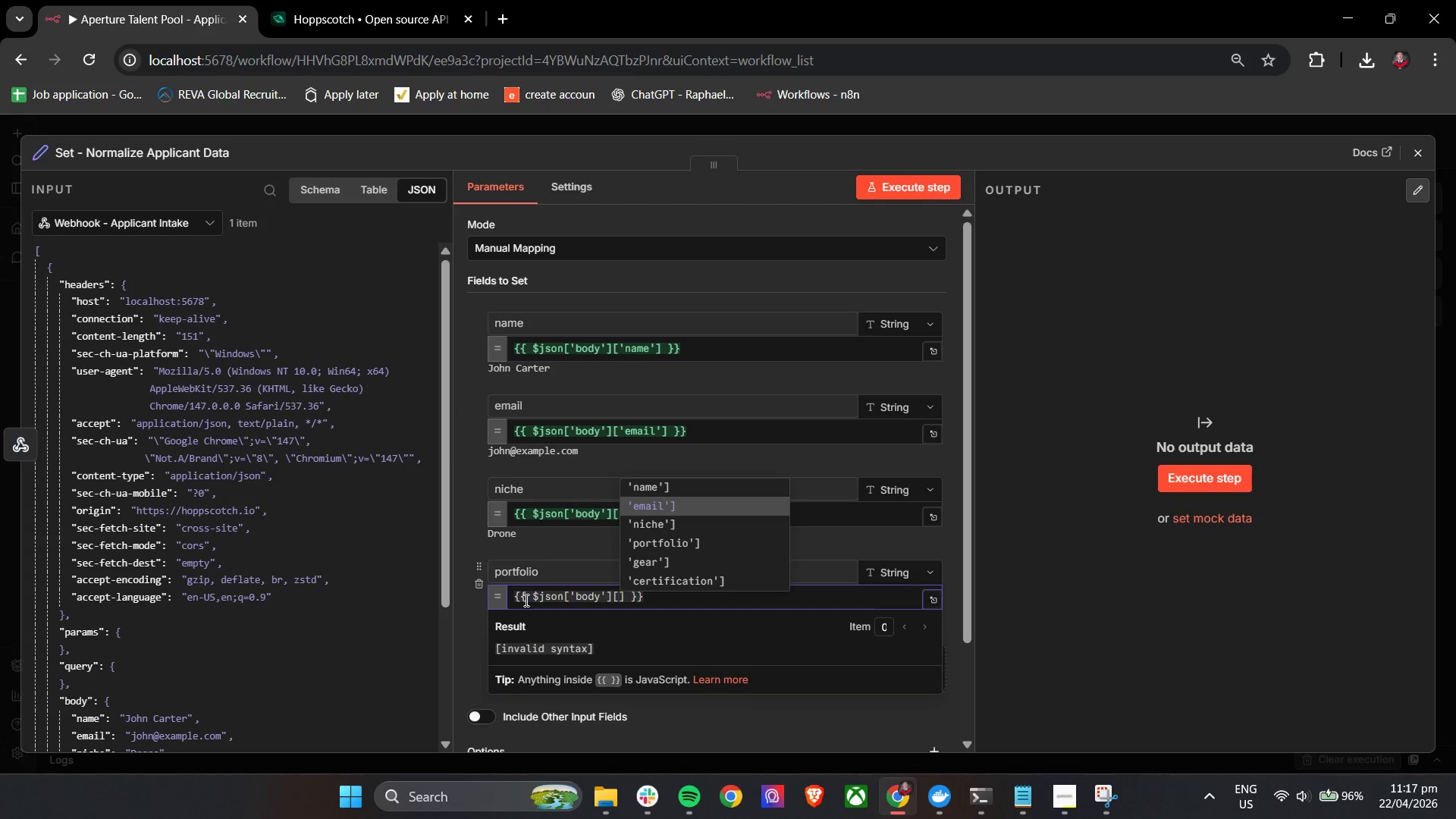 
key(ArrowDown)
 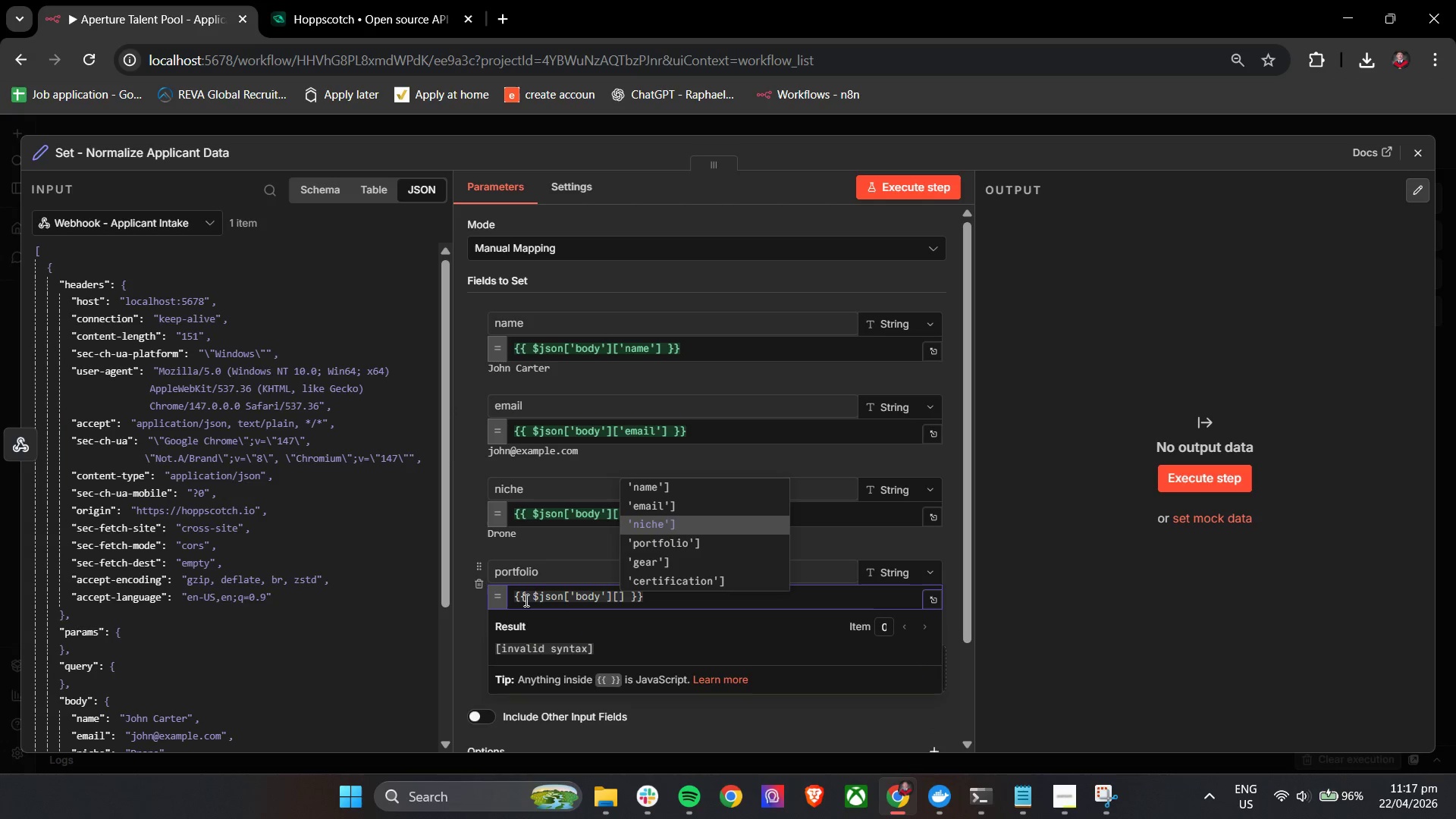 
key(ArrowDown)
 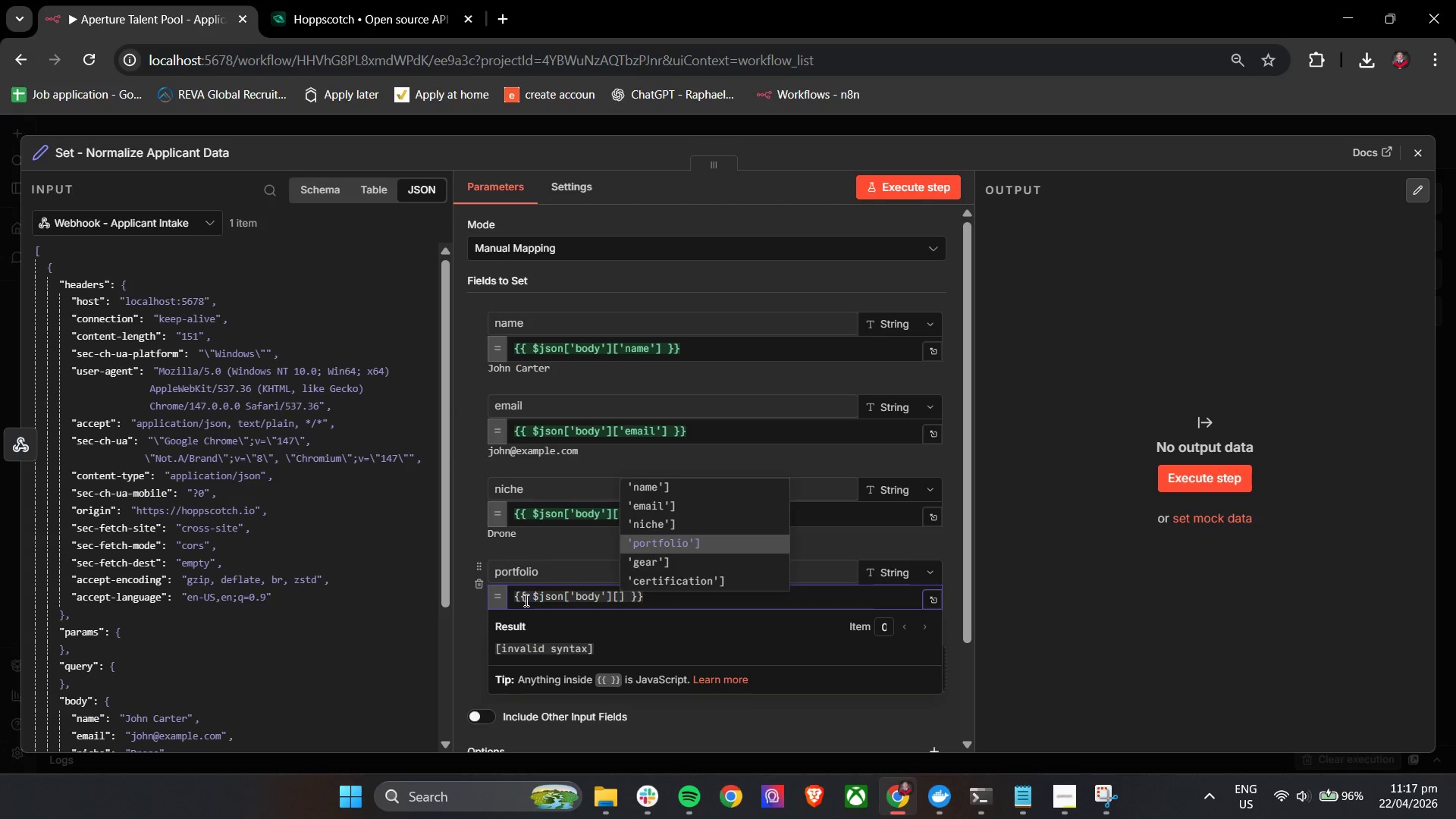 
key(Enter)
 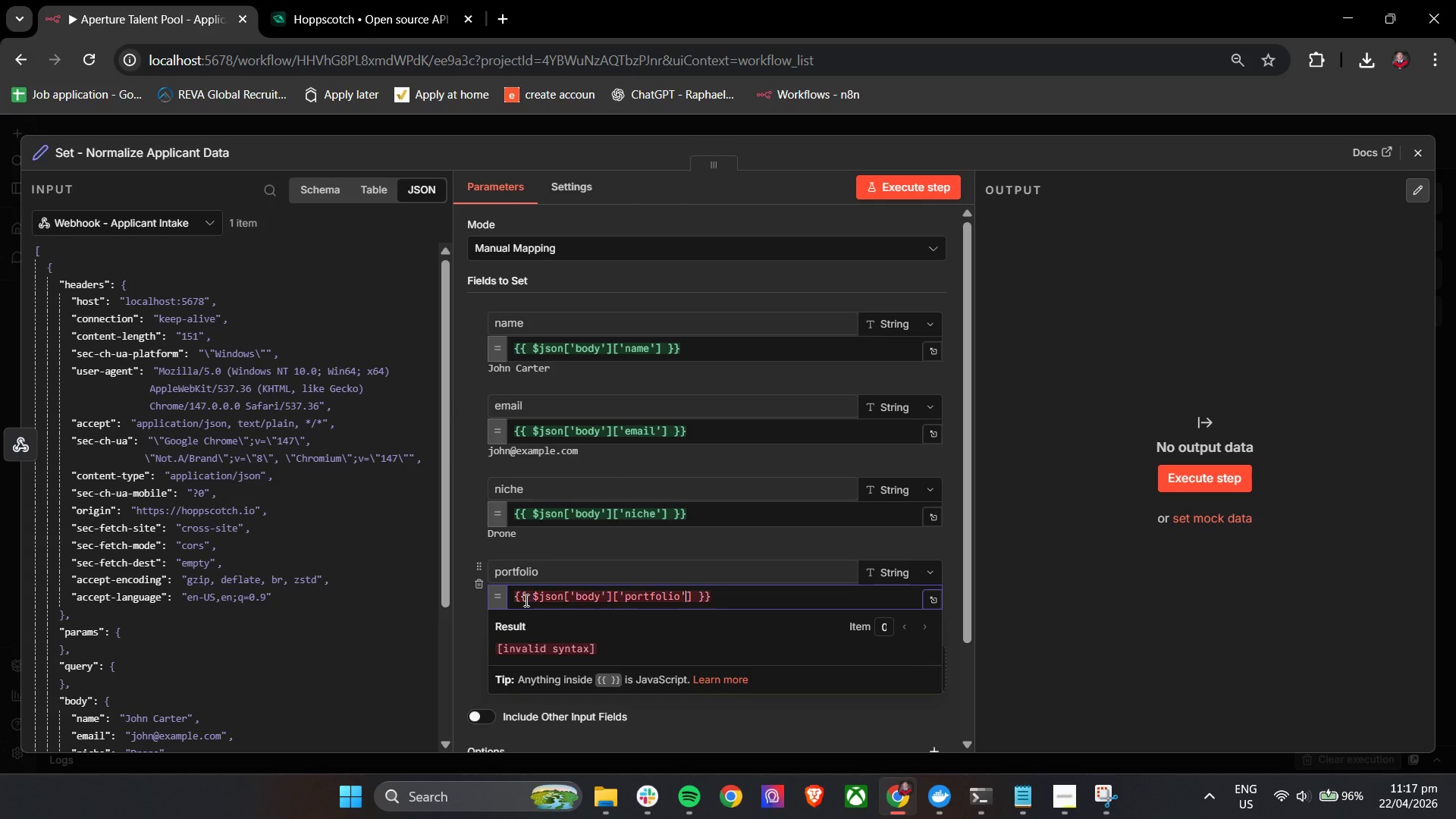 
key(Backspace)
 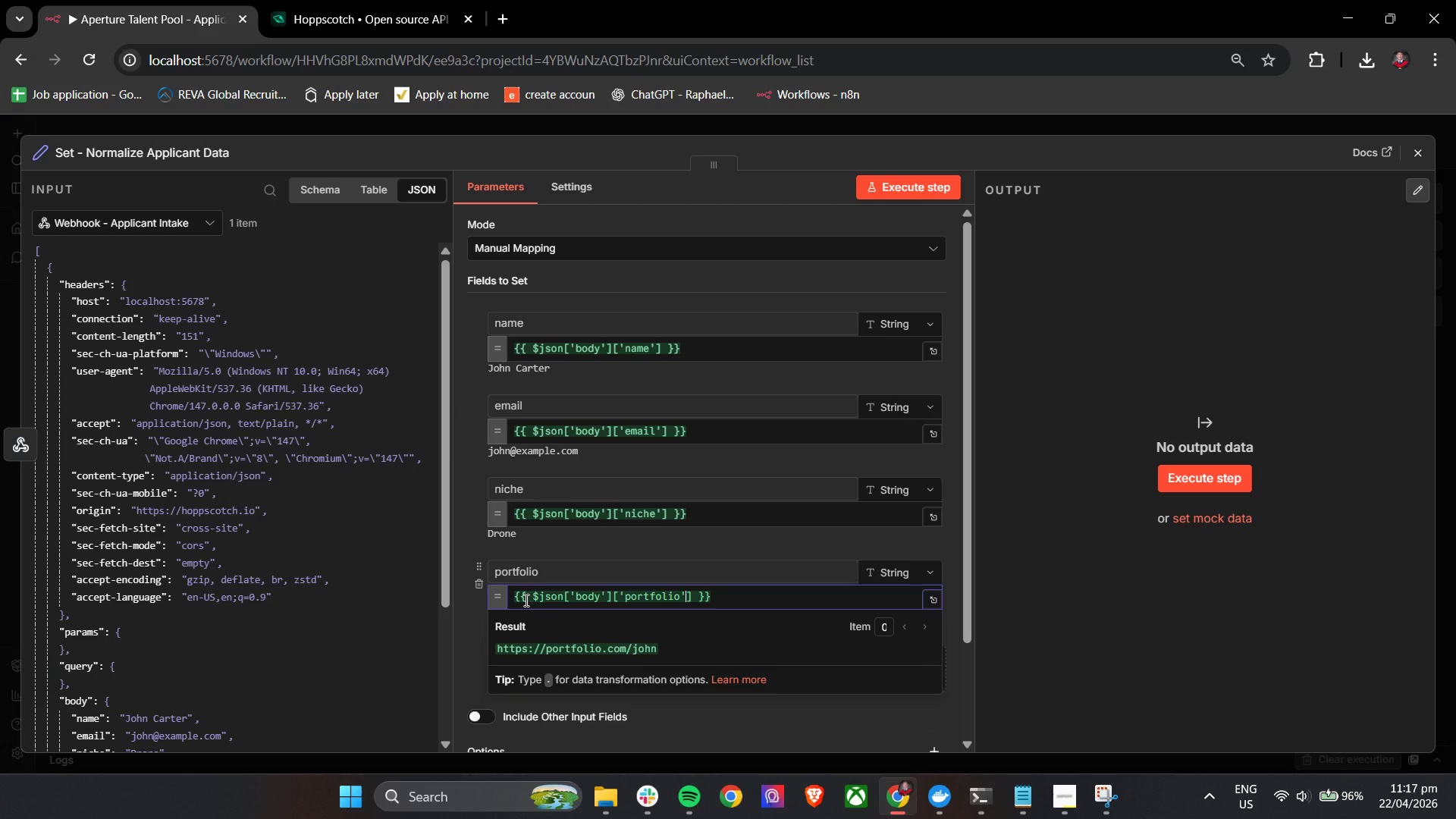 
key(ArrowDown)
 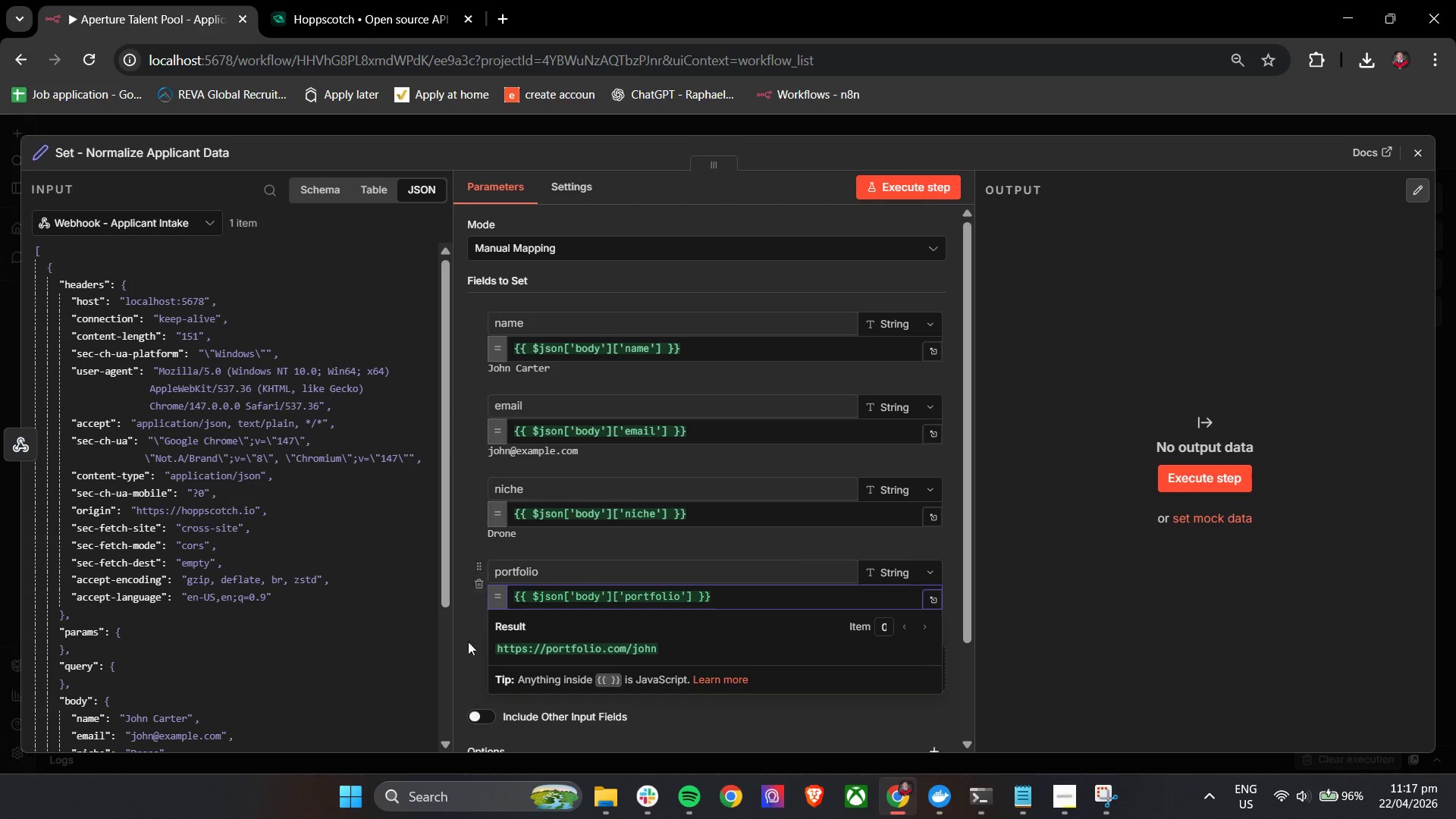 
left_click([466, 648])
 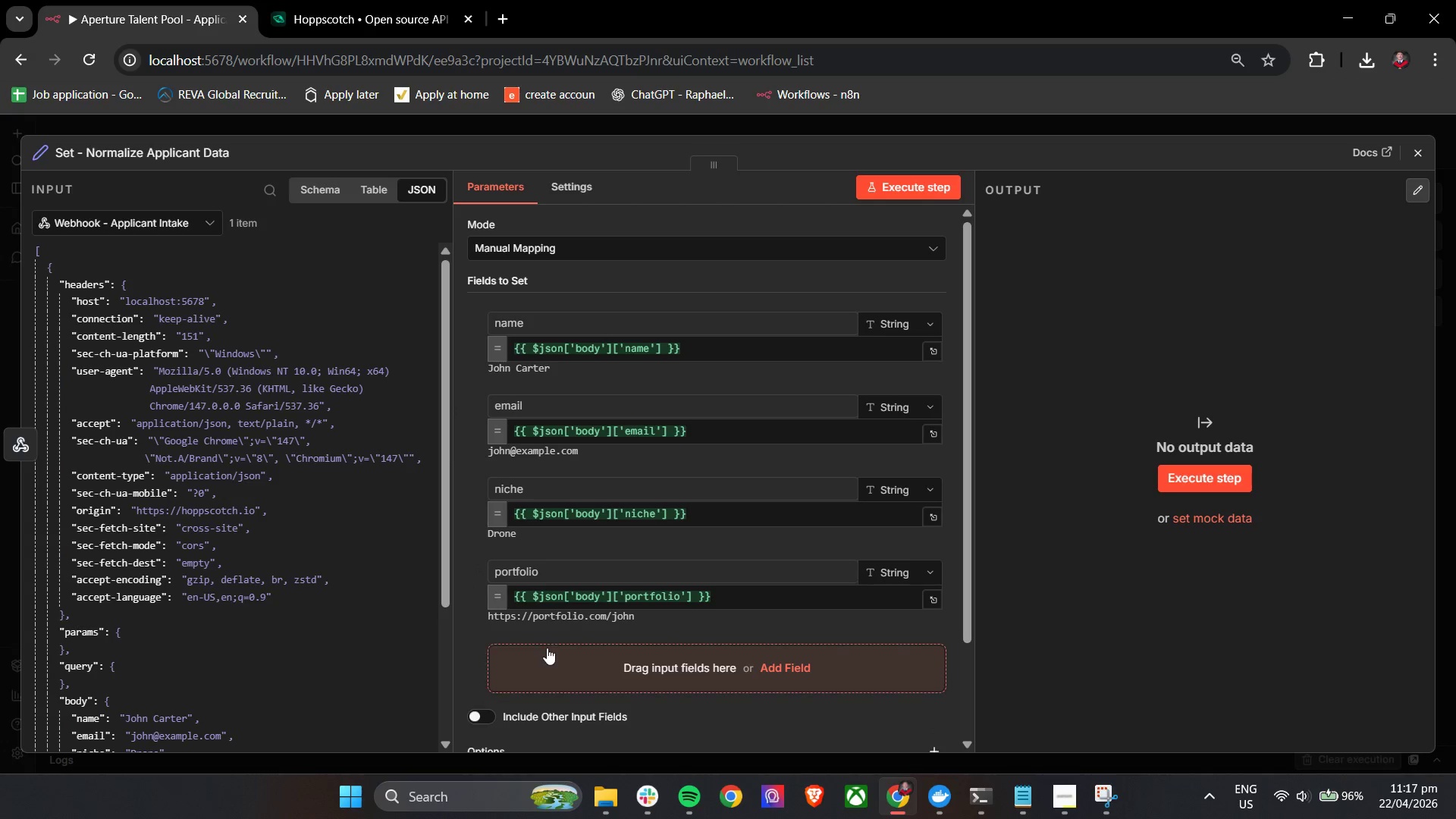 
left_click([556, 668])
 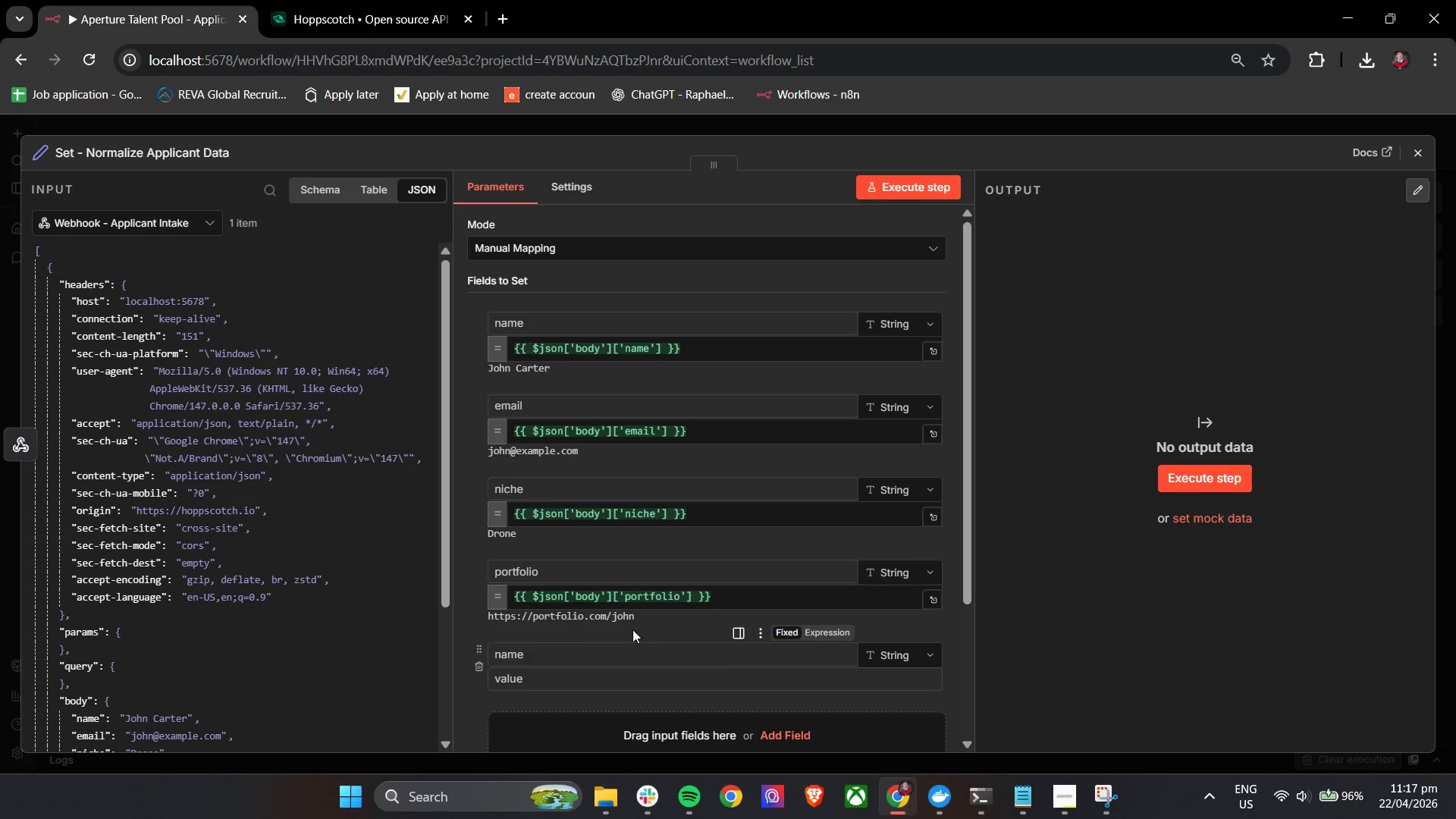 
left_click([552, 659])
 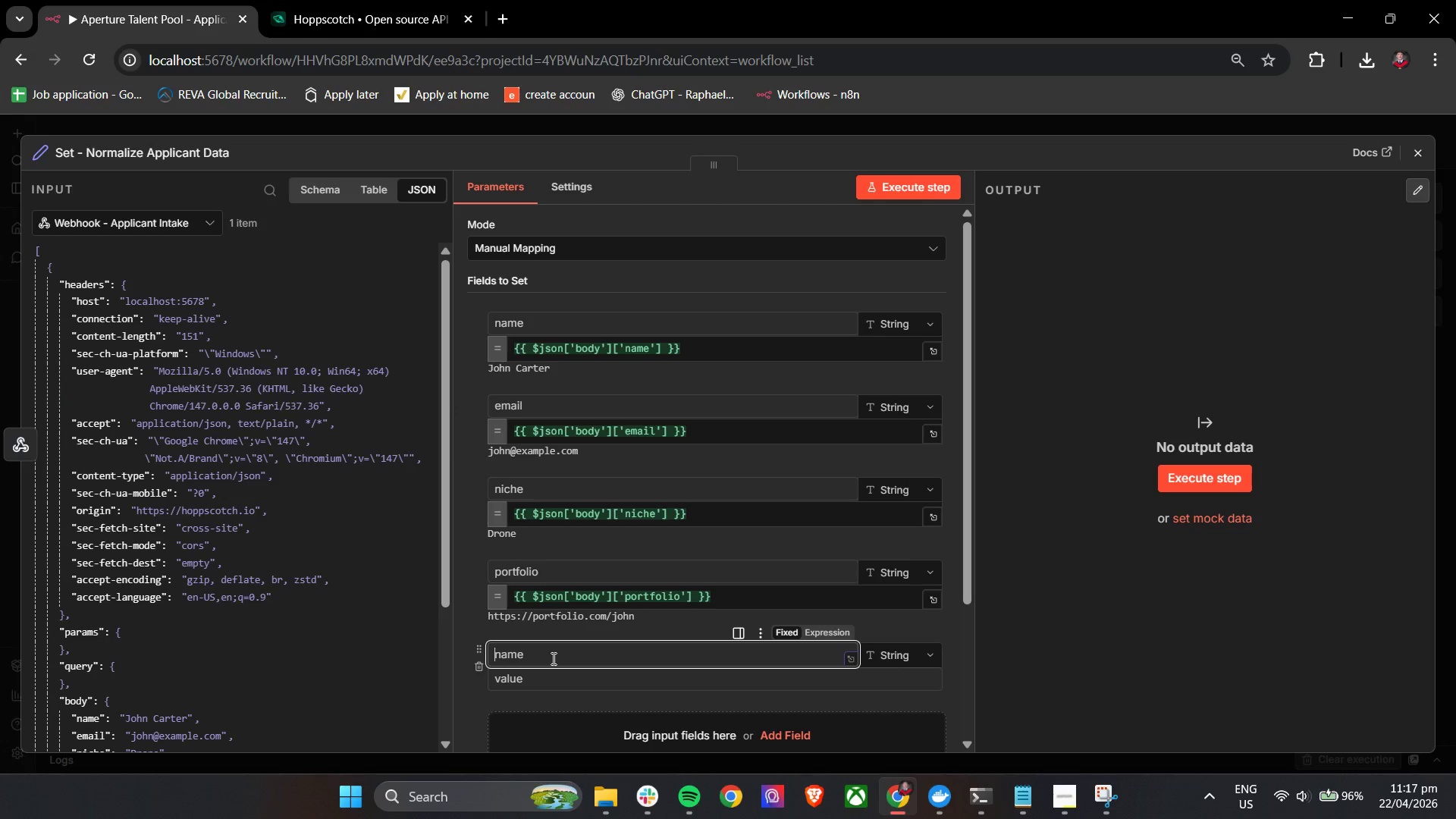 
type(f)
key(Backspace)
type(gear)
 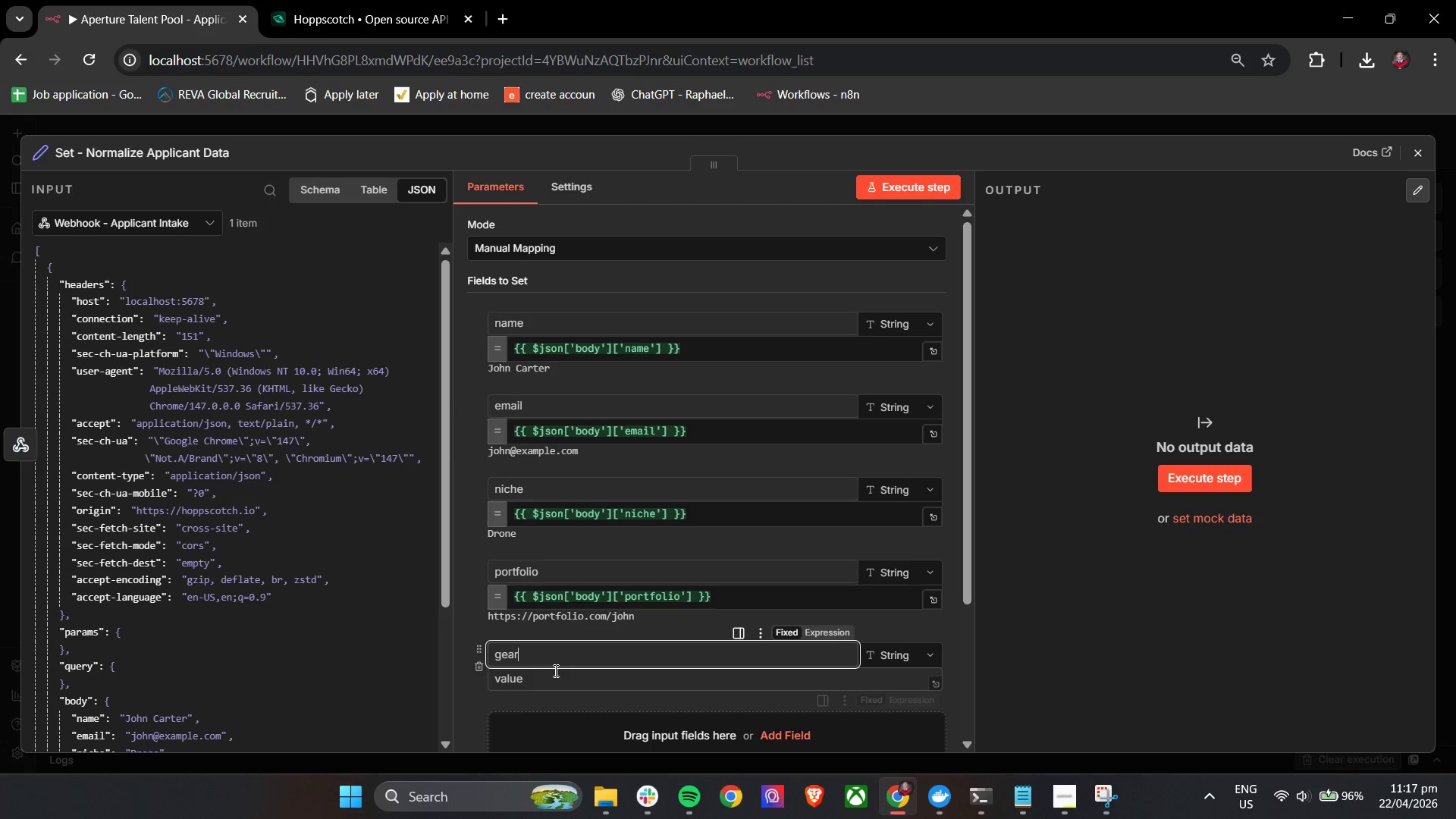 
left_click([542, 681])
 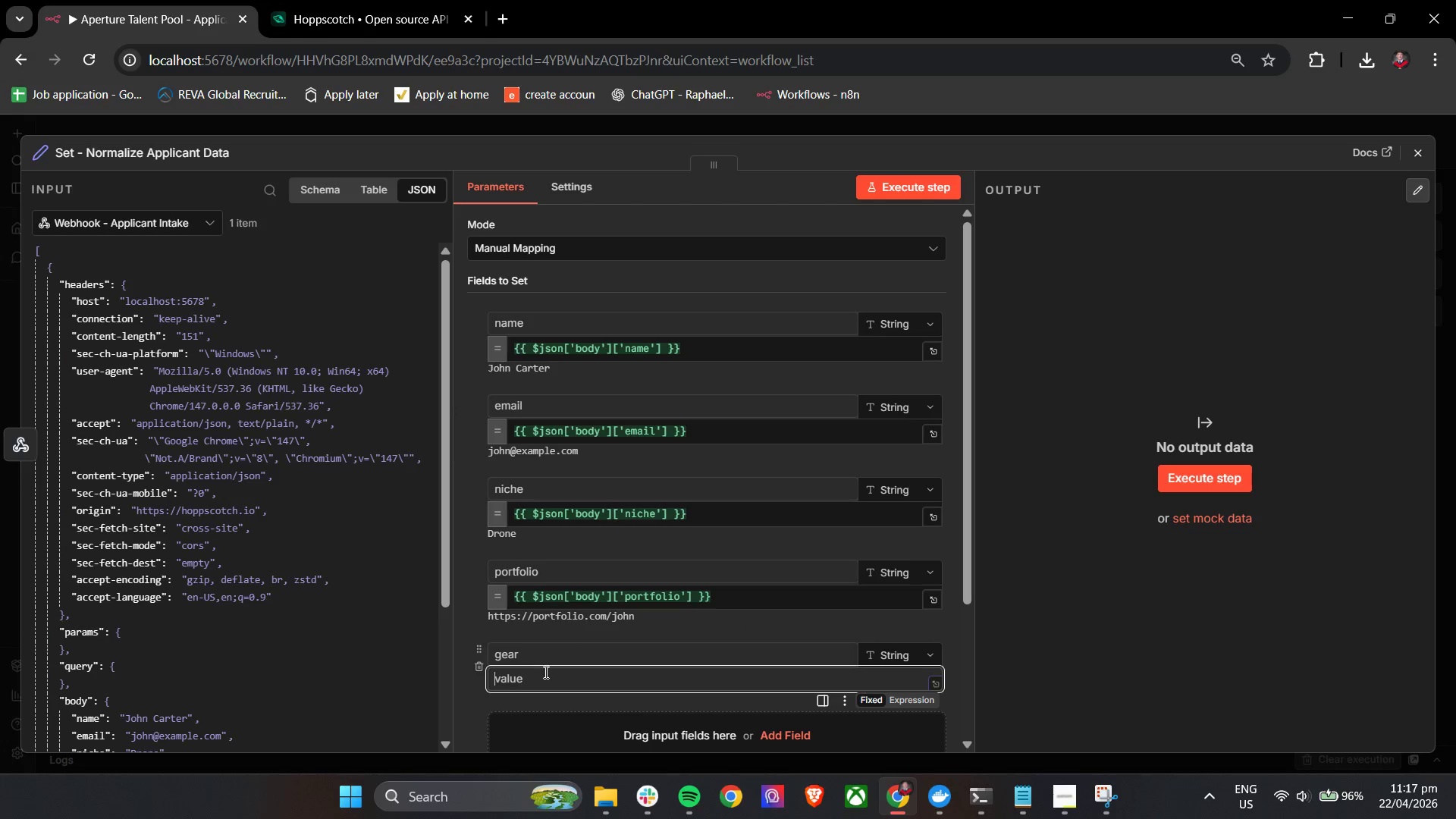 
key(Shift+BracketLeft)
 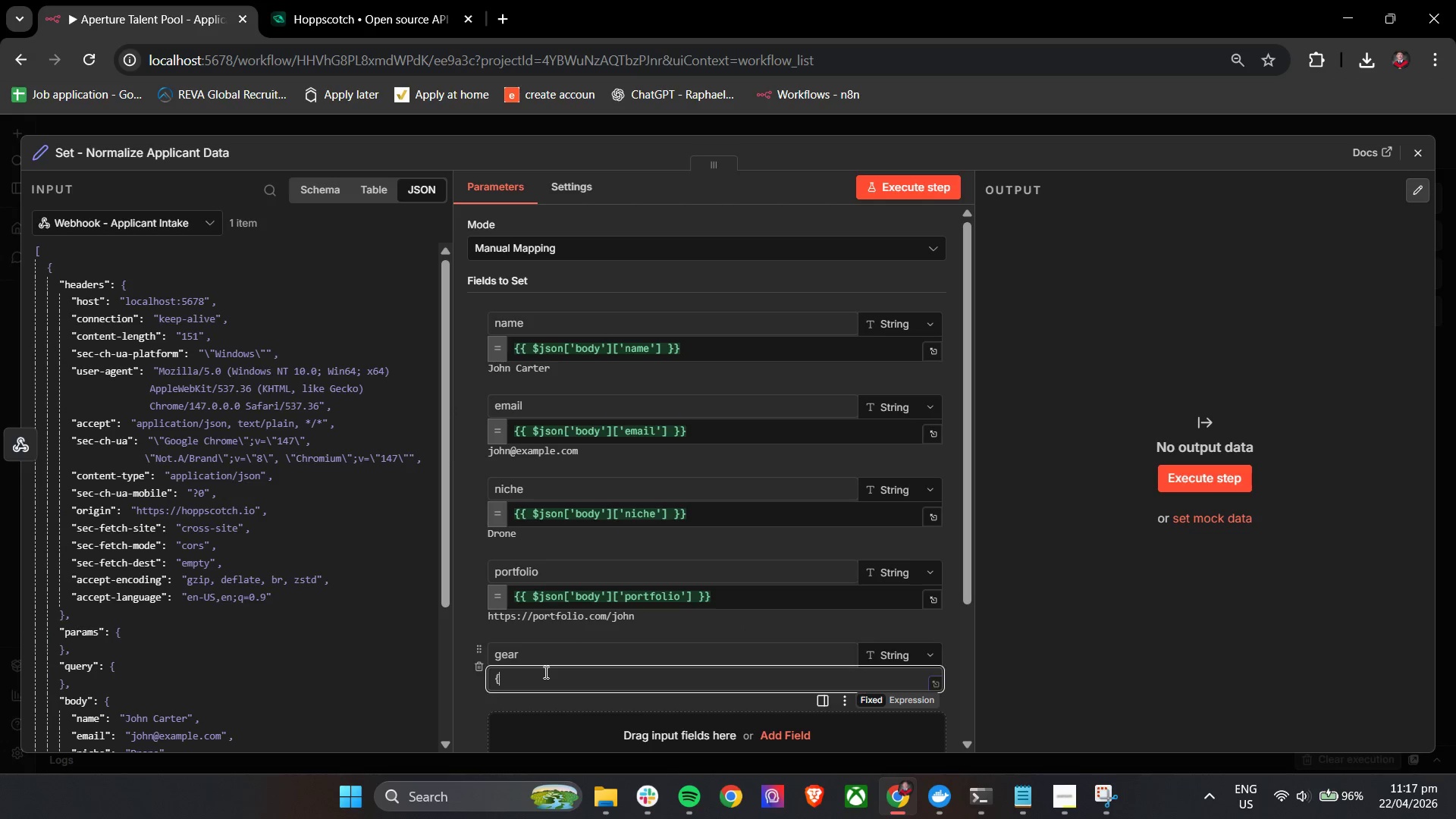 
key(Shift+BracketLeft)
 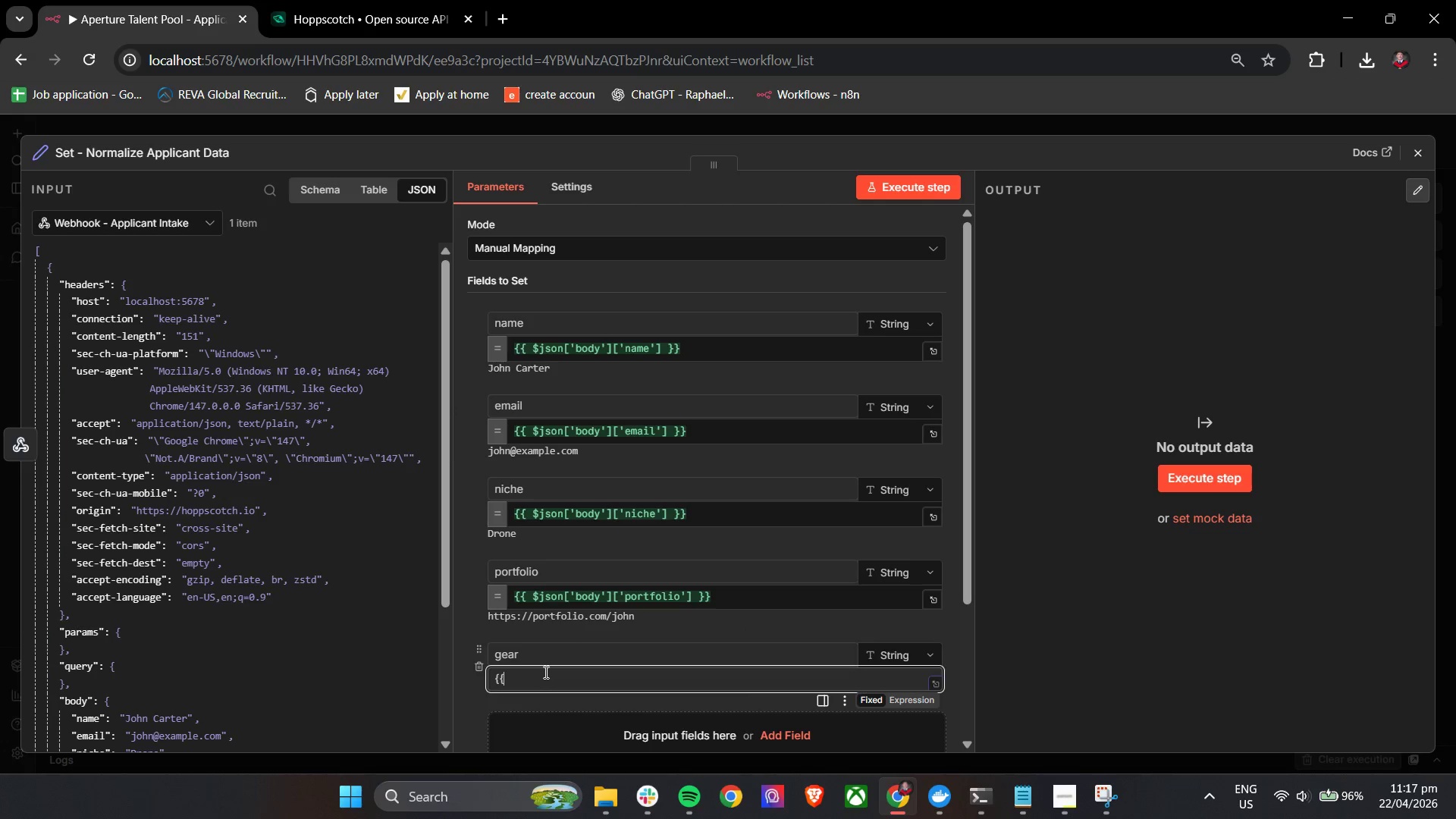 
key(Space)
 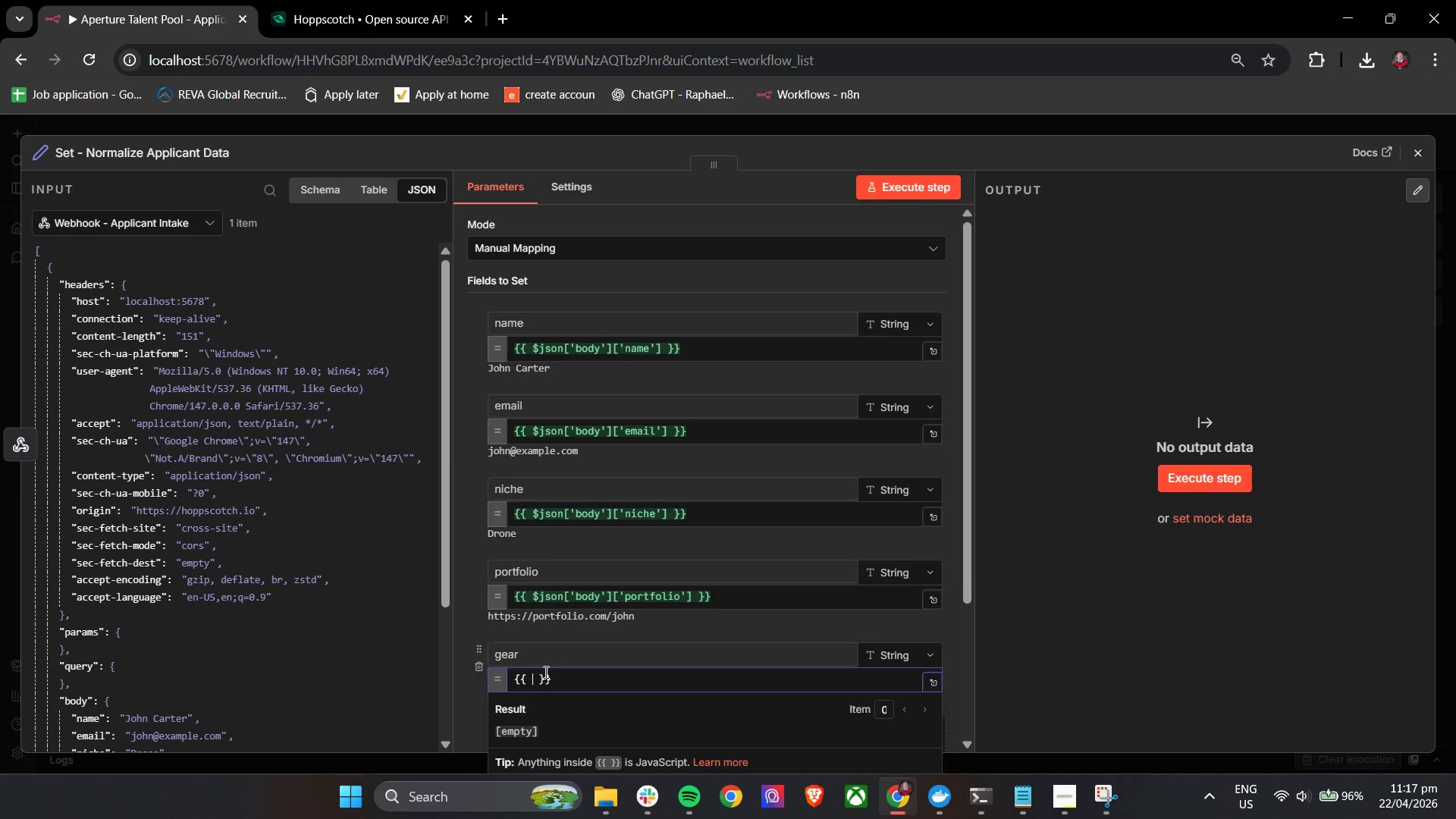 
key(Shift+4)
 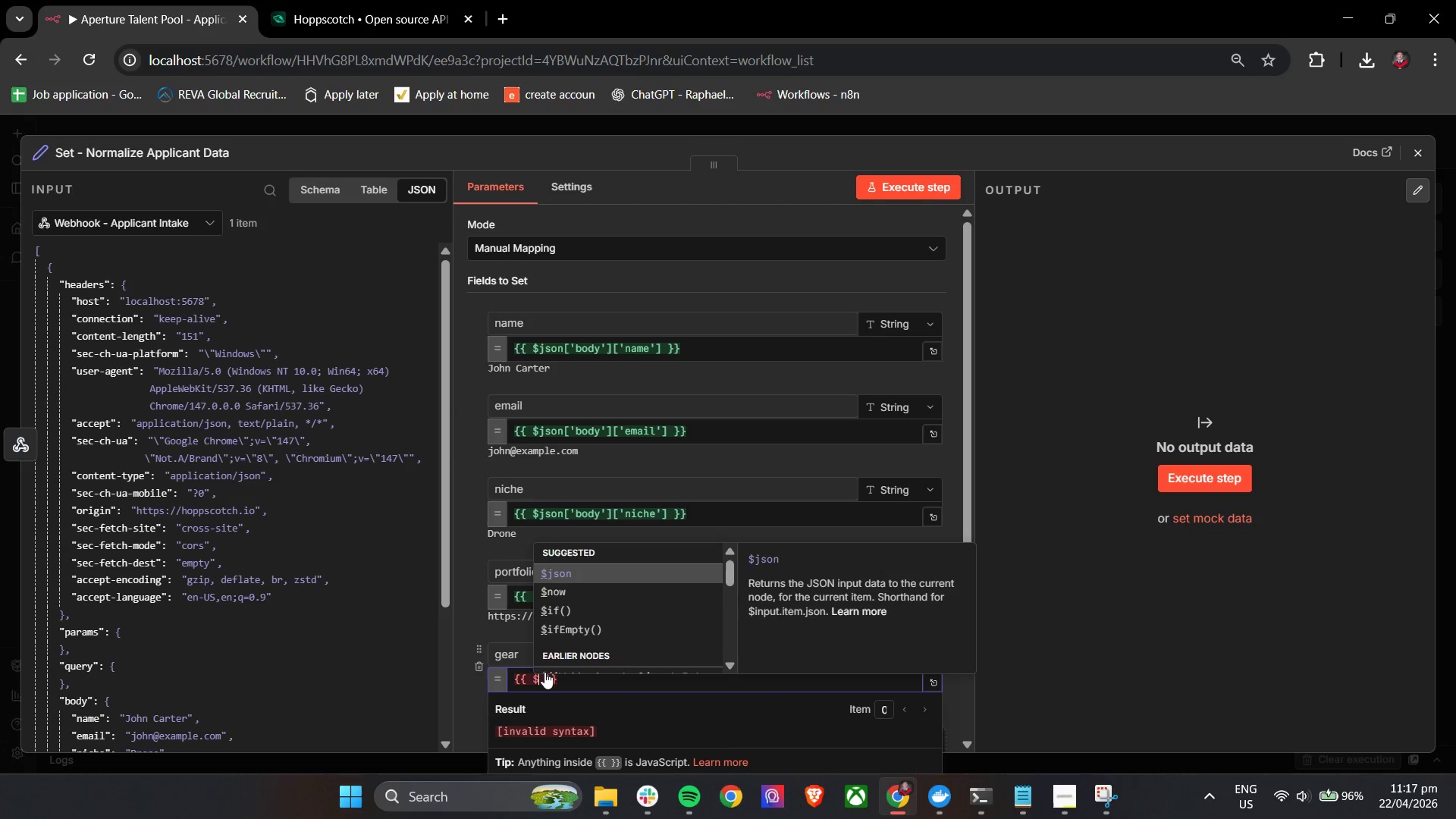 
key(Enter)
 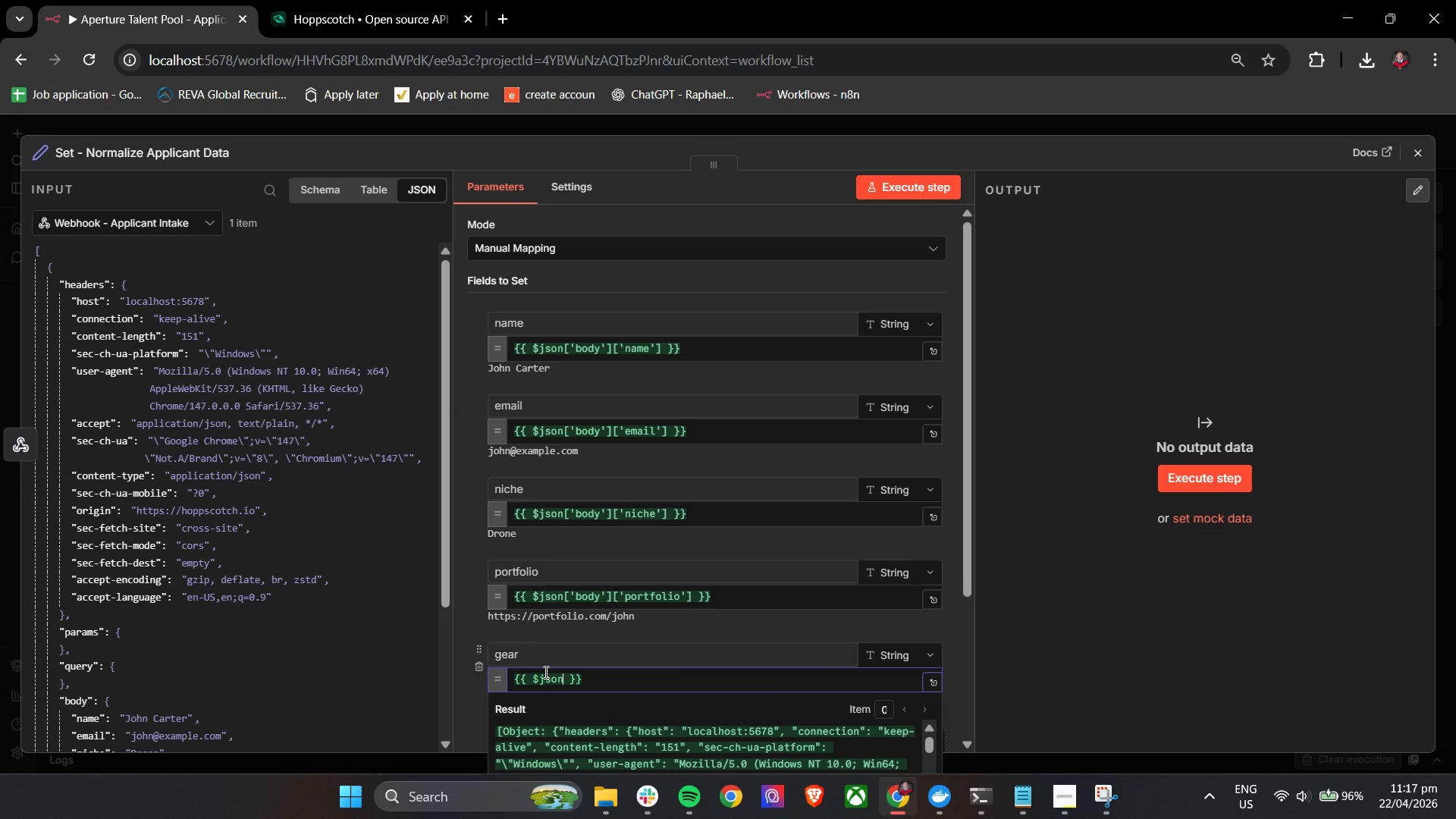 
key(BracketLeft)
 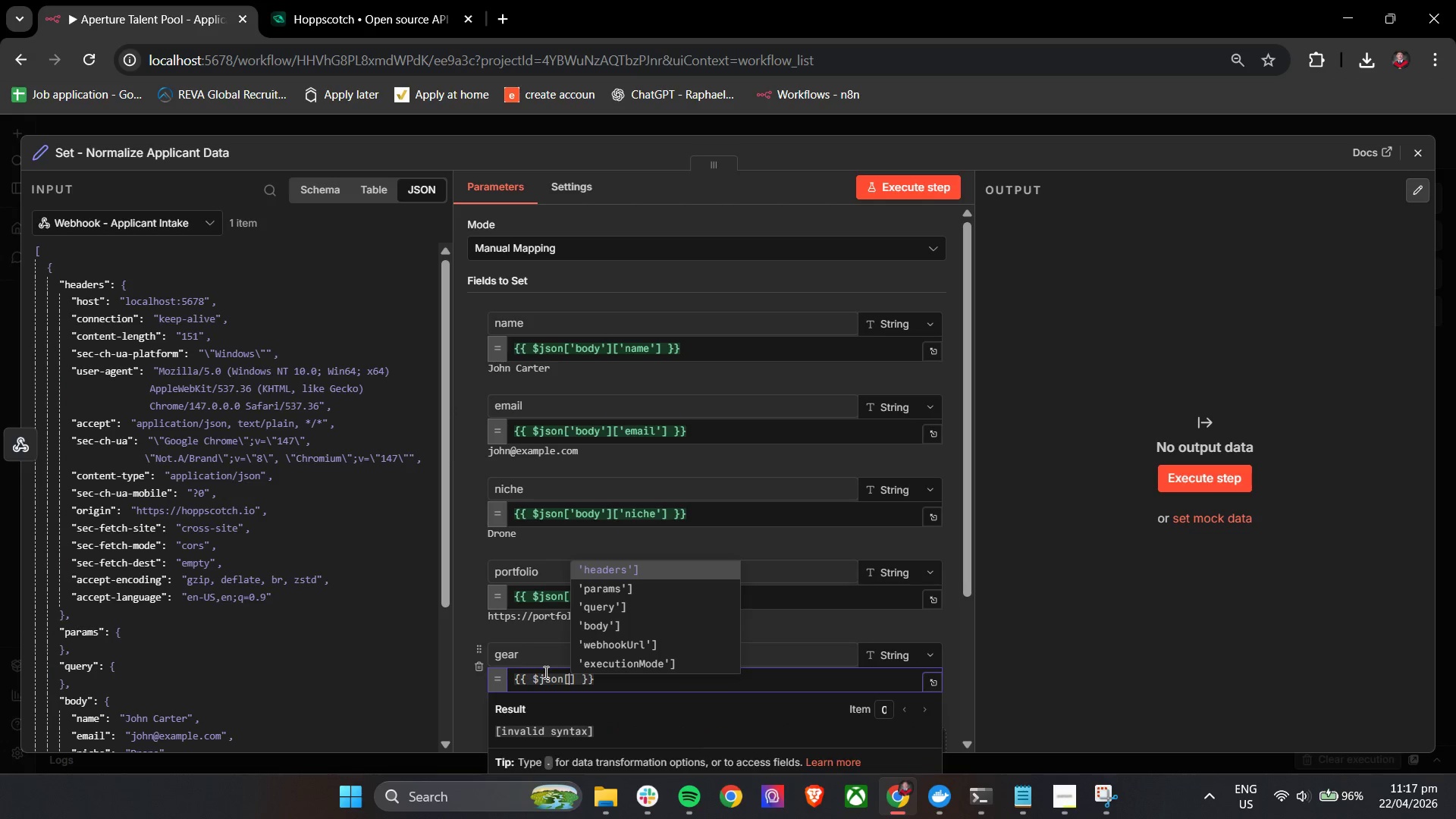 
key(ArrowDown)
 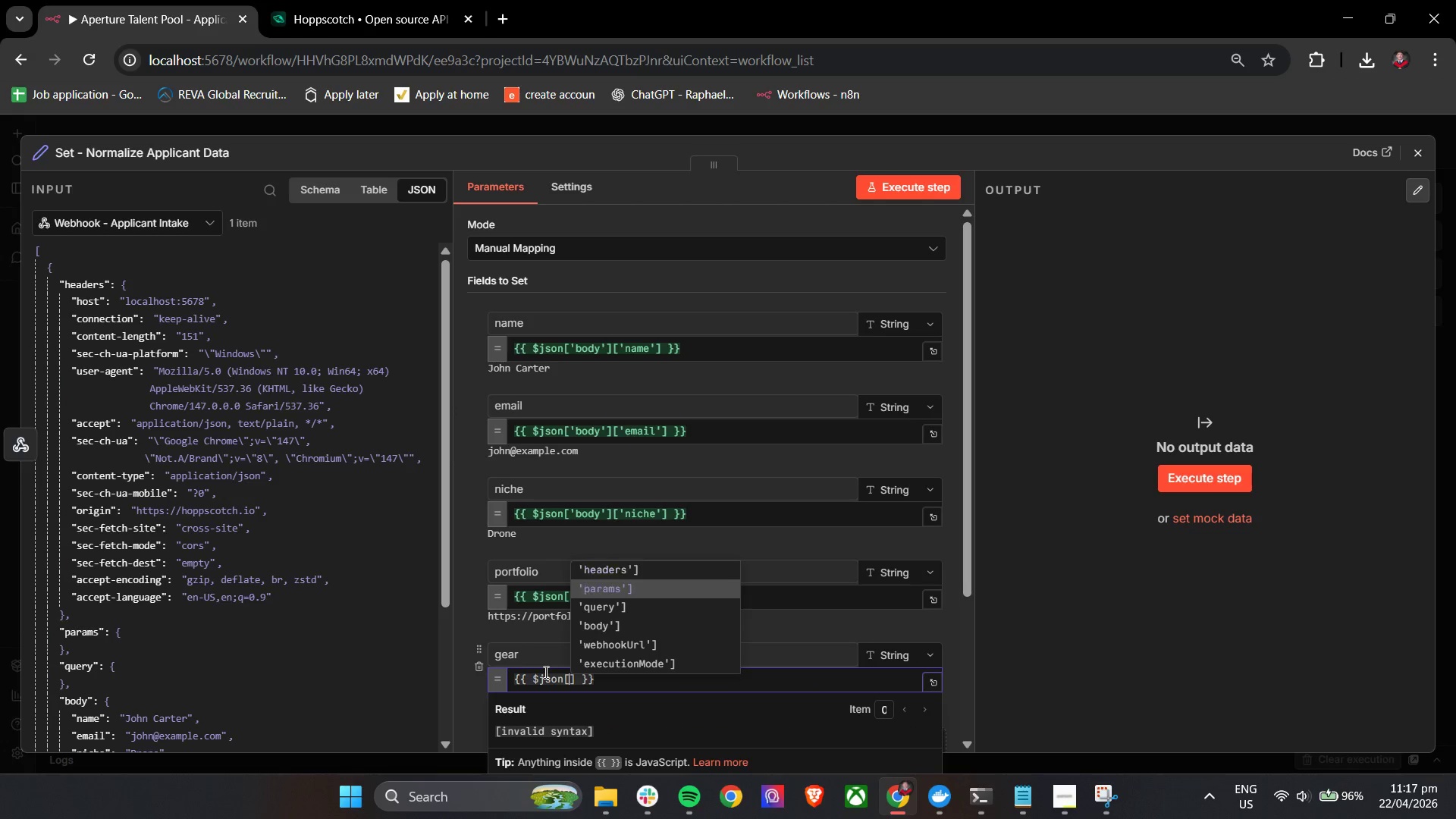 
key(ArrowDown)
 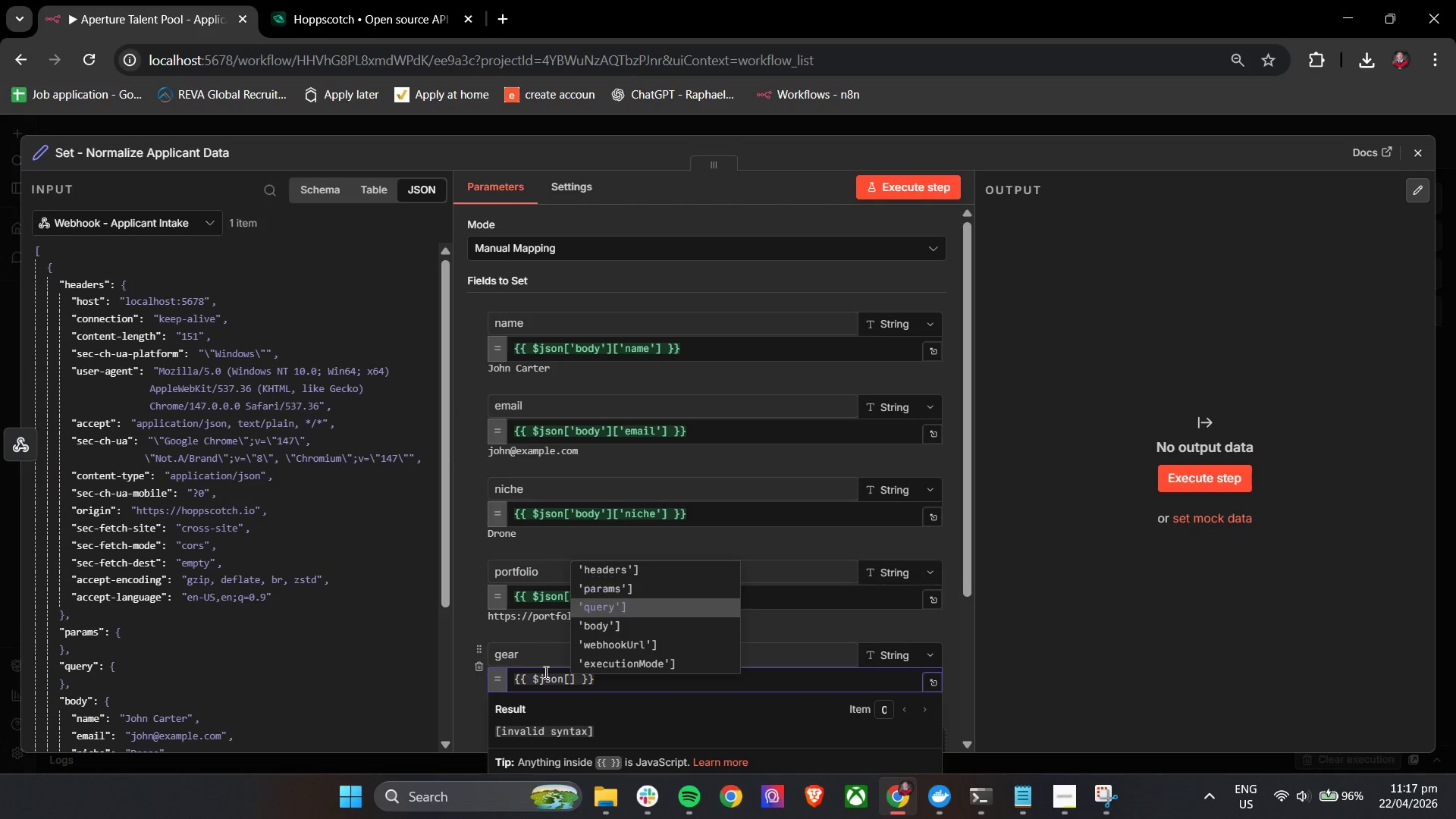 
key(ArrowDown)
 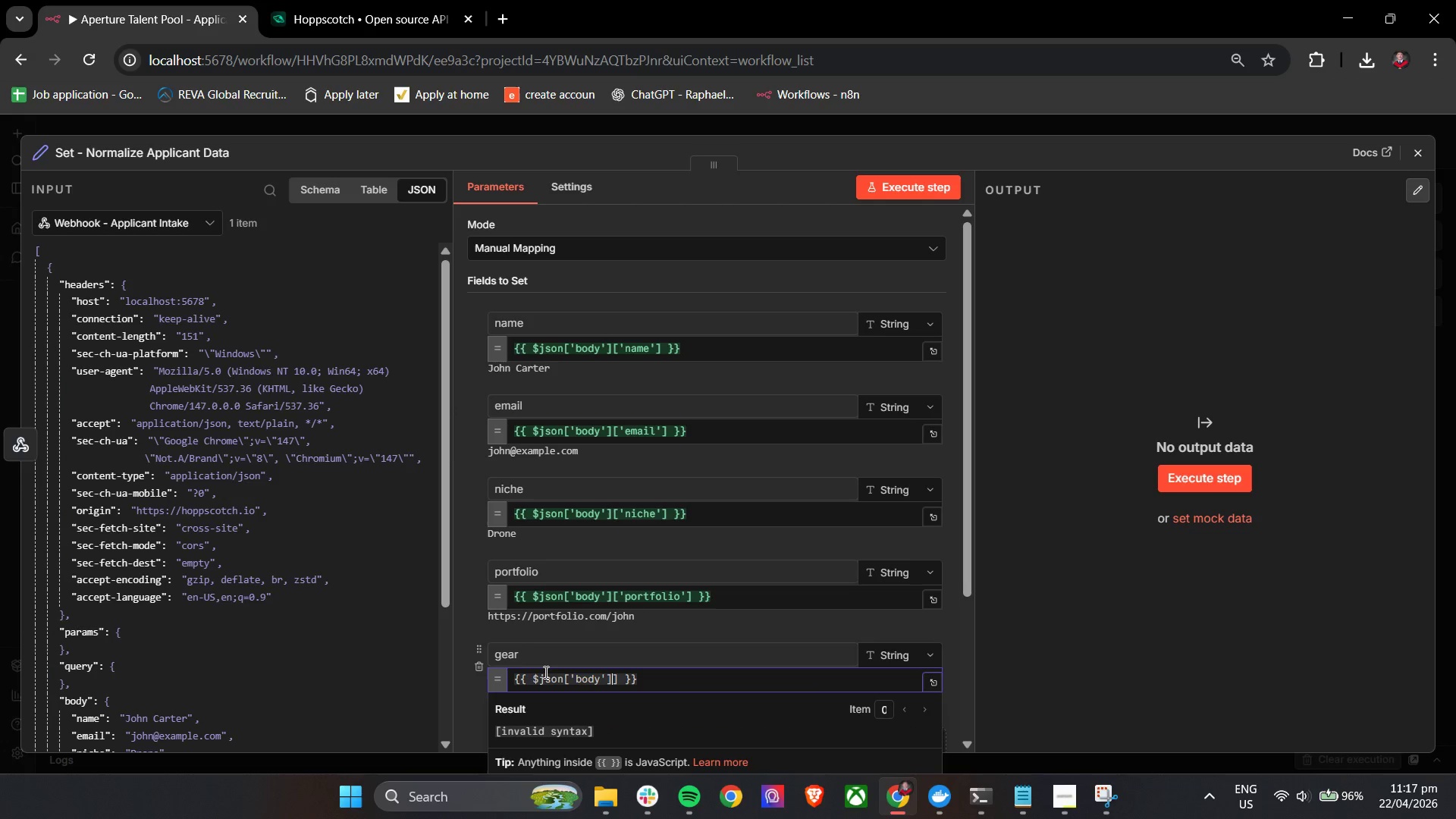 
key(Enter)
 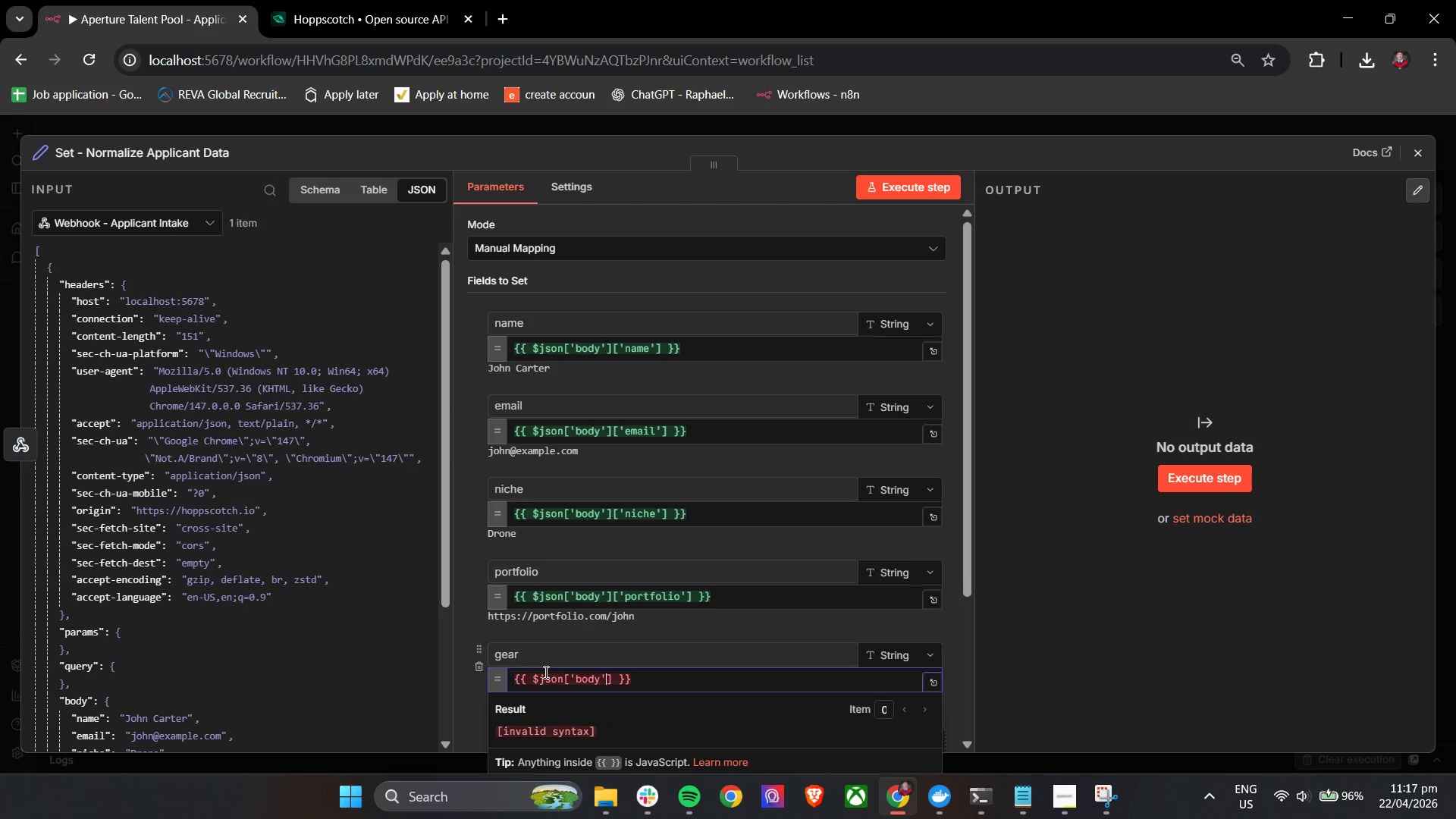 
key(Backspace)
 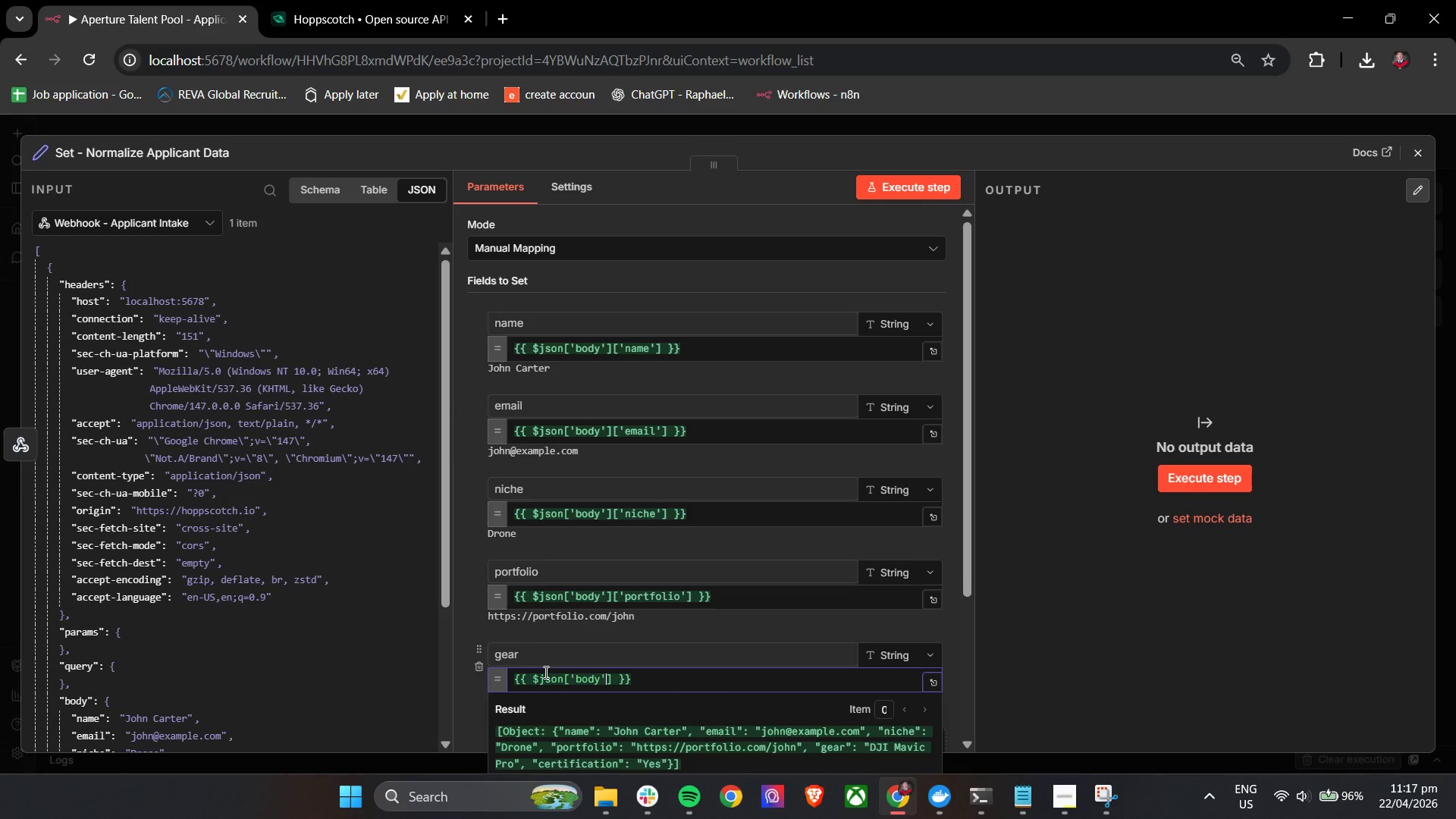 
key(ArrowRight)
 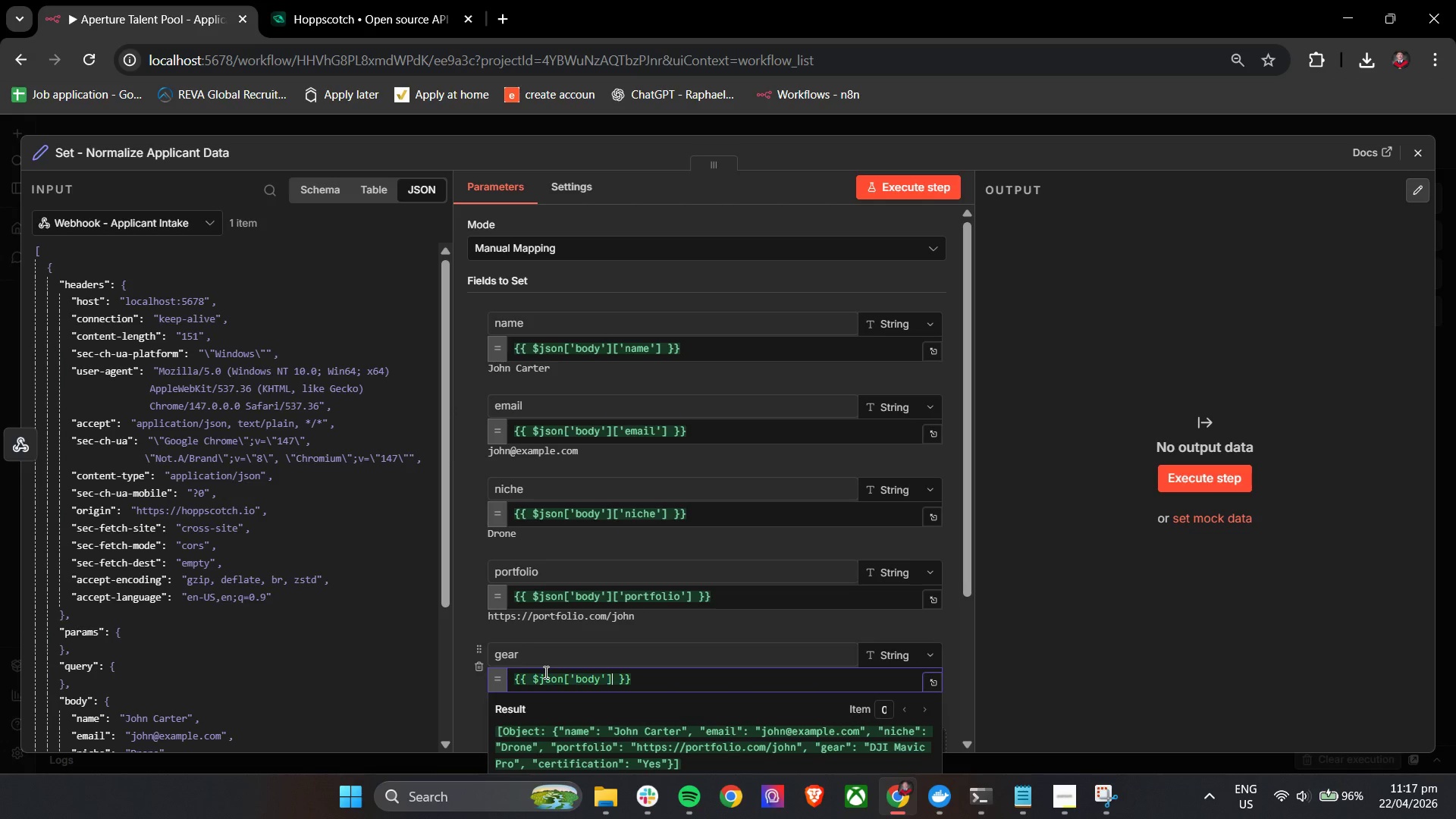 
key(BracketLeft)
 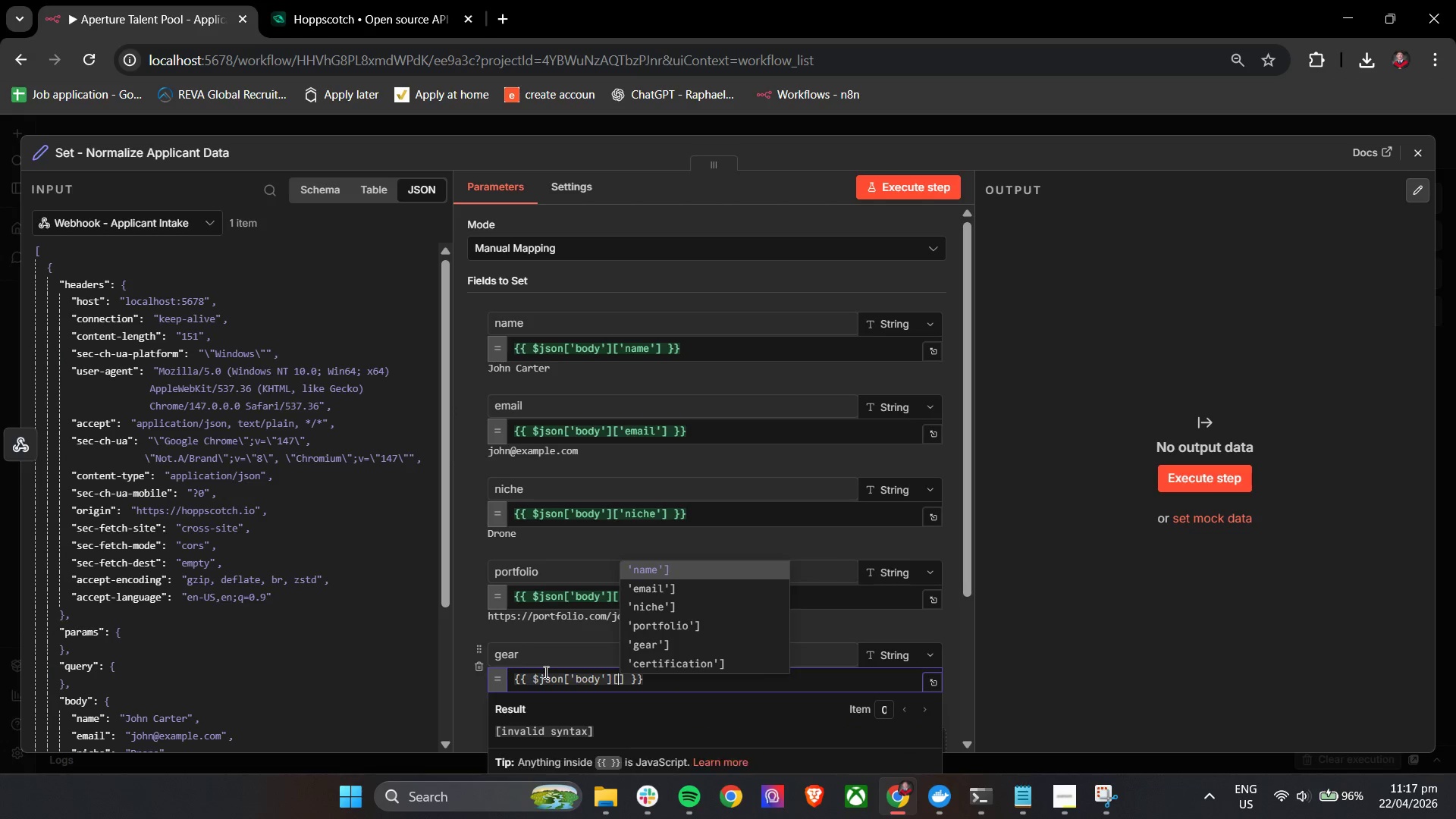 
key(ArrowDown)
 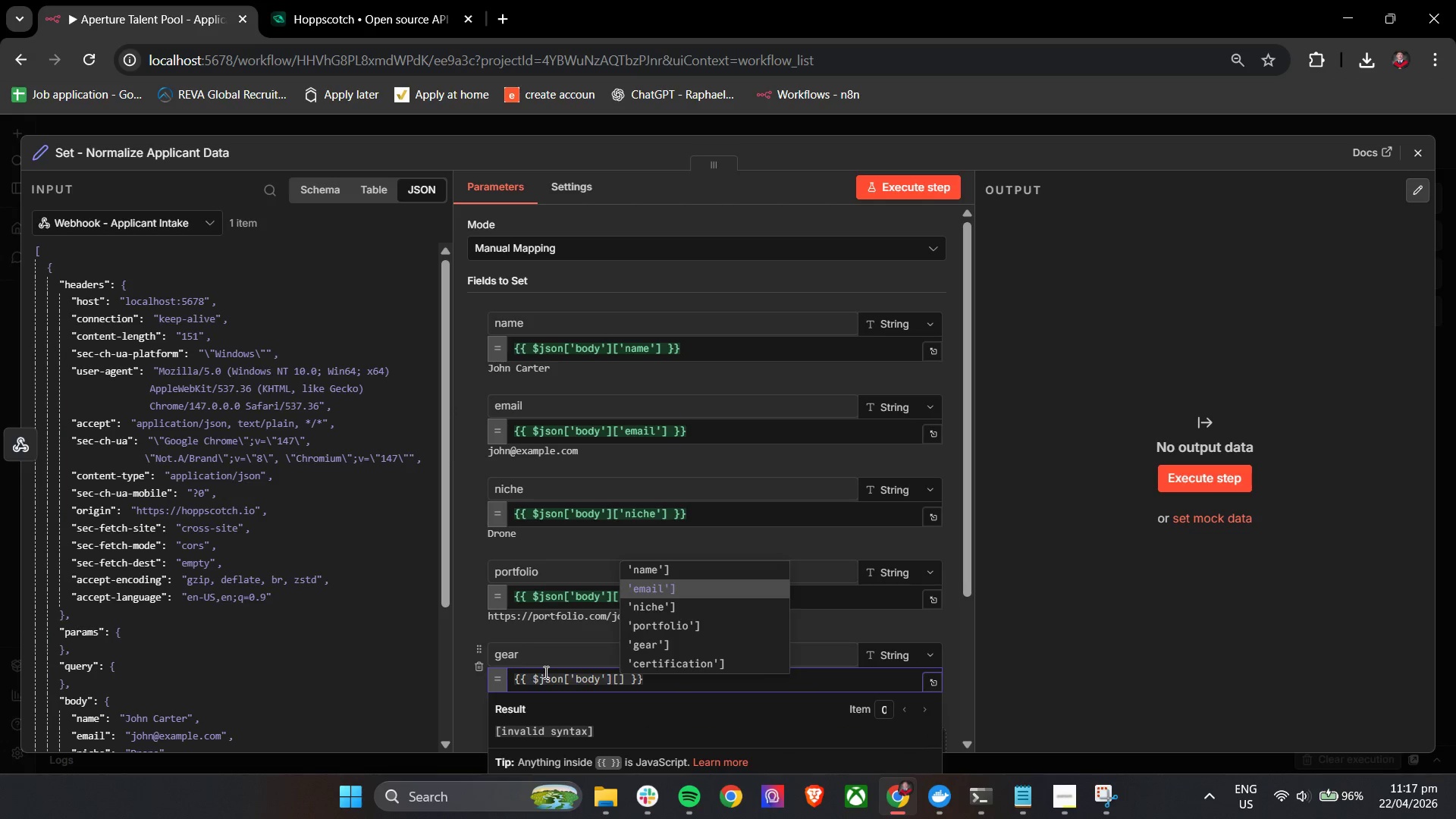 
key(ArrowDown)
 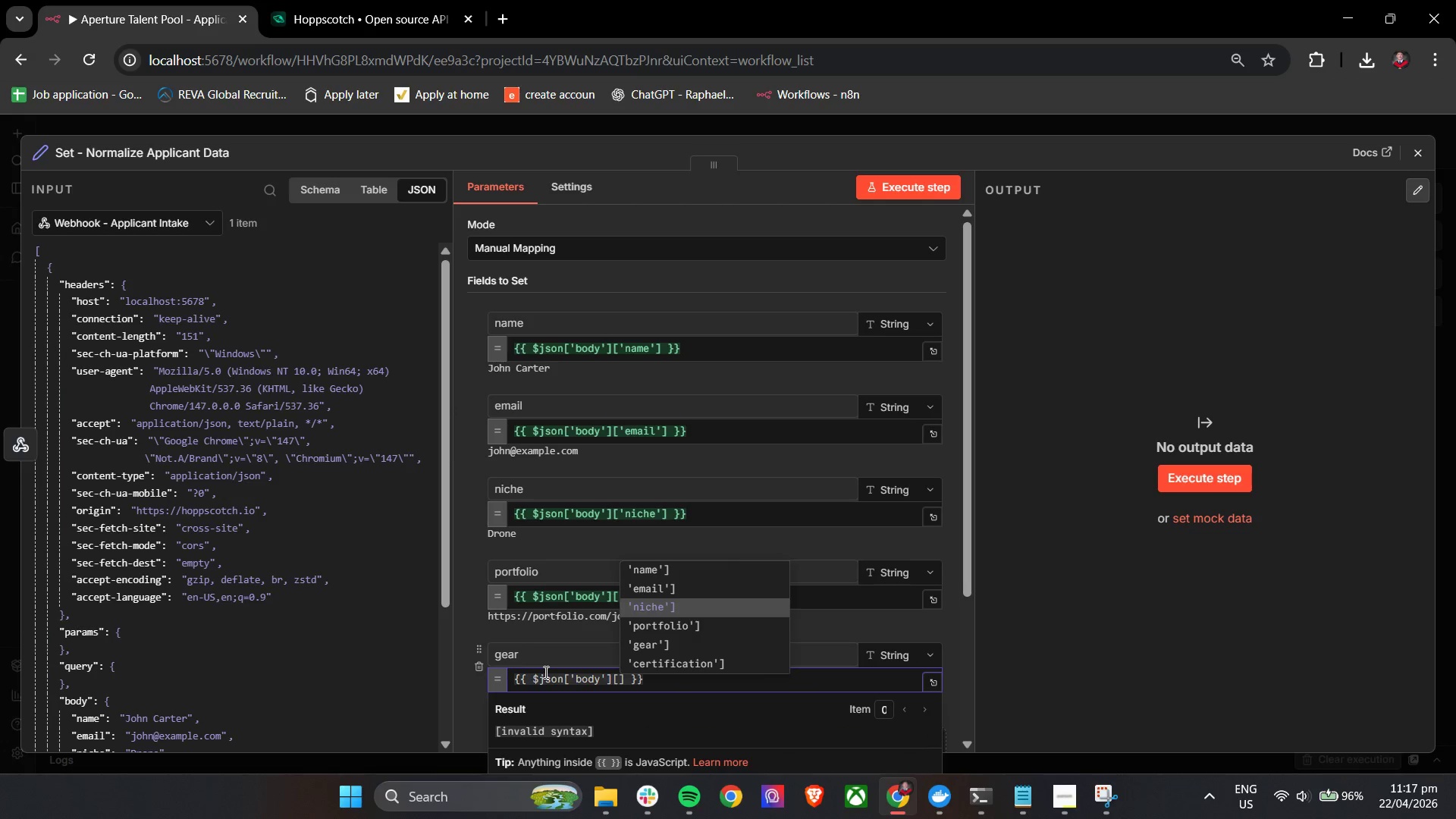 
key(ArrowDown)
 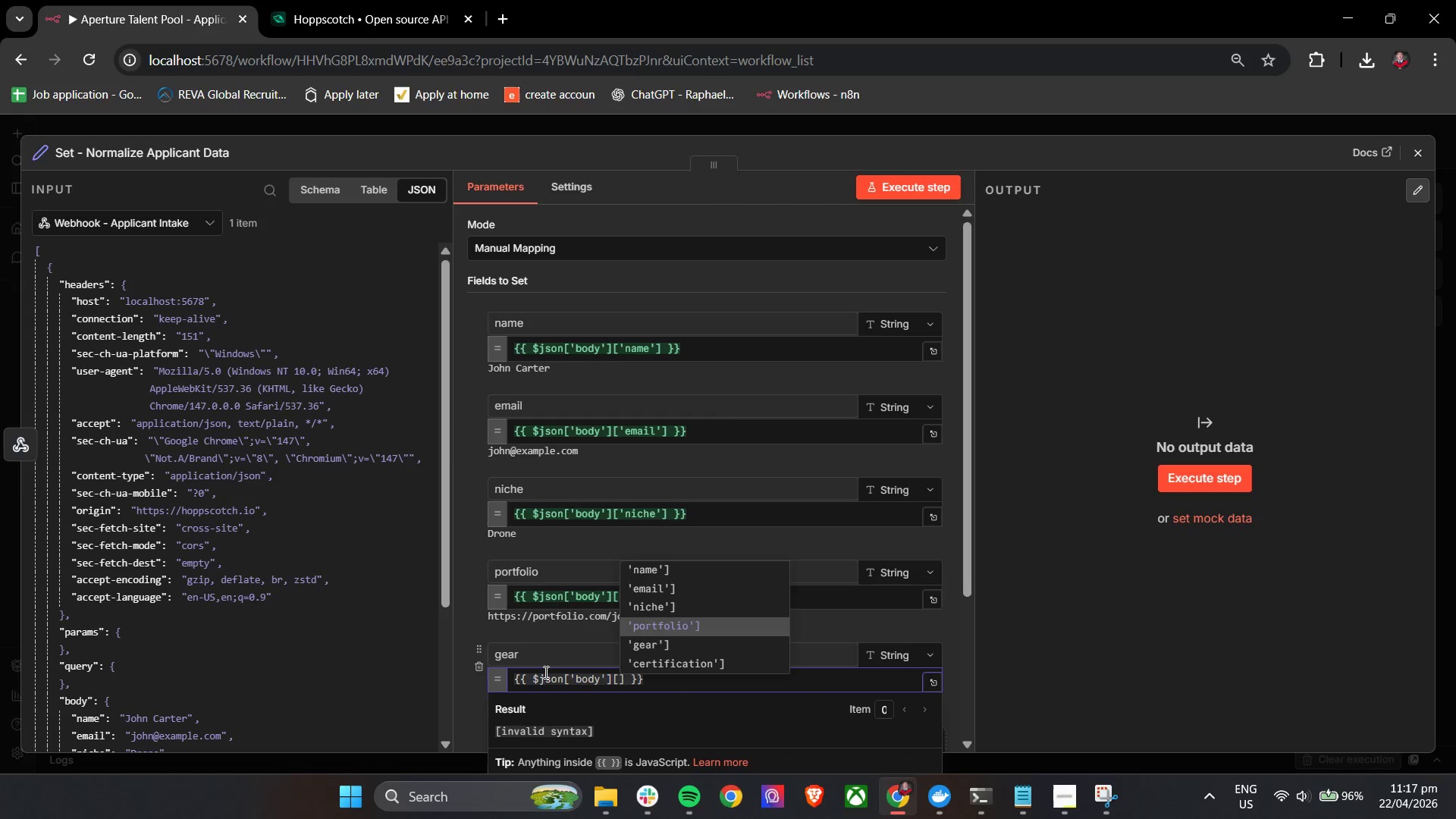 
key(ArrowDown)
 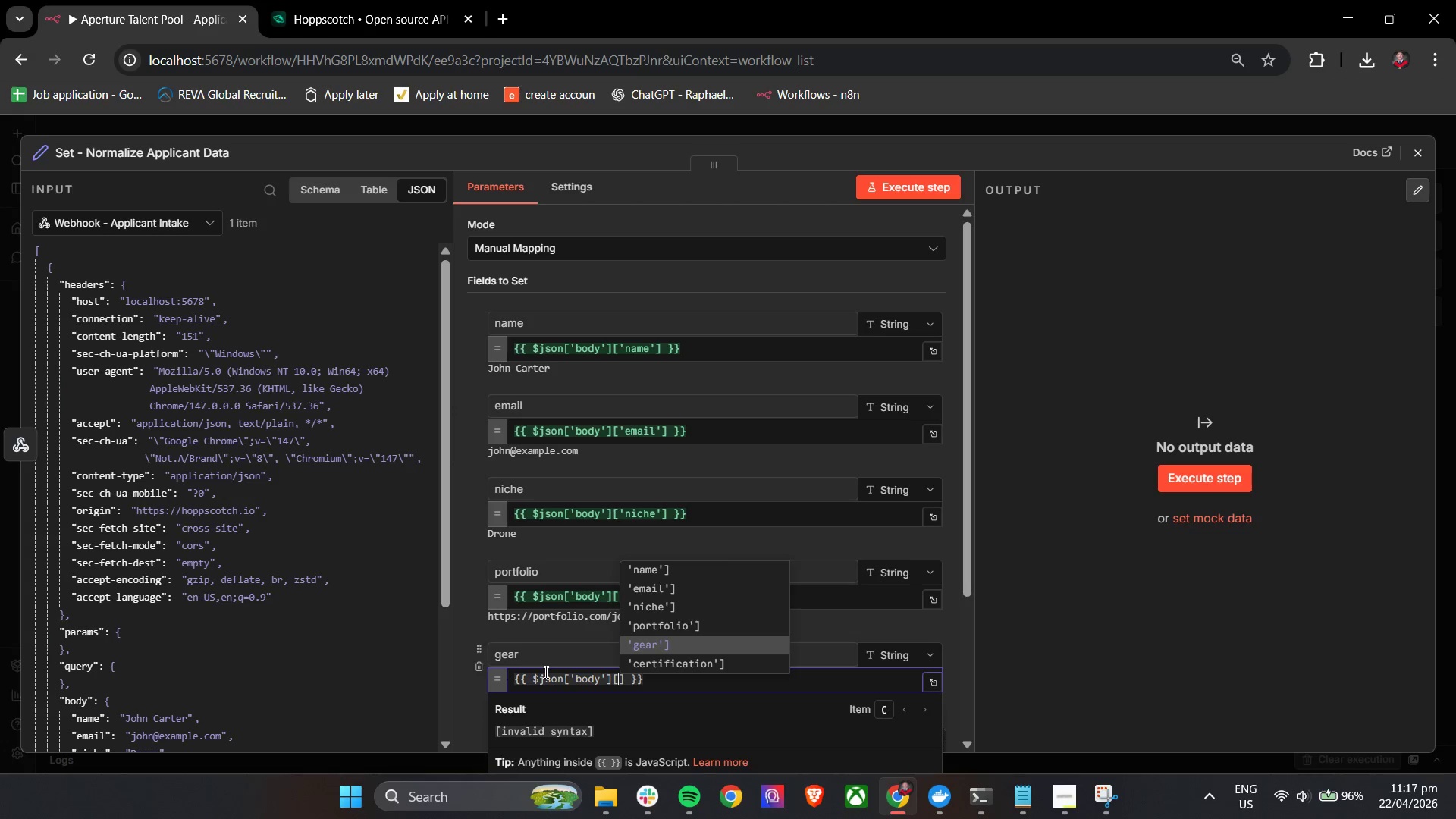 
key(Enter)
 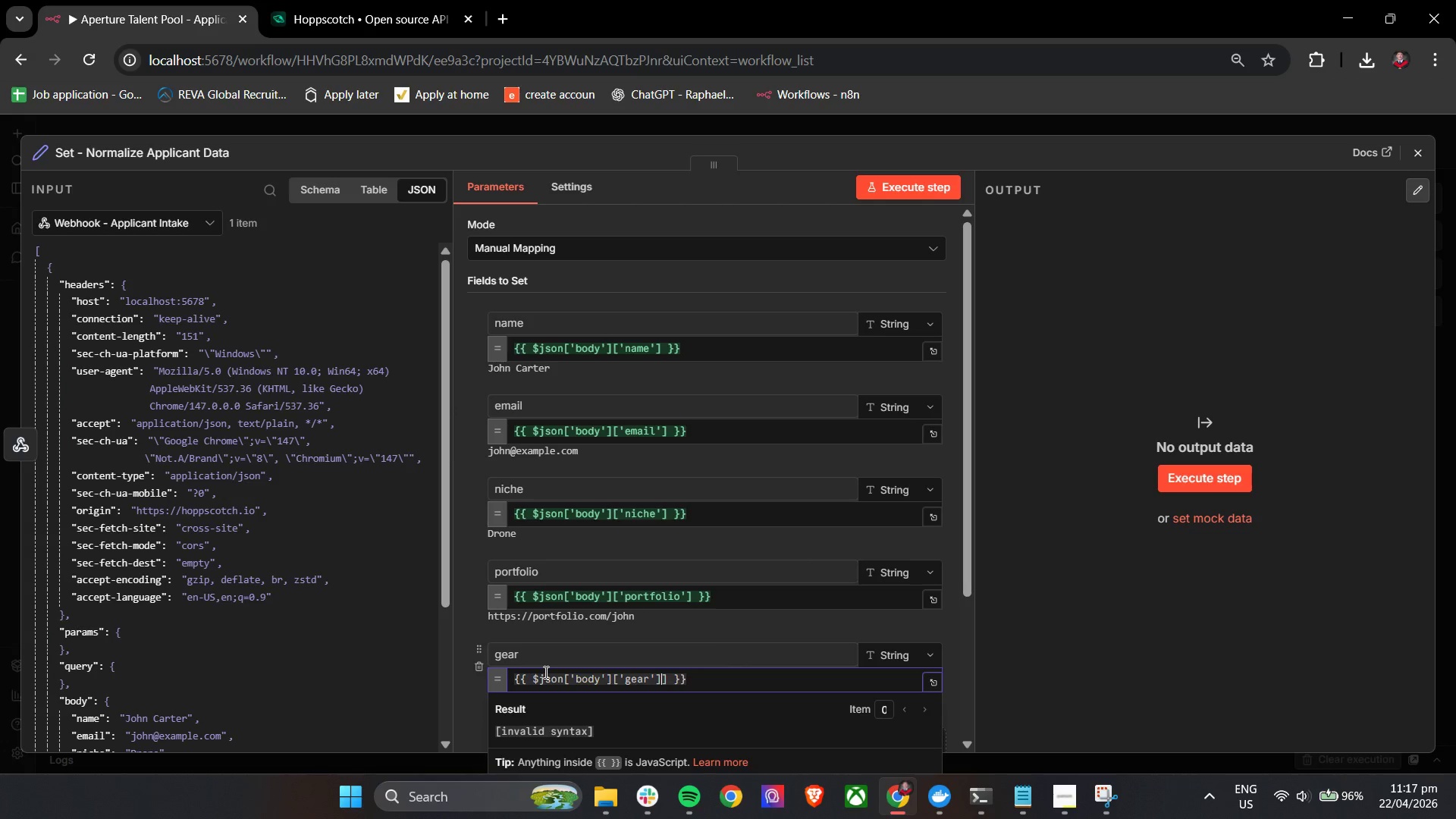 
key(Backspace)
 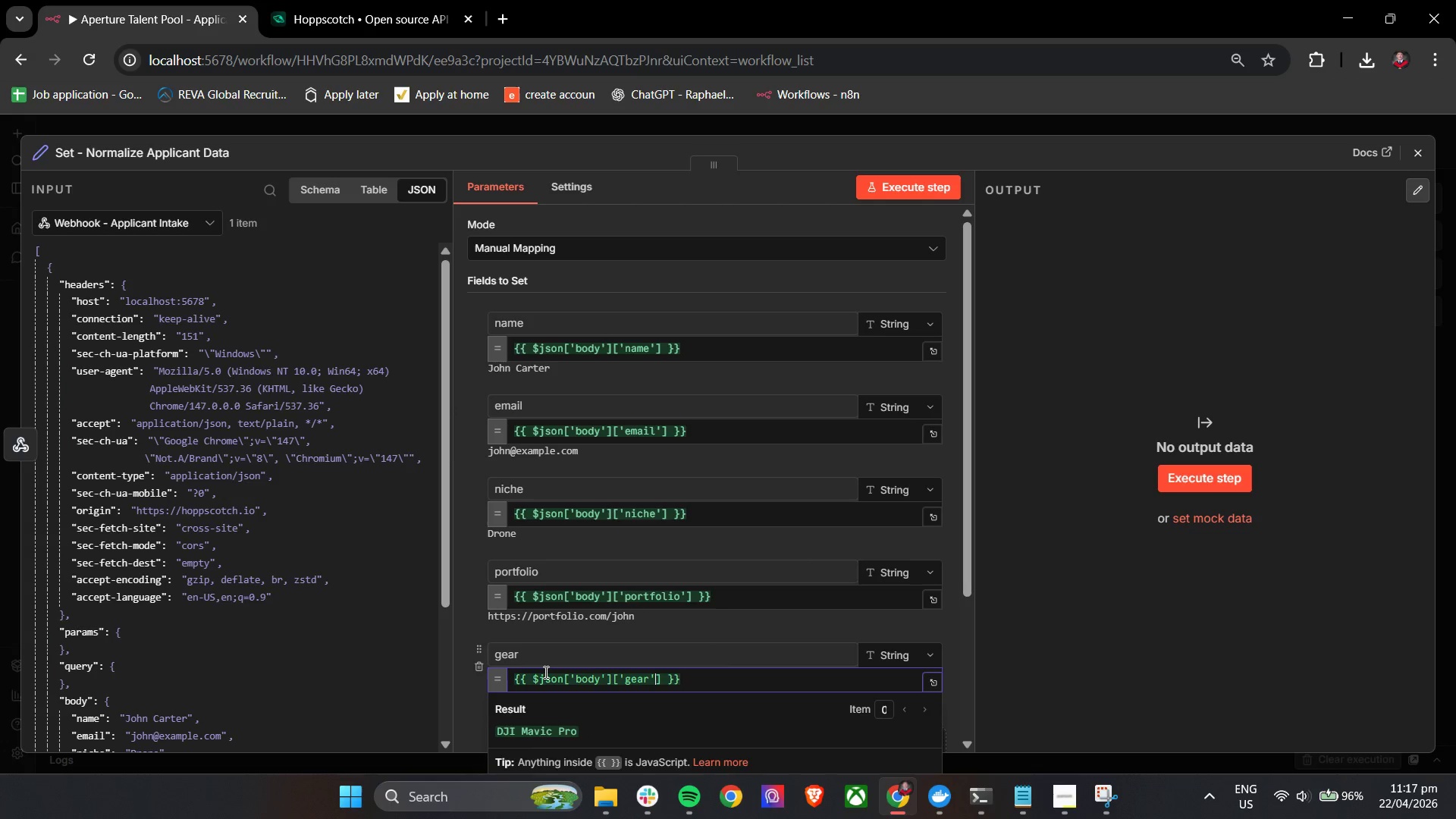 
key(ArrowDown)
 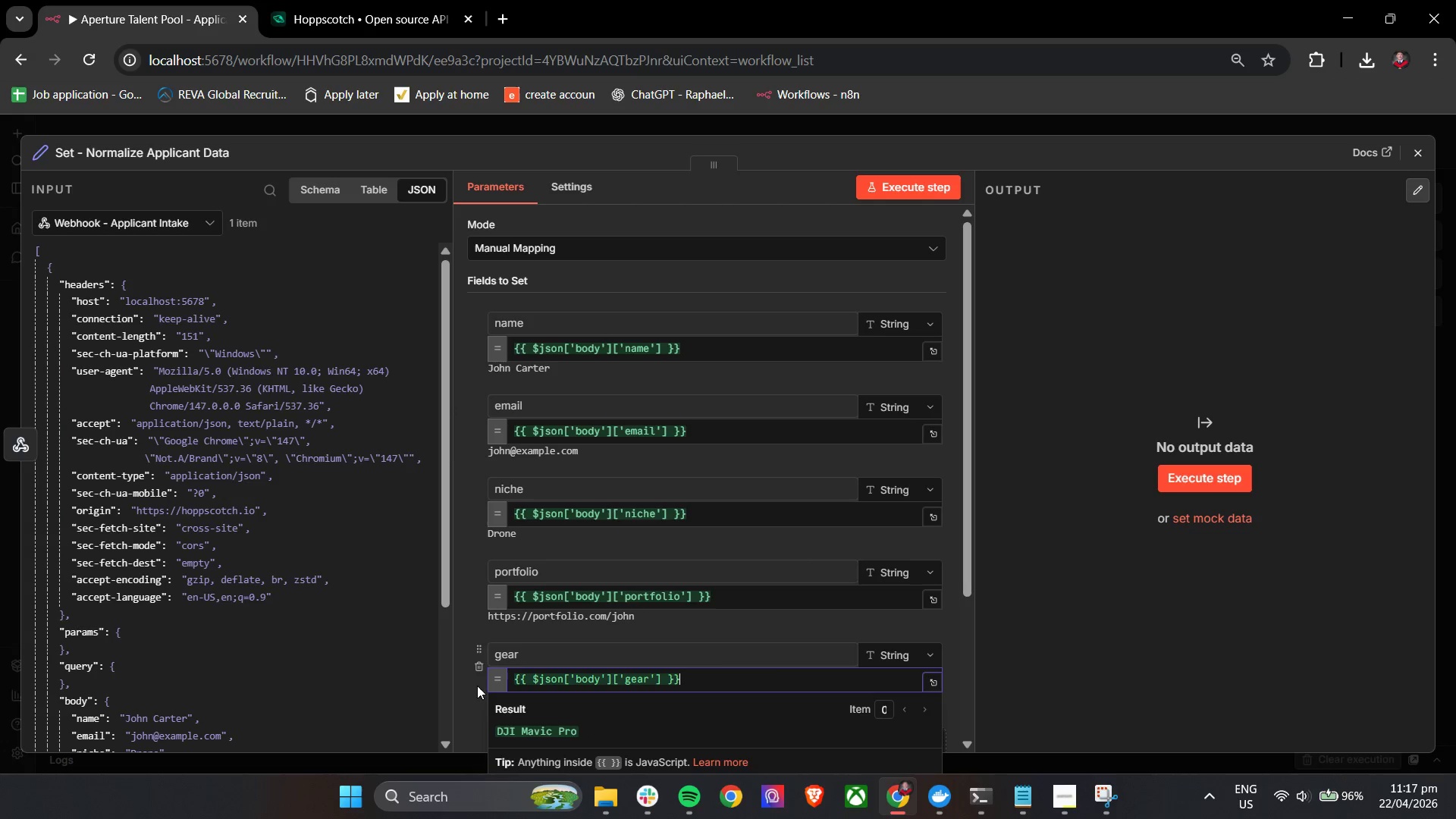 
left_click([458, 689])
 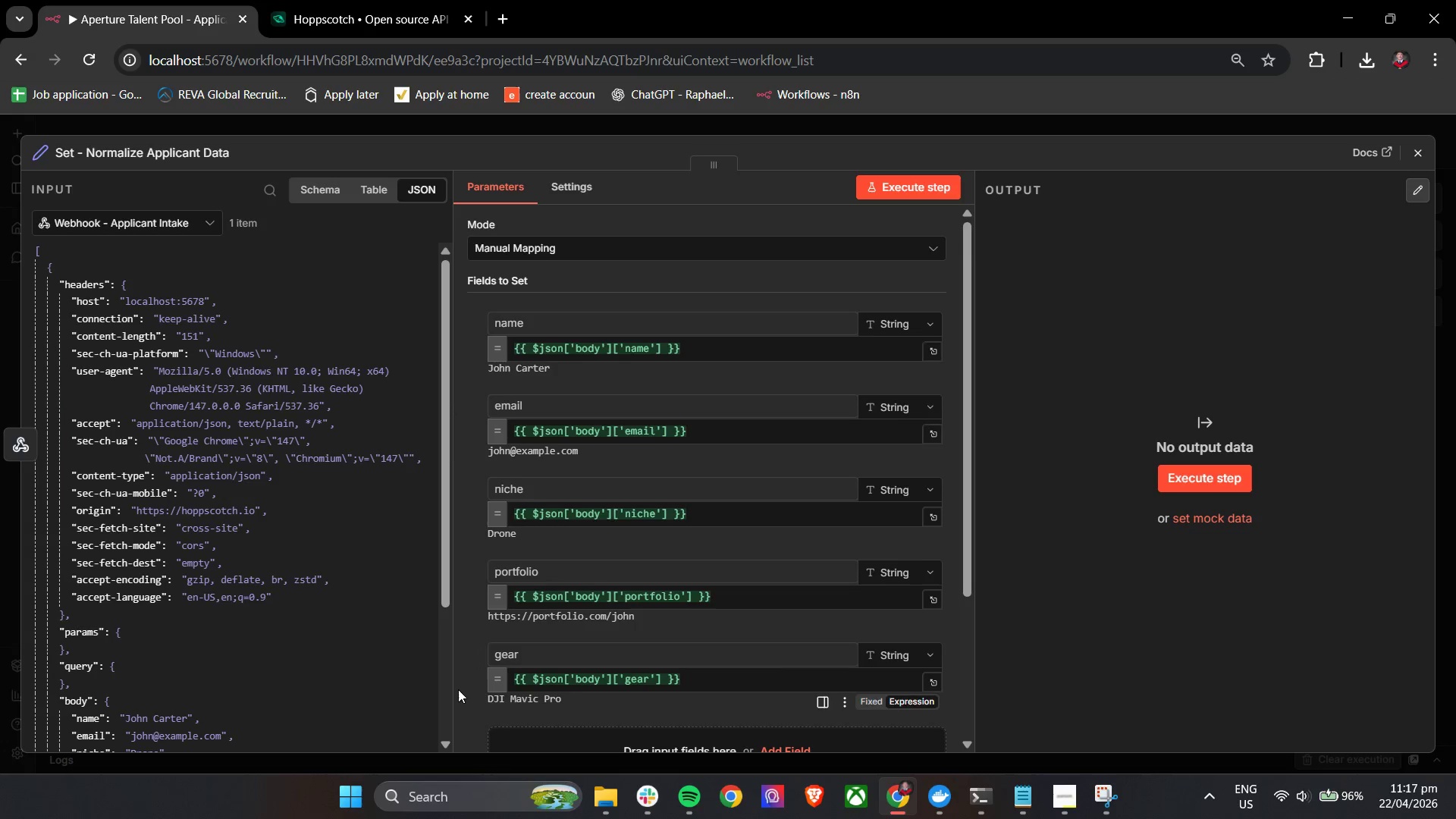 
left_click([544, 560])
 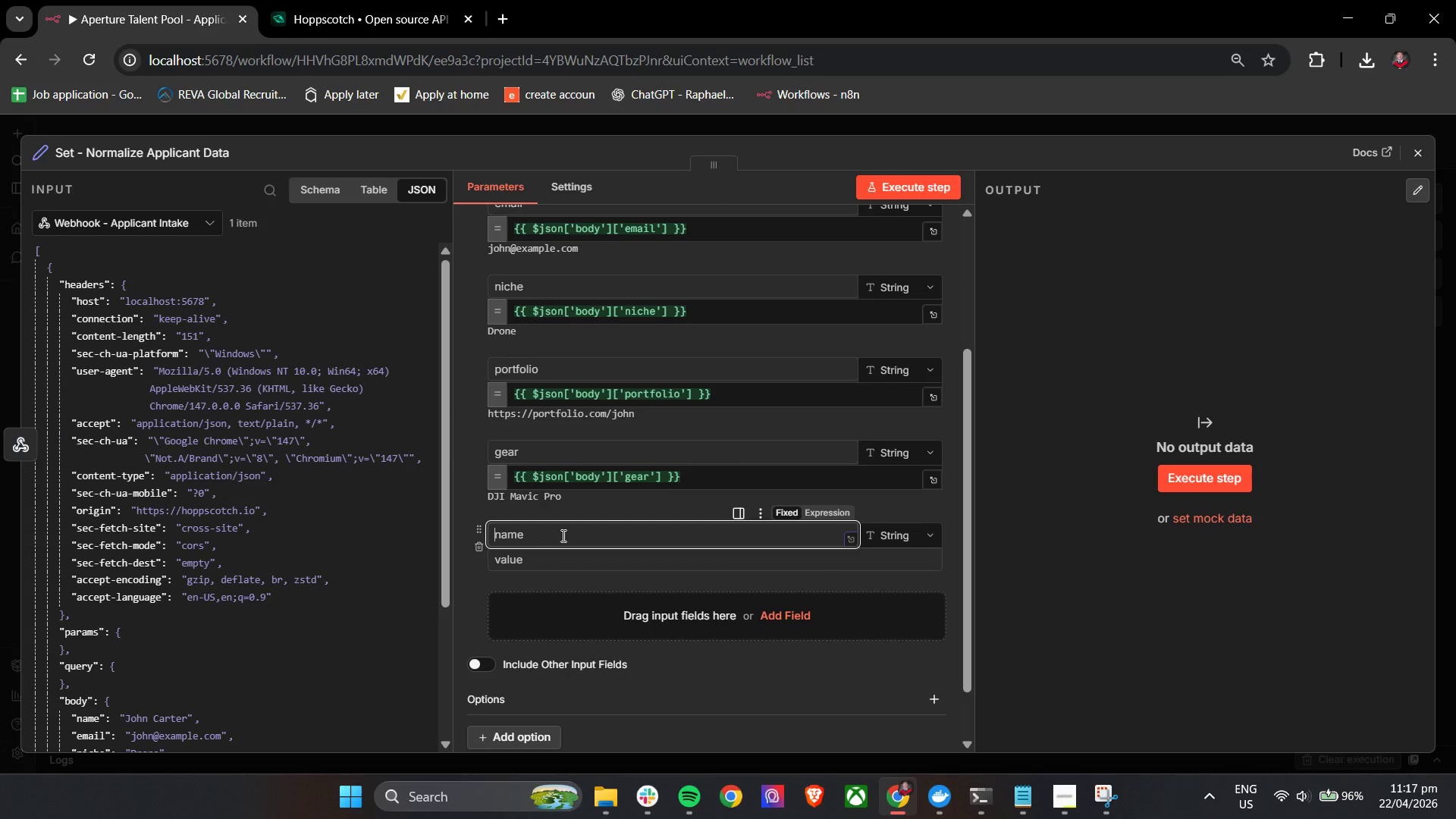 
scroll: coordinate [464, 681], scroll_direction: down, amount: 4.0
 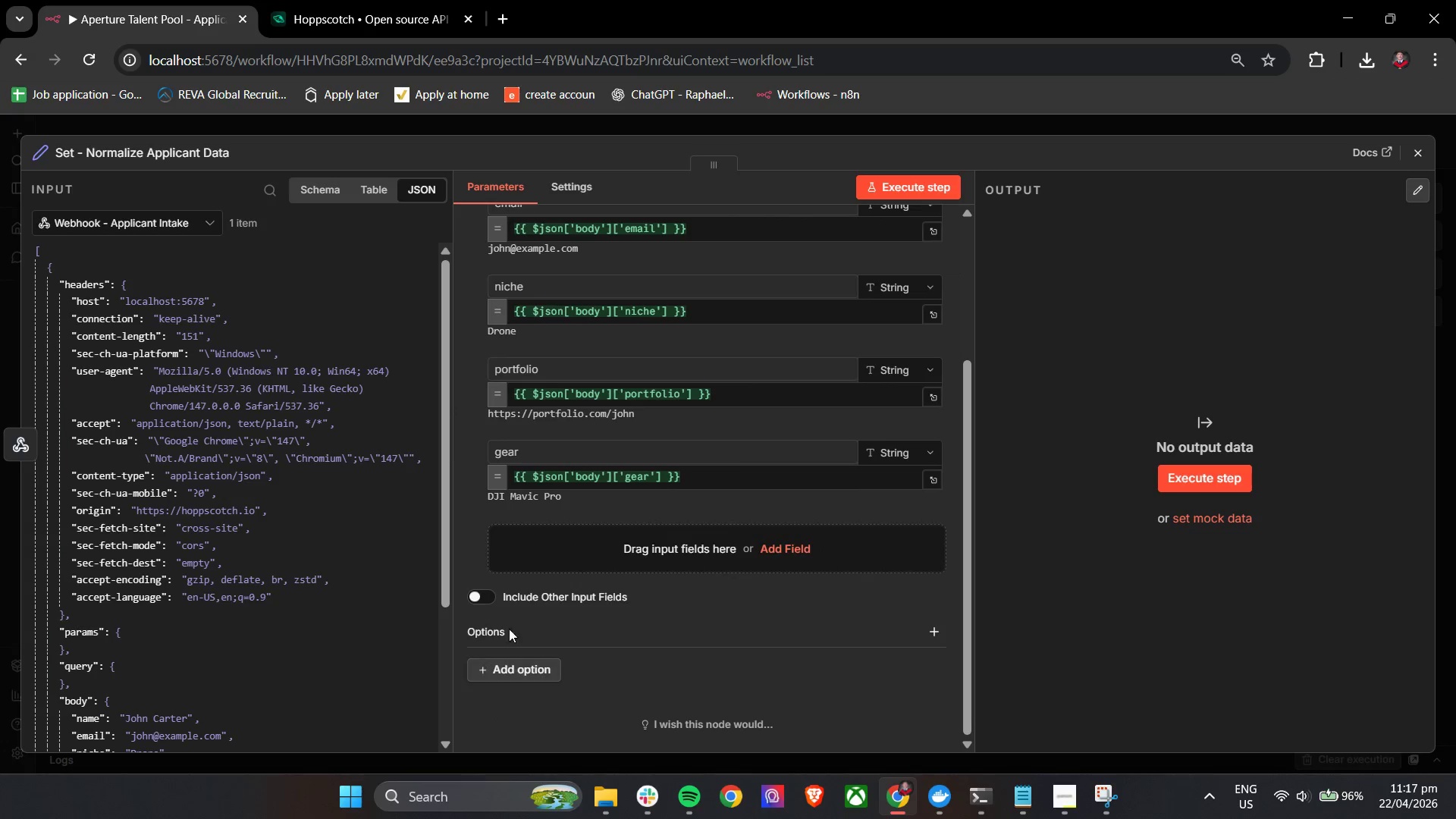 
type(certification)
 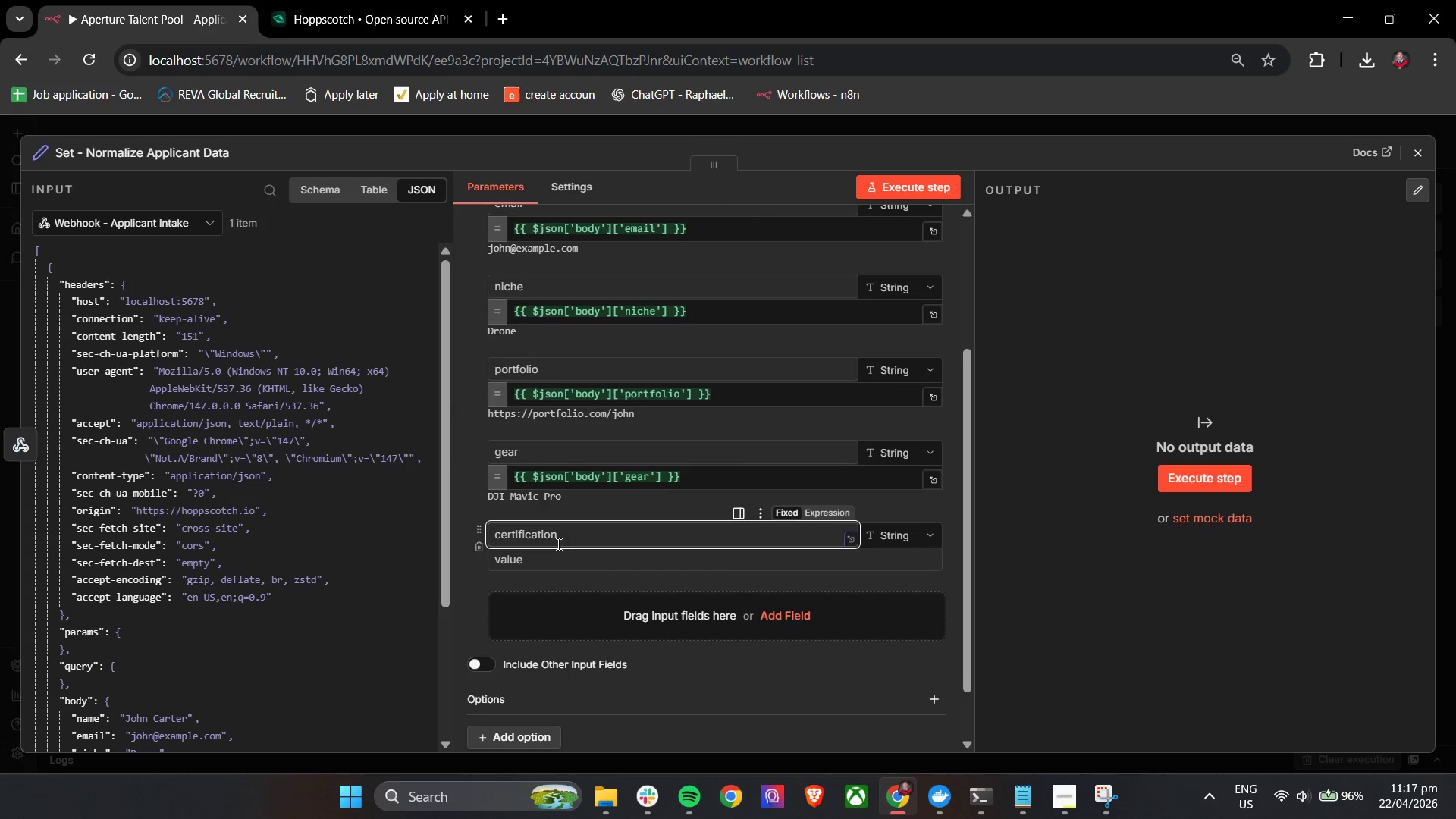 
left_click([550, 562])
 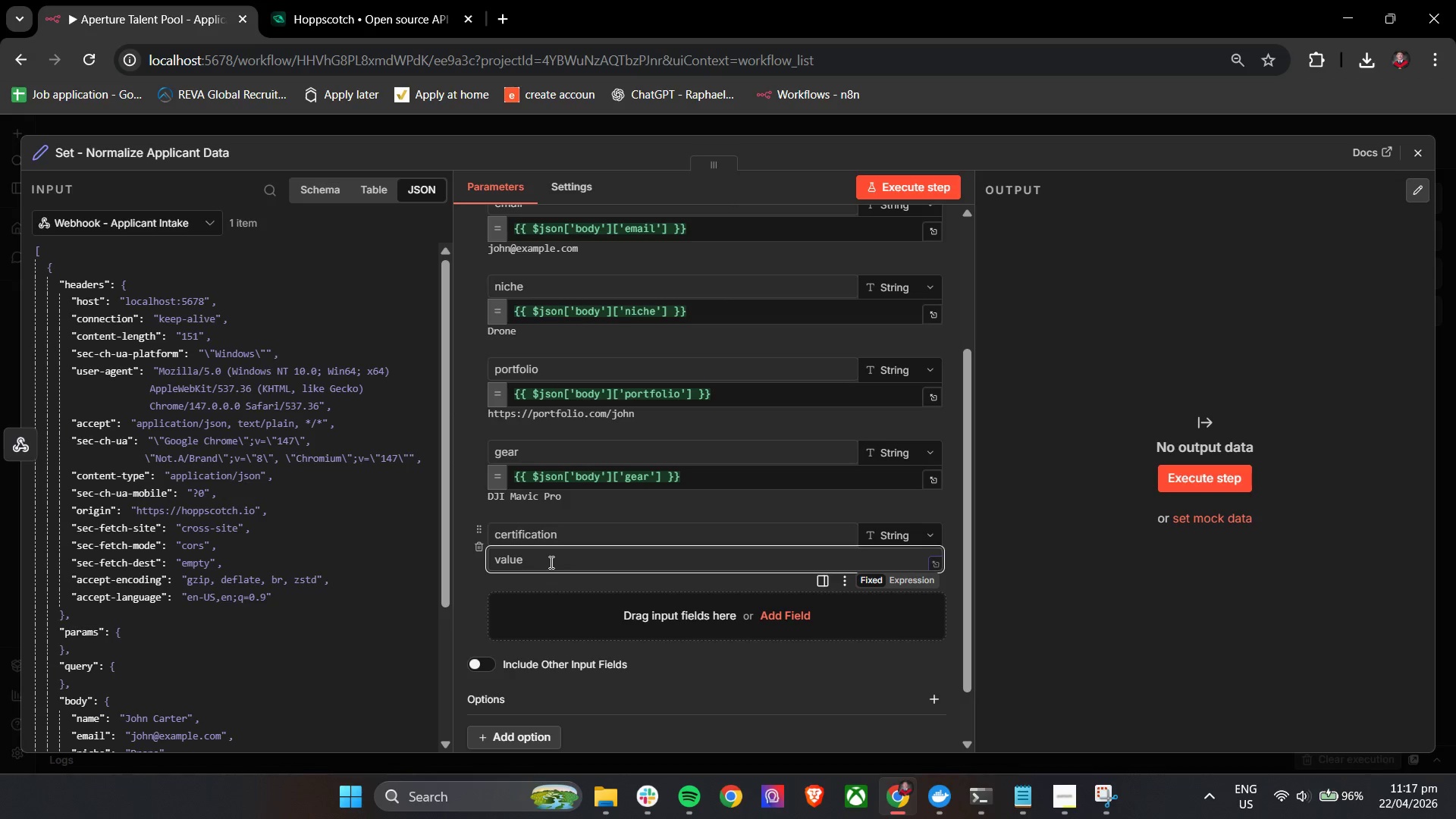 
key(Shift+BracketLeft)
 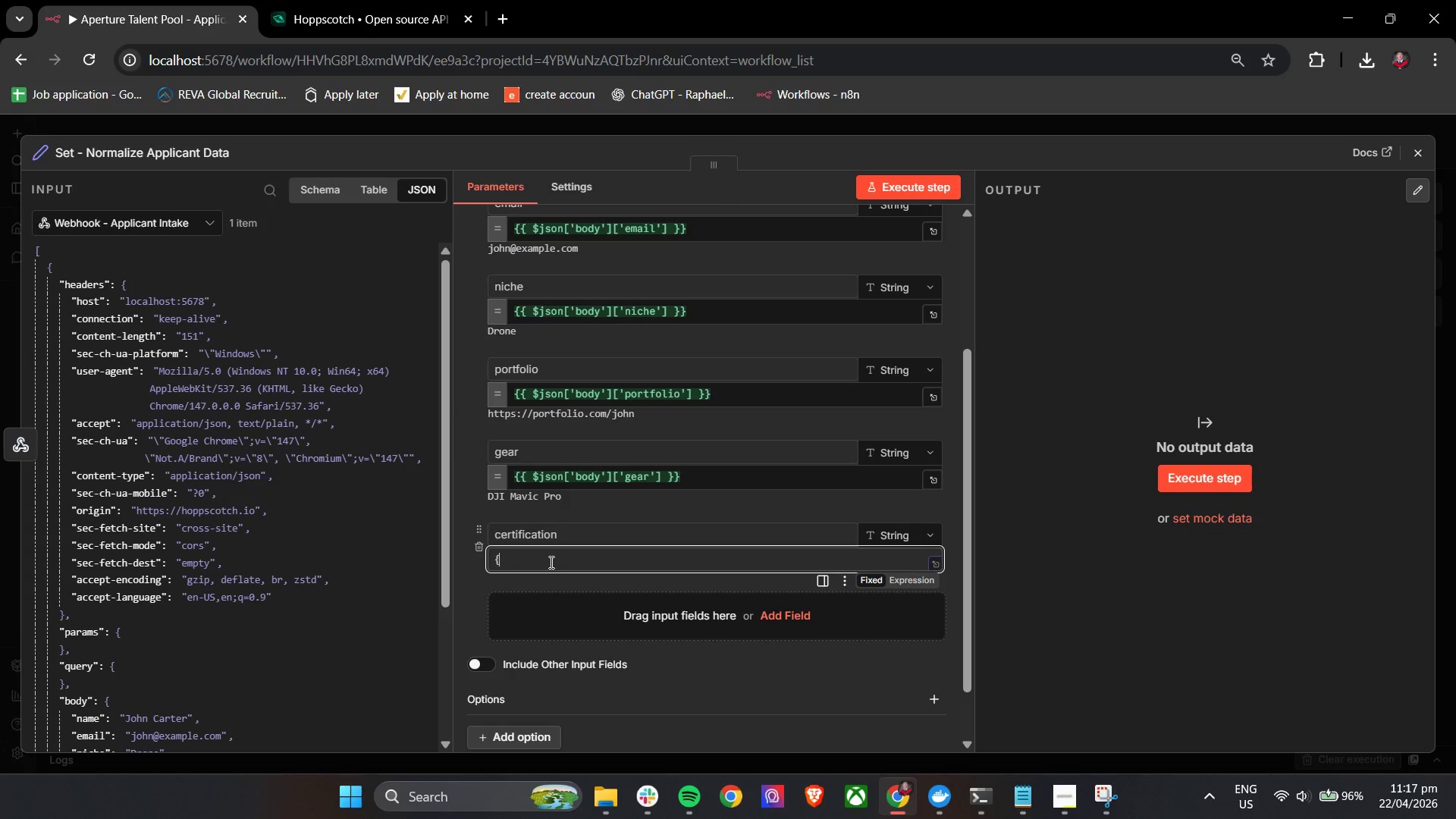 
key(Shift+BracketLeft)
 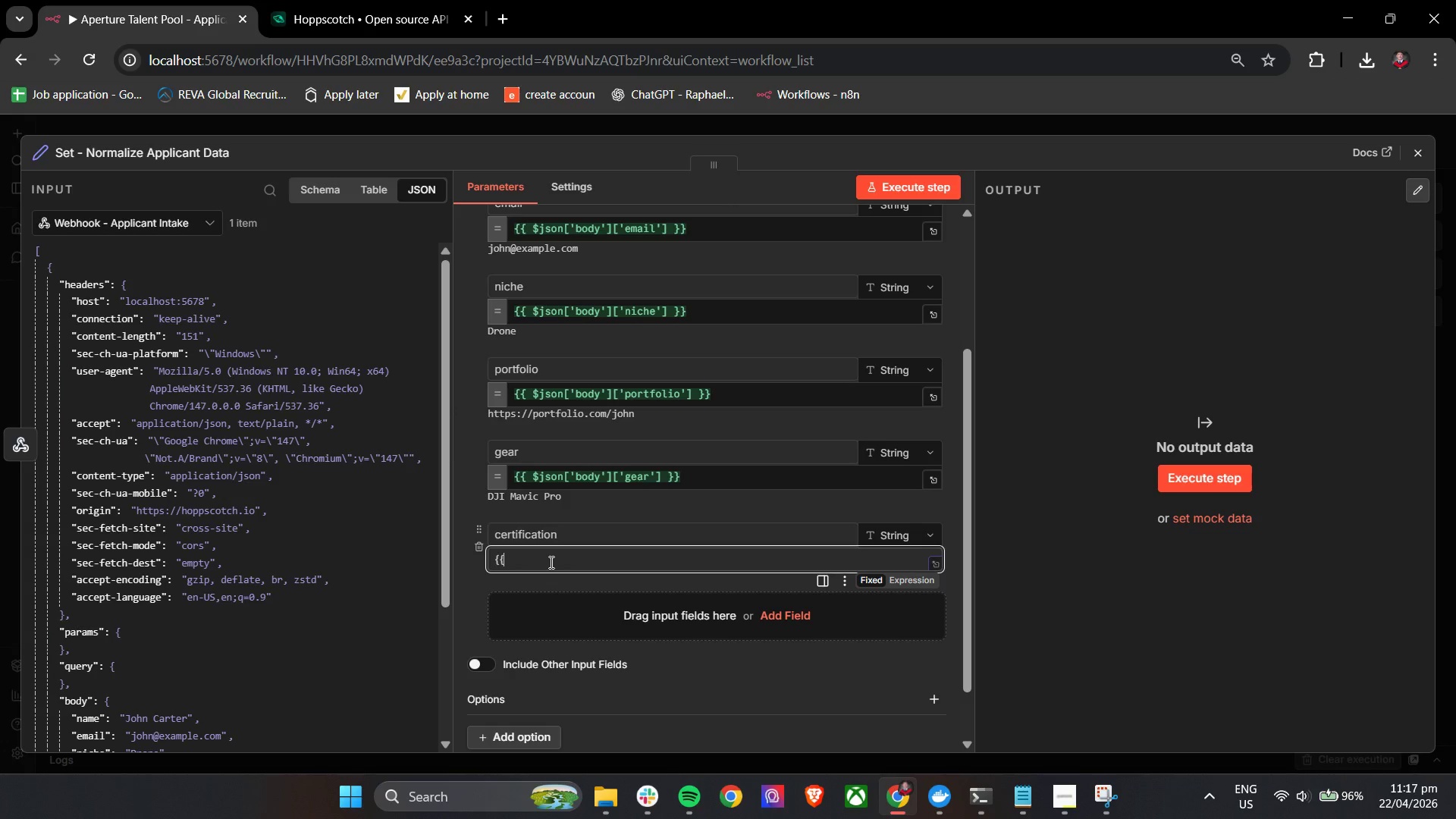 
key(Space)
 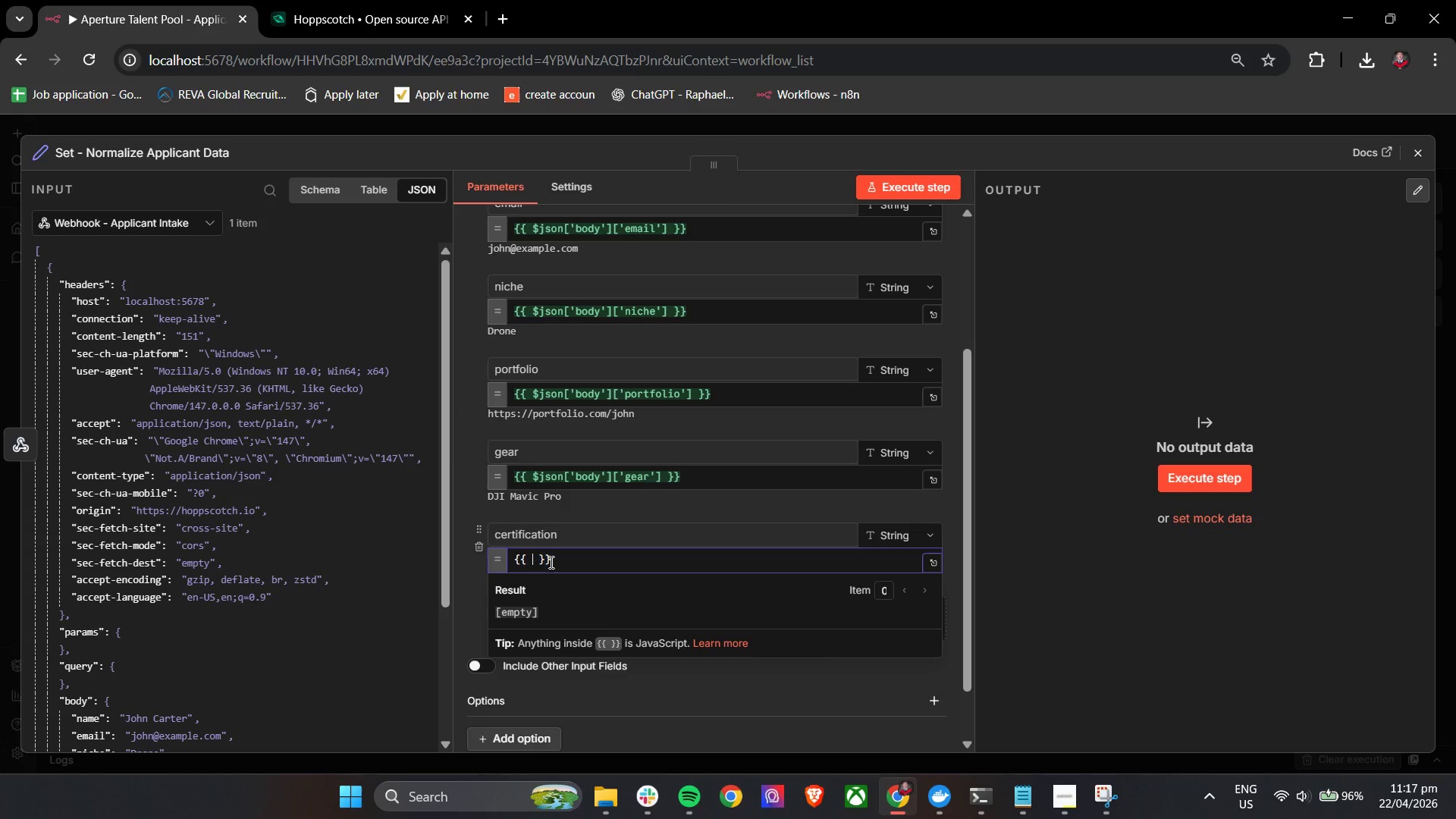 
key(Shift+4)
 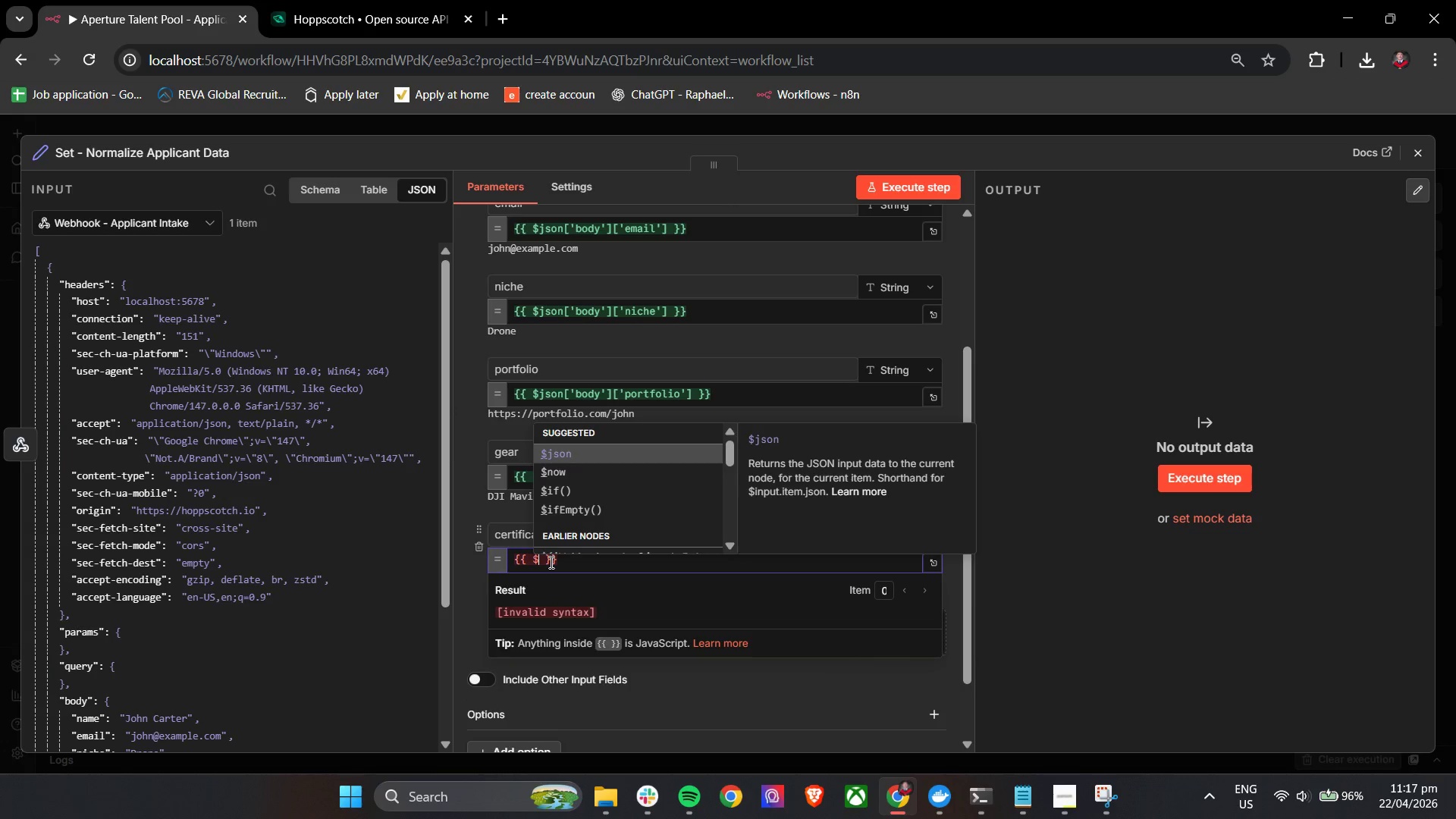 
key(Enter)
 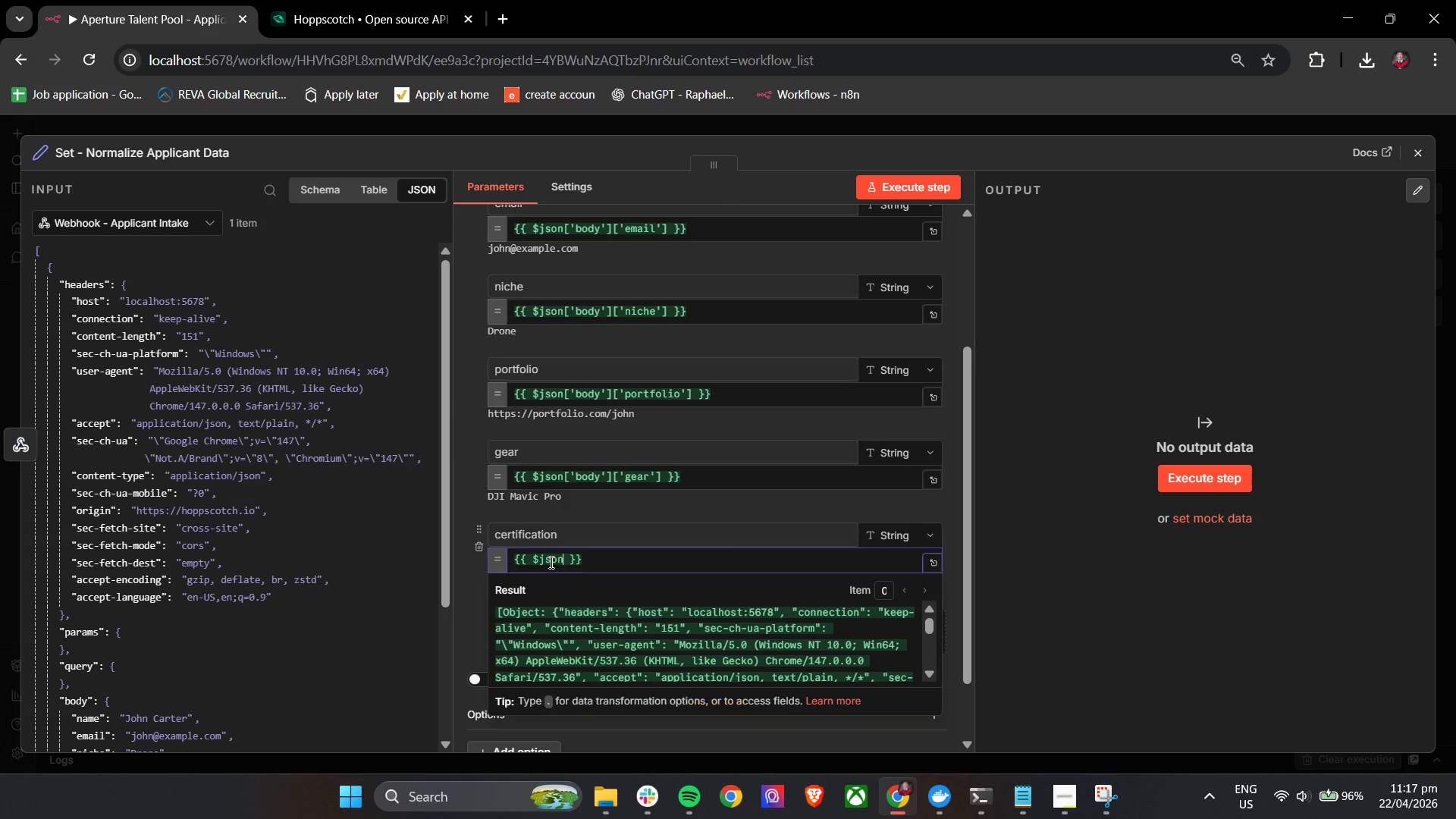 
key(BracketLeft)
 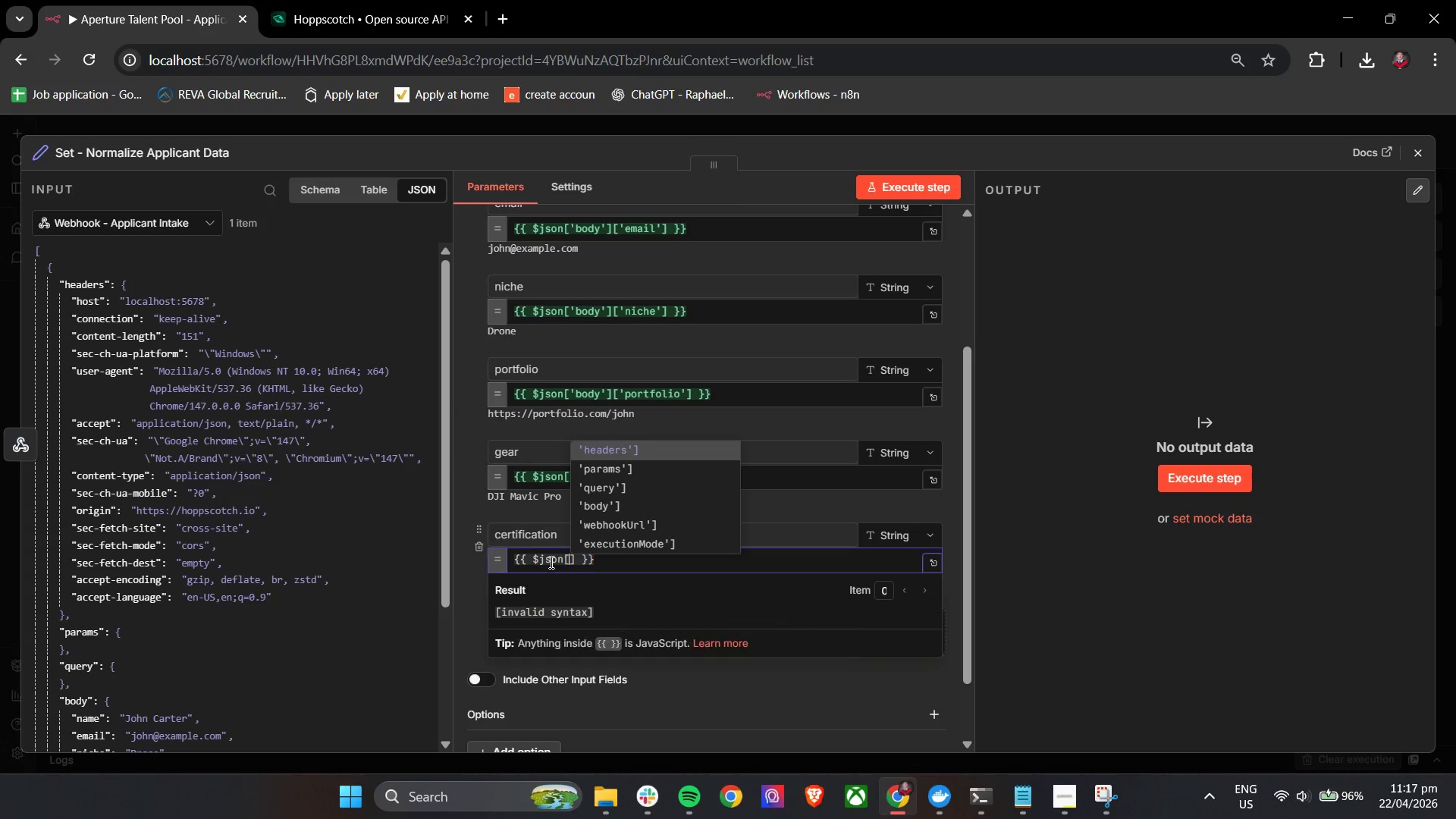 
key(ArrowUp)
 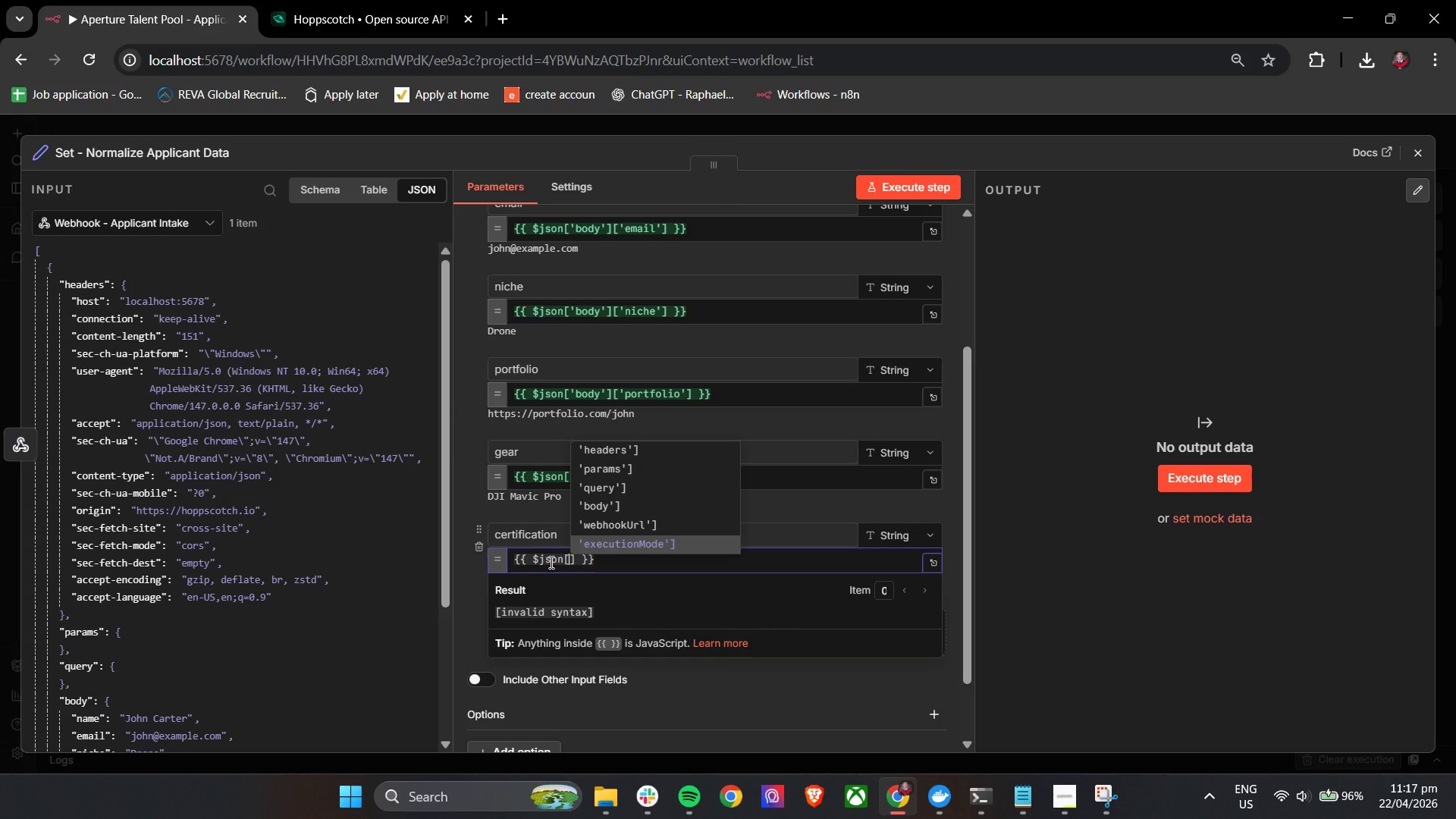 
key(ArrowUp)
 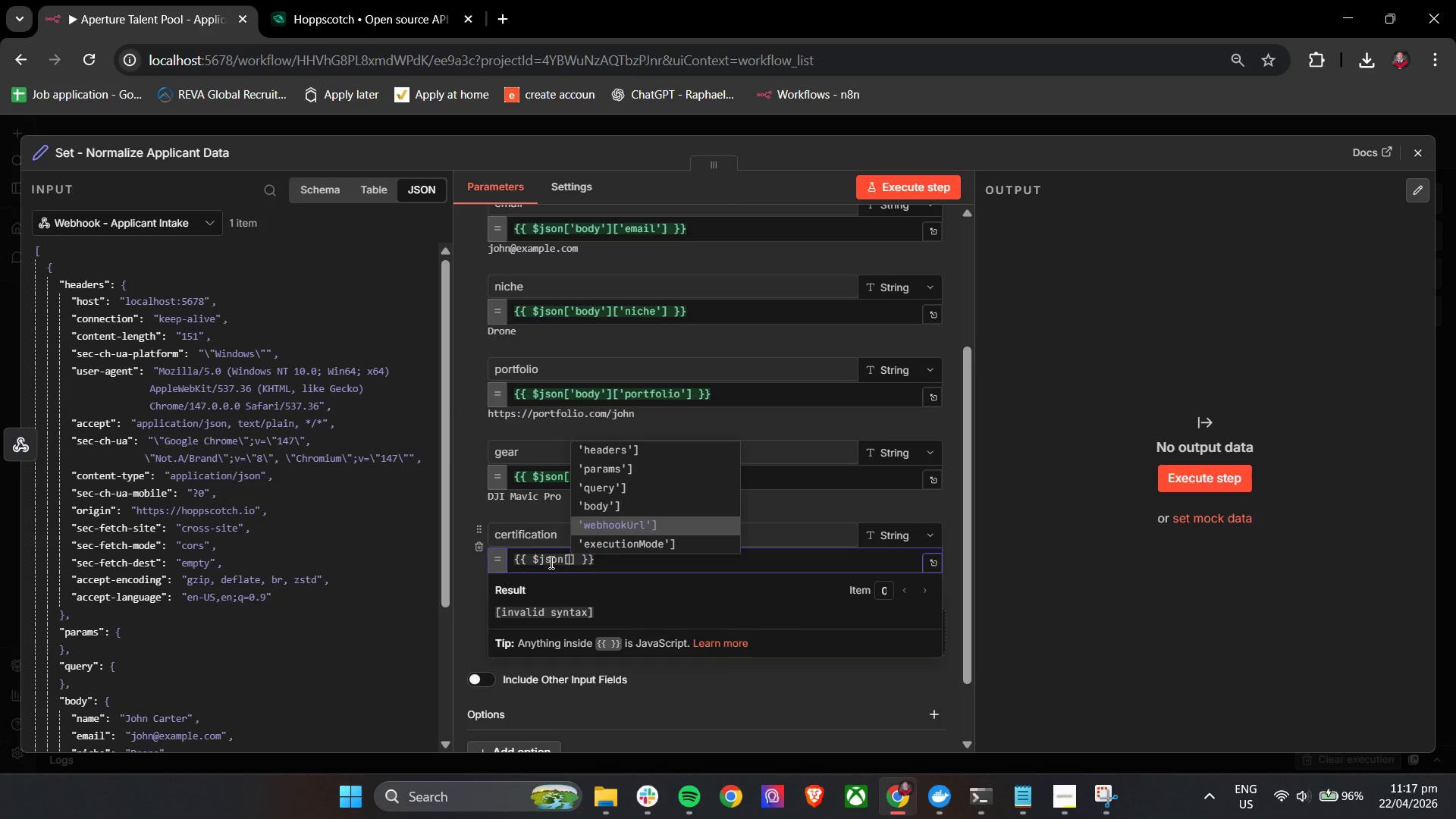 
key(ArrowUp)
 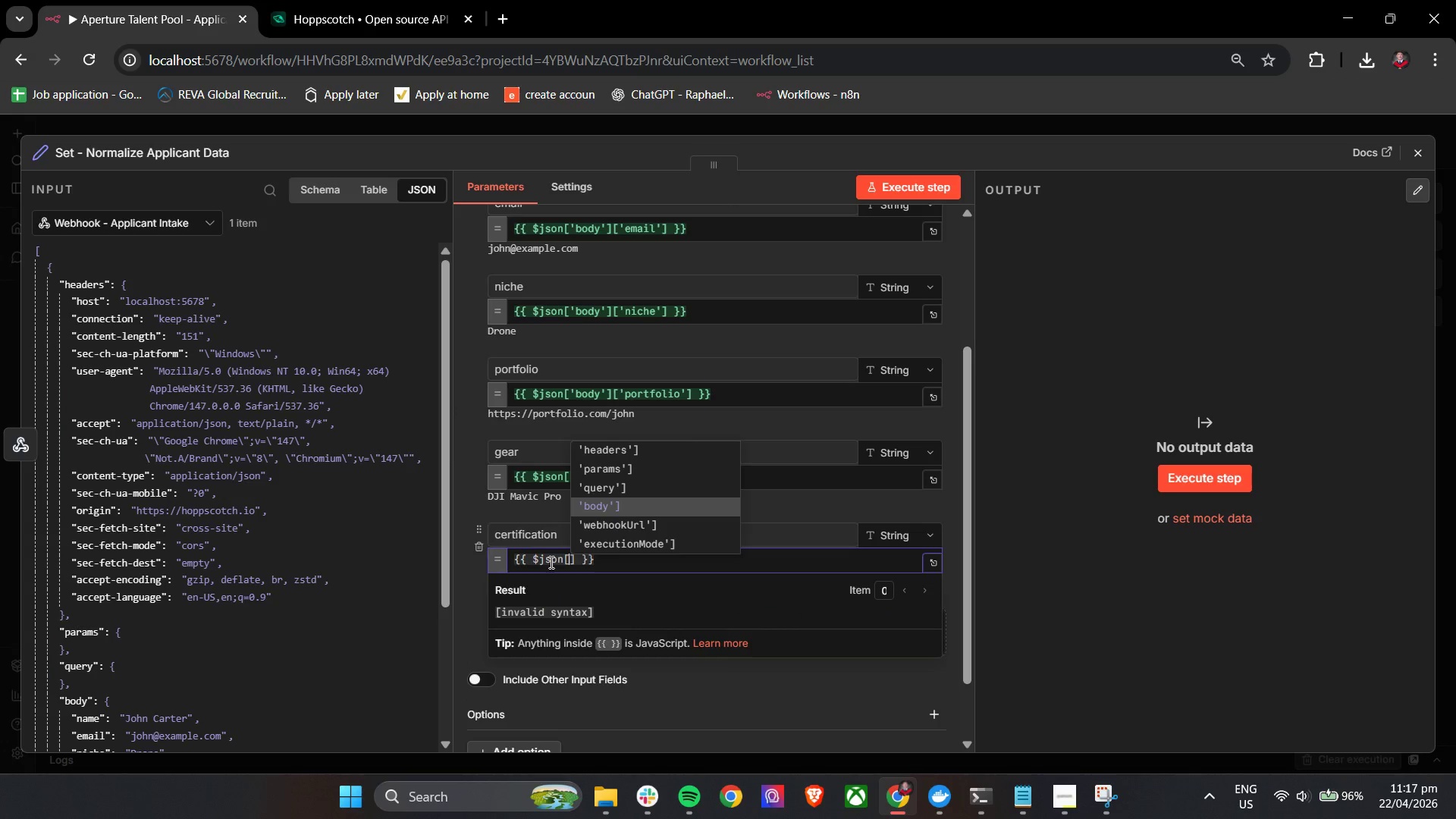 
key(Enter)
 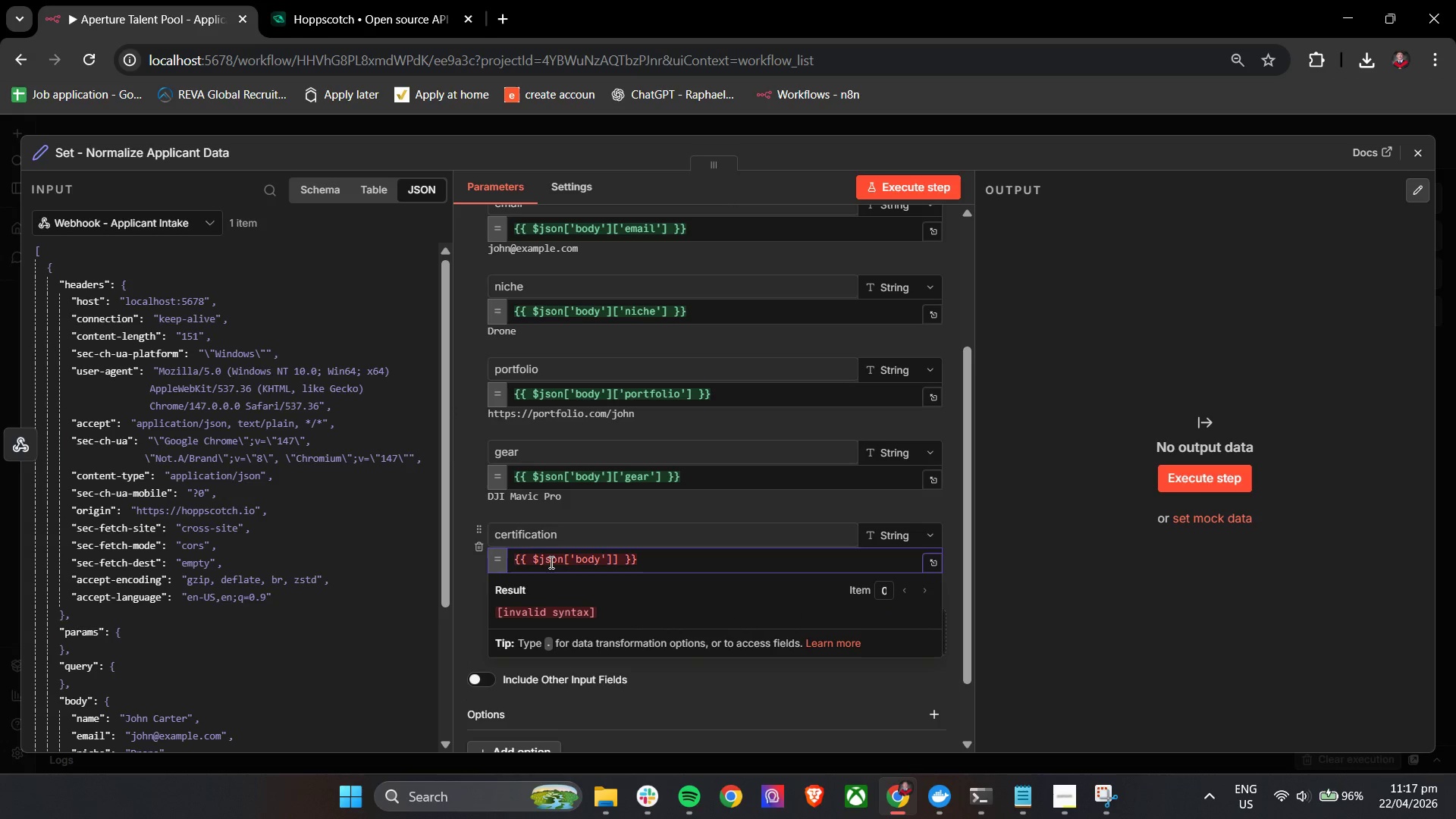 
key(Backspace)
 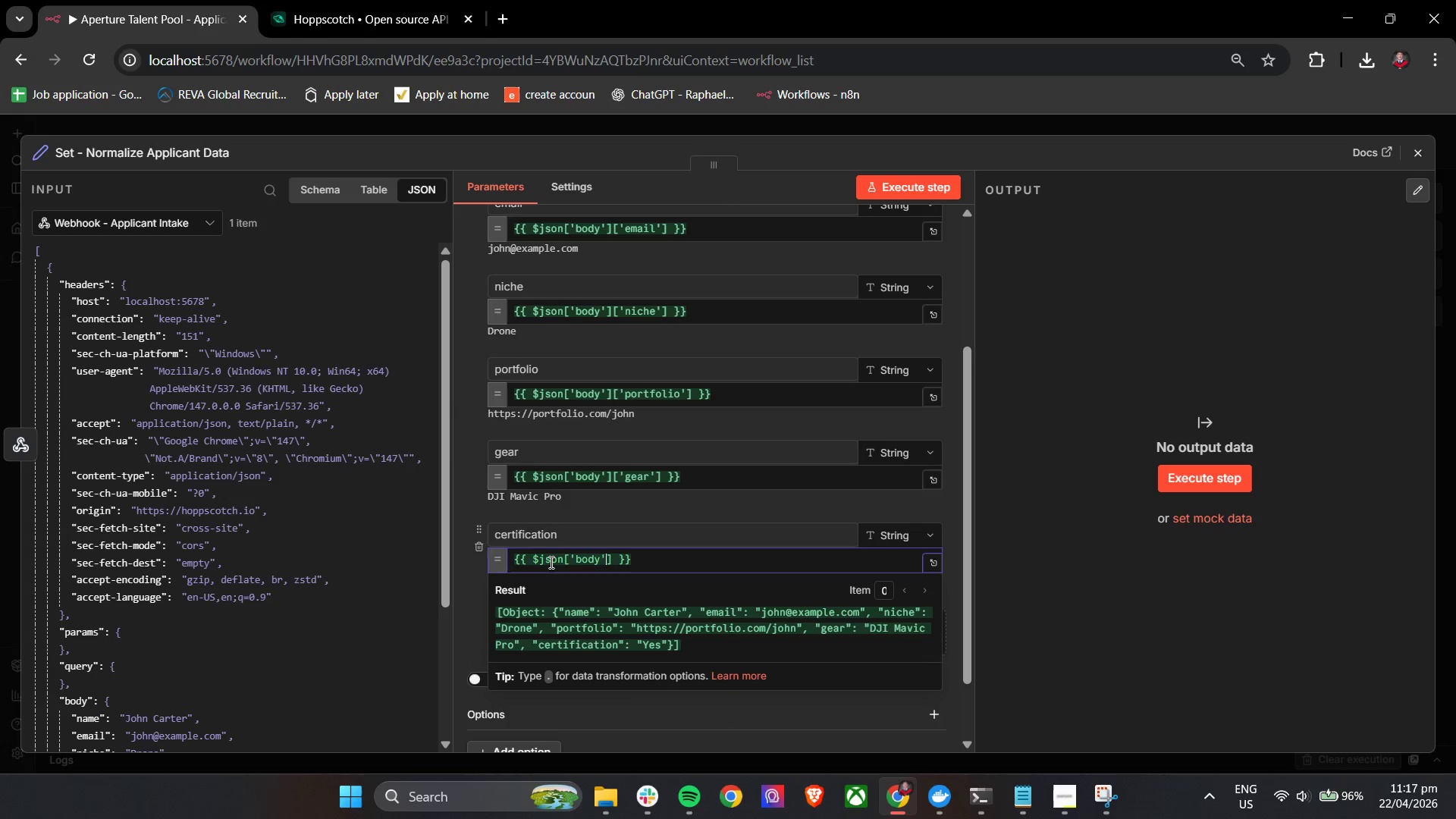 
key(ArrowRight)
 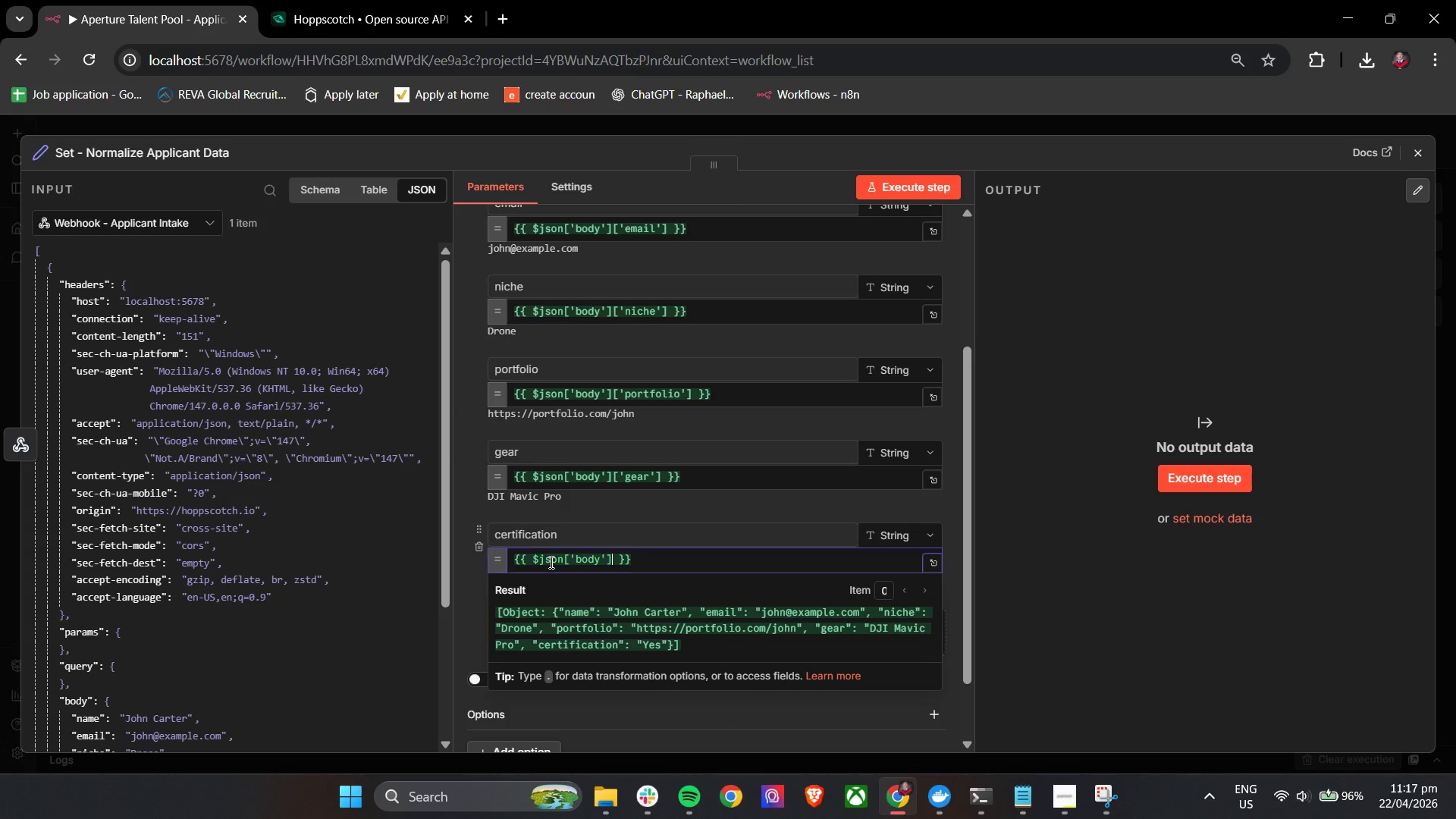 
key(BracketLeft)
 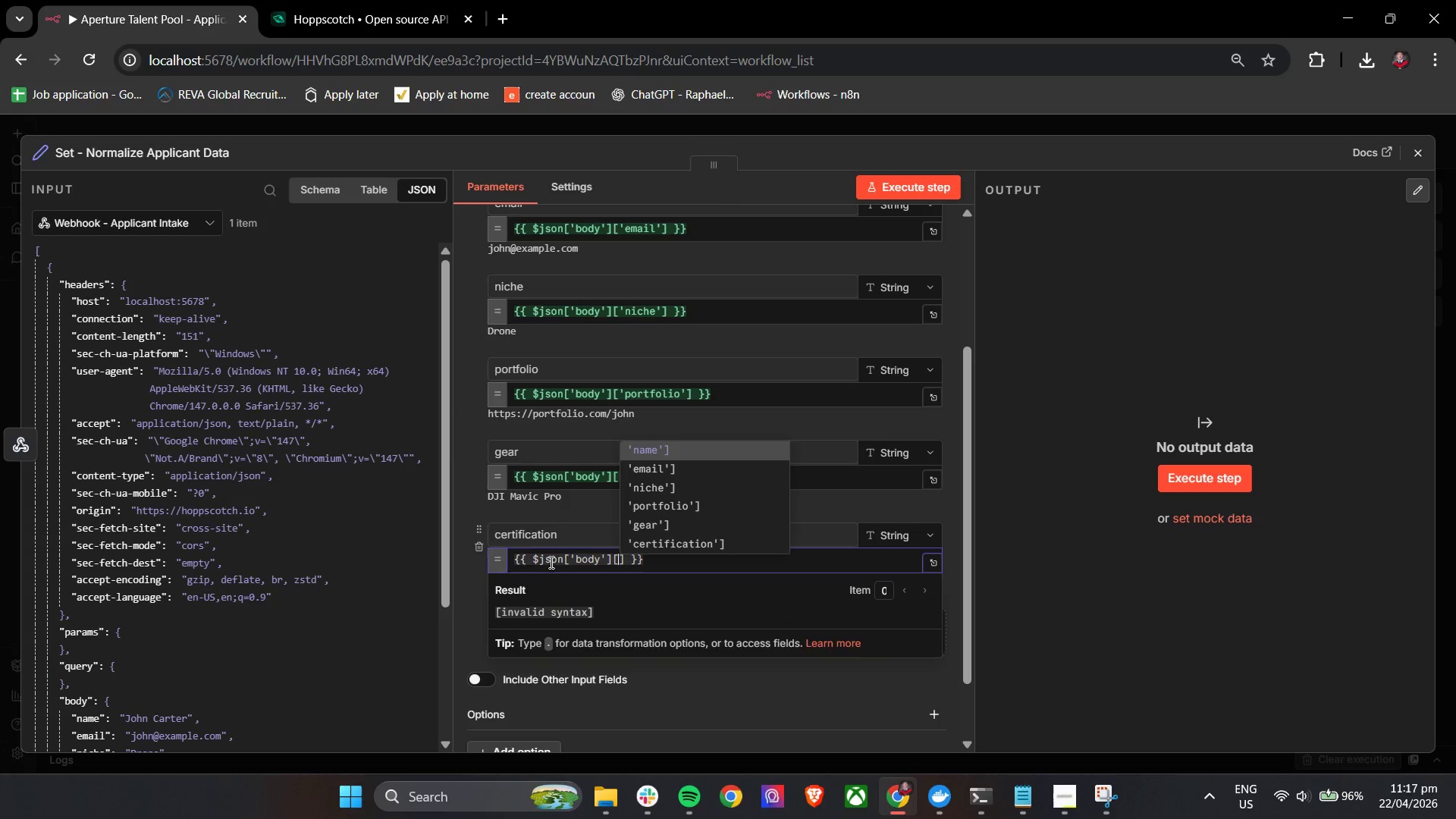 
key(ArrowUp)
 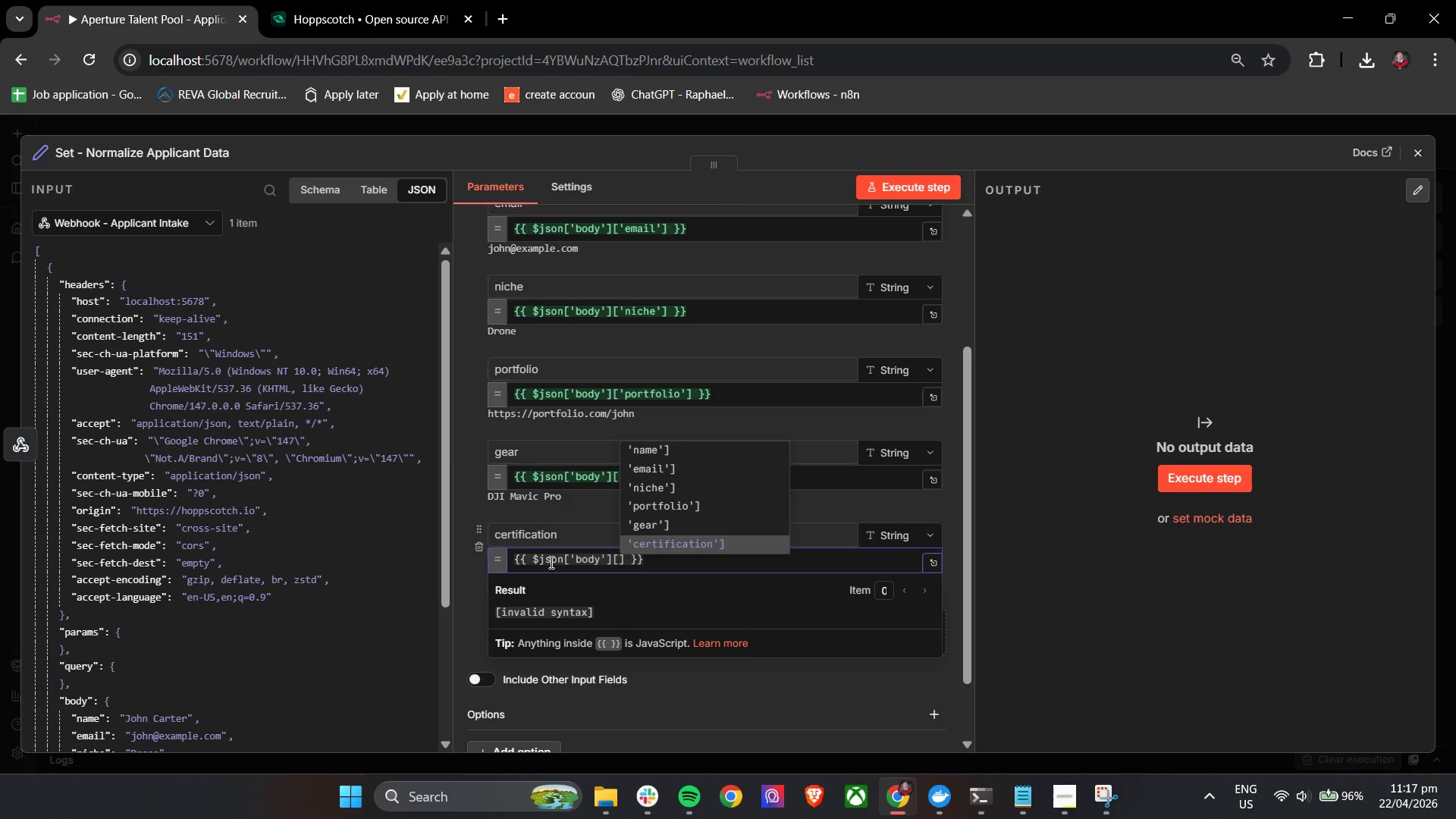 
key(Enter)
 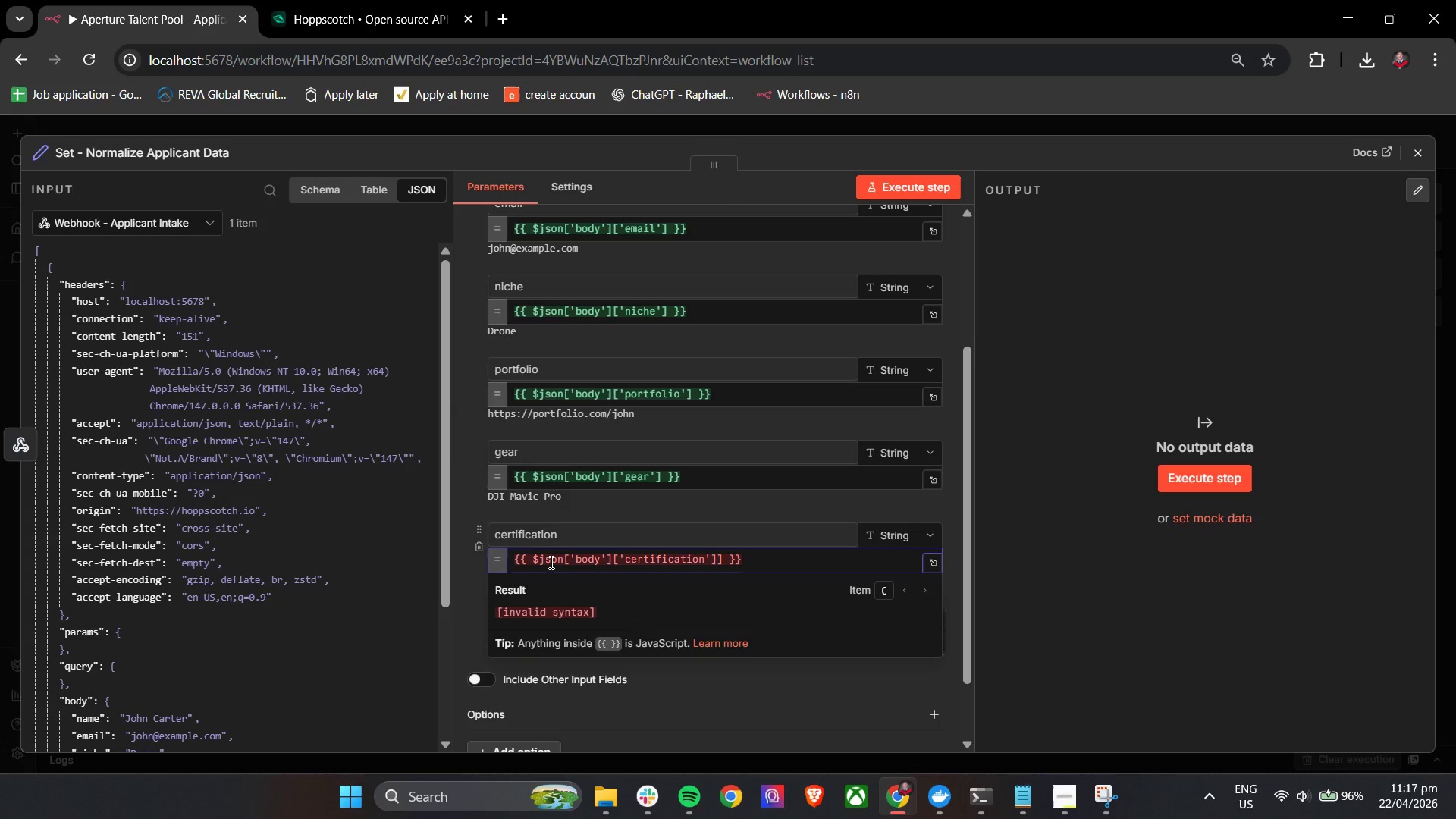 
key(Backspace)
 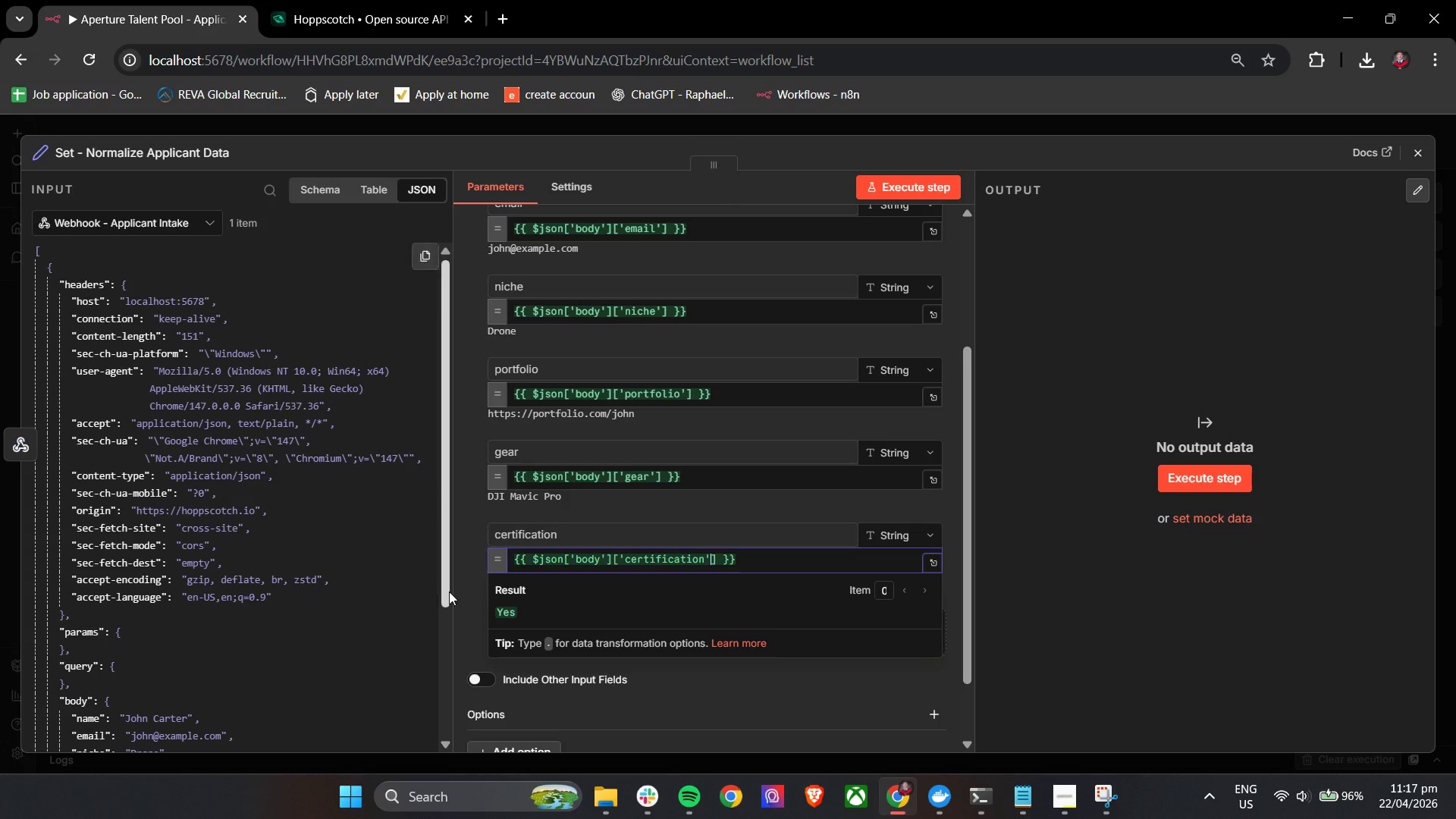 
left_click([469, 593])
 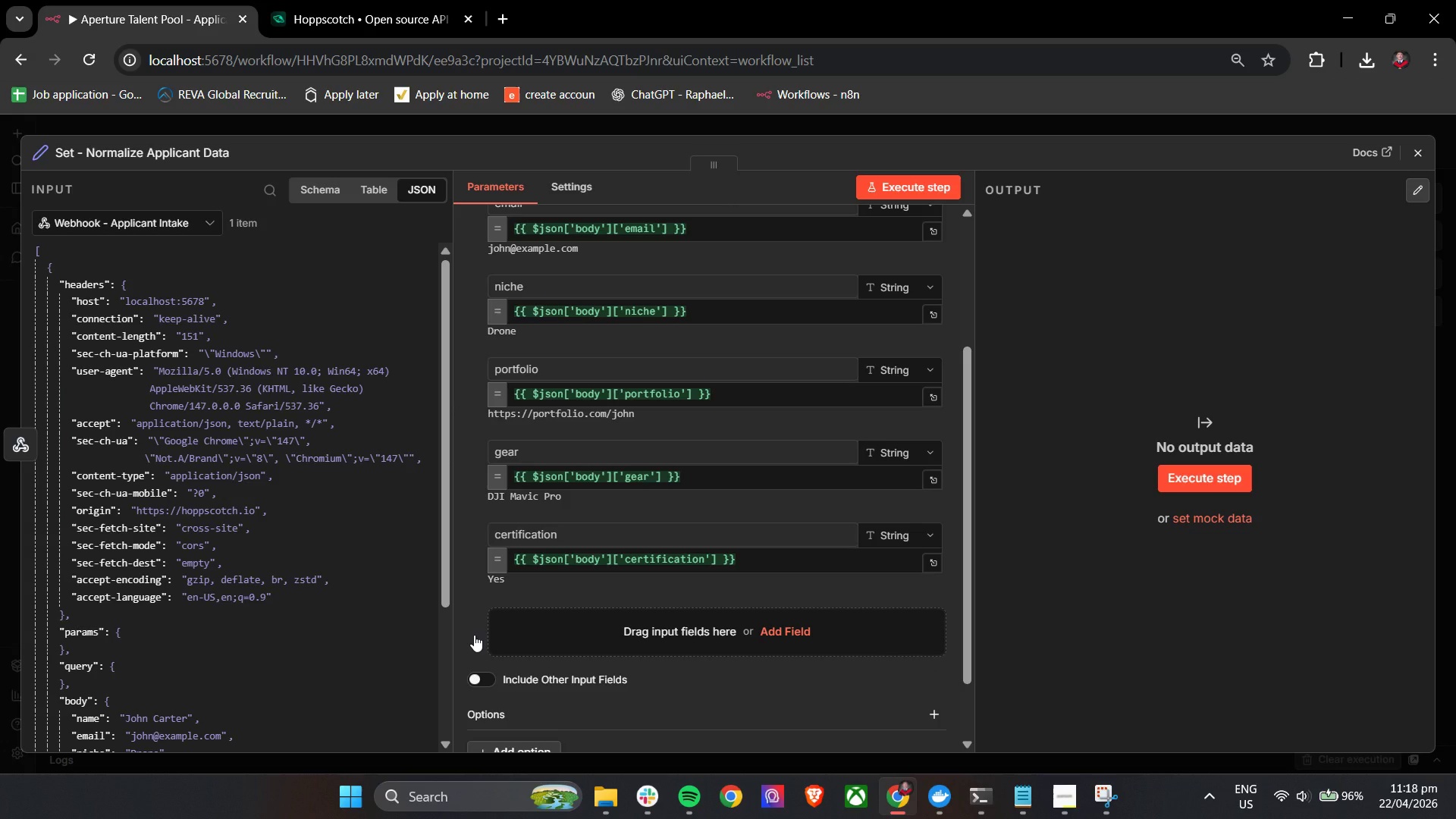 
wait(7.5)
 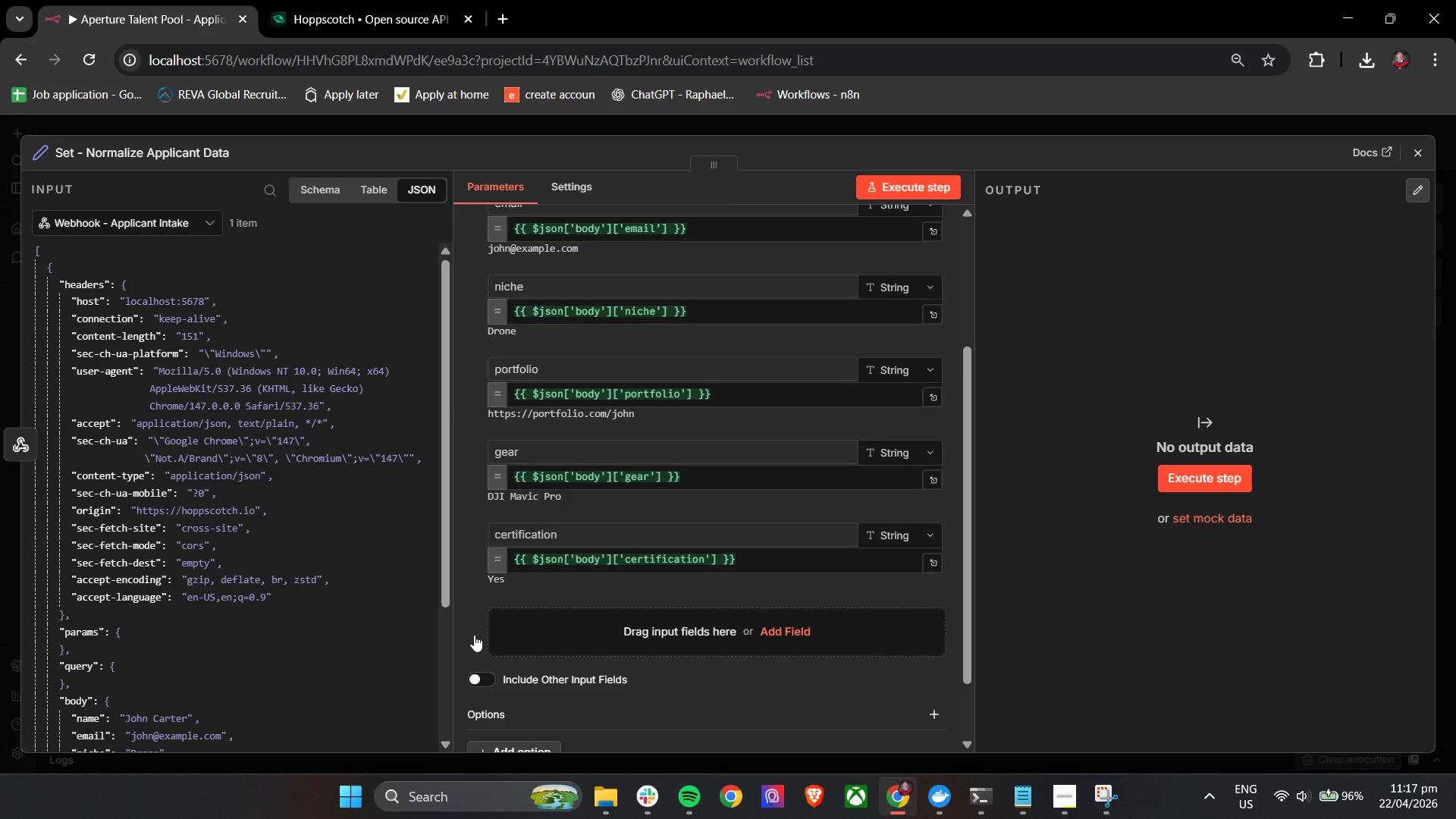 
left_click([927, 182])
 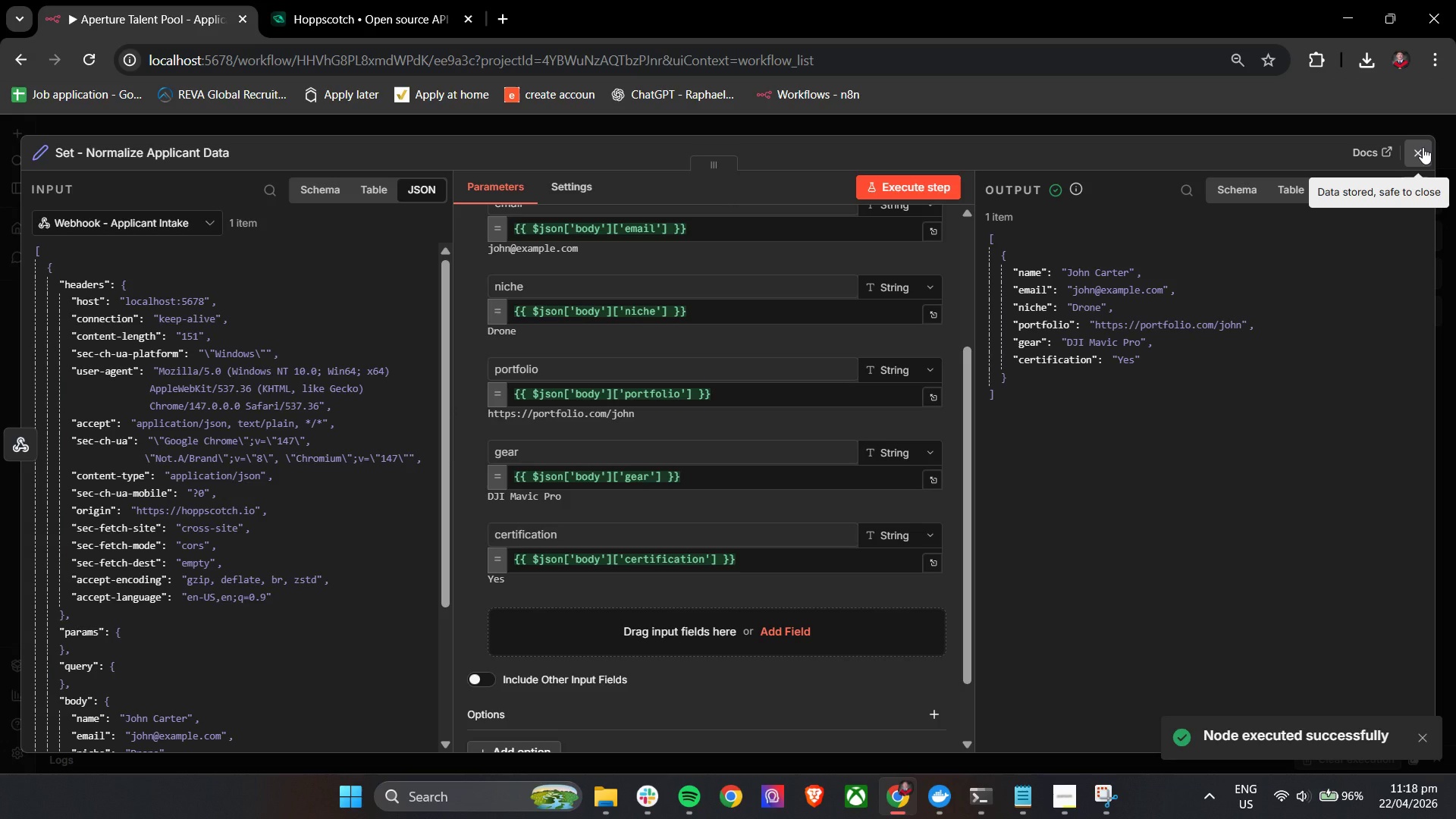 
left_click([1423, 147])
 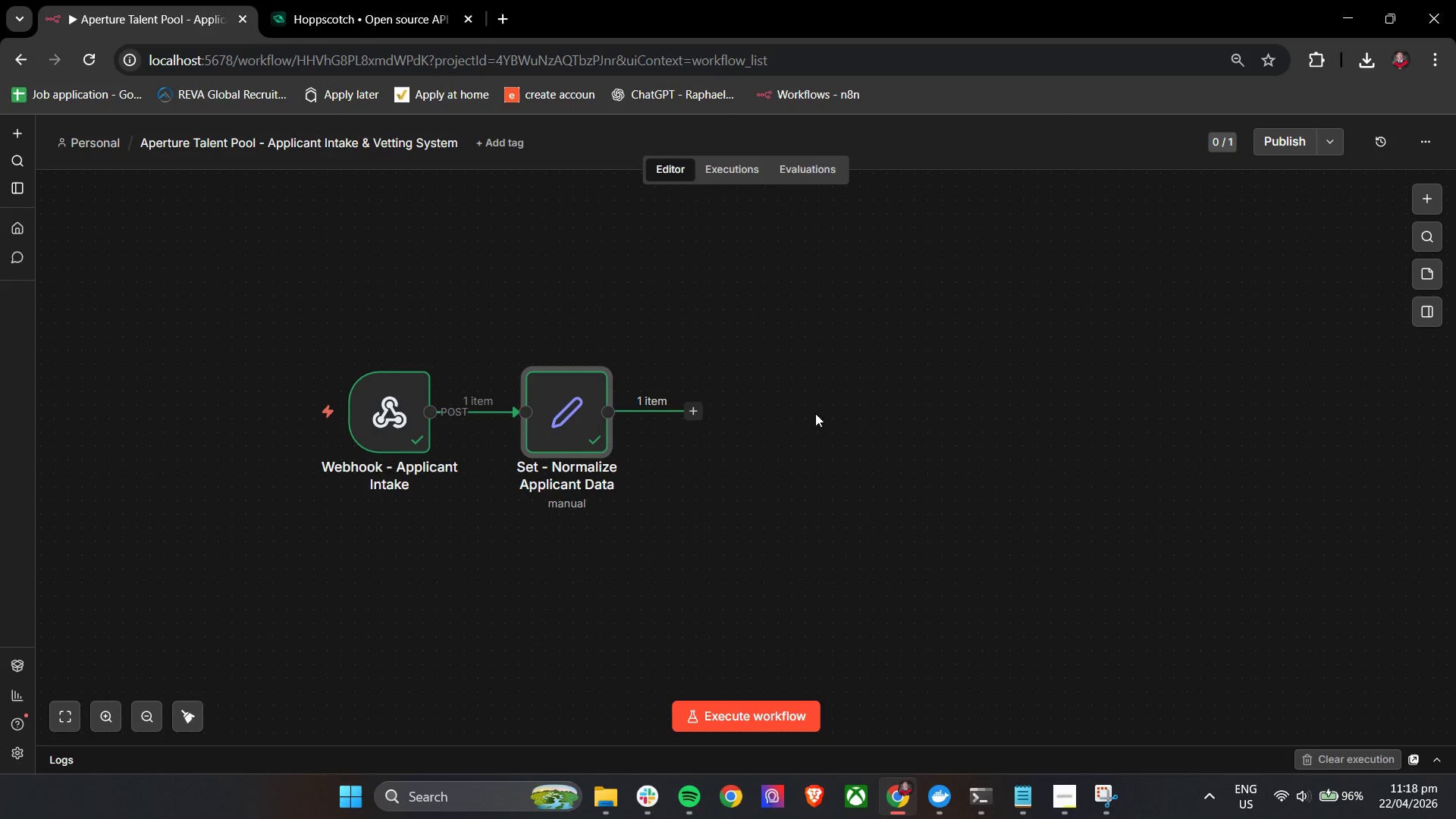 
left_click([692, 410])
 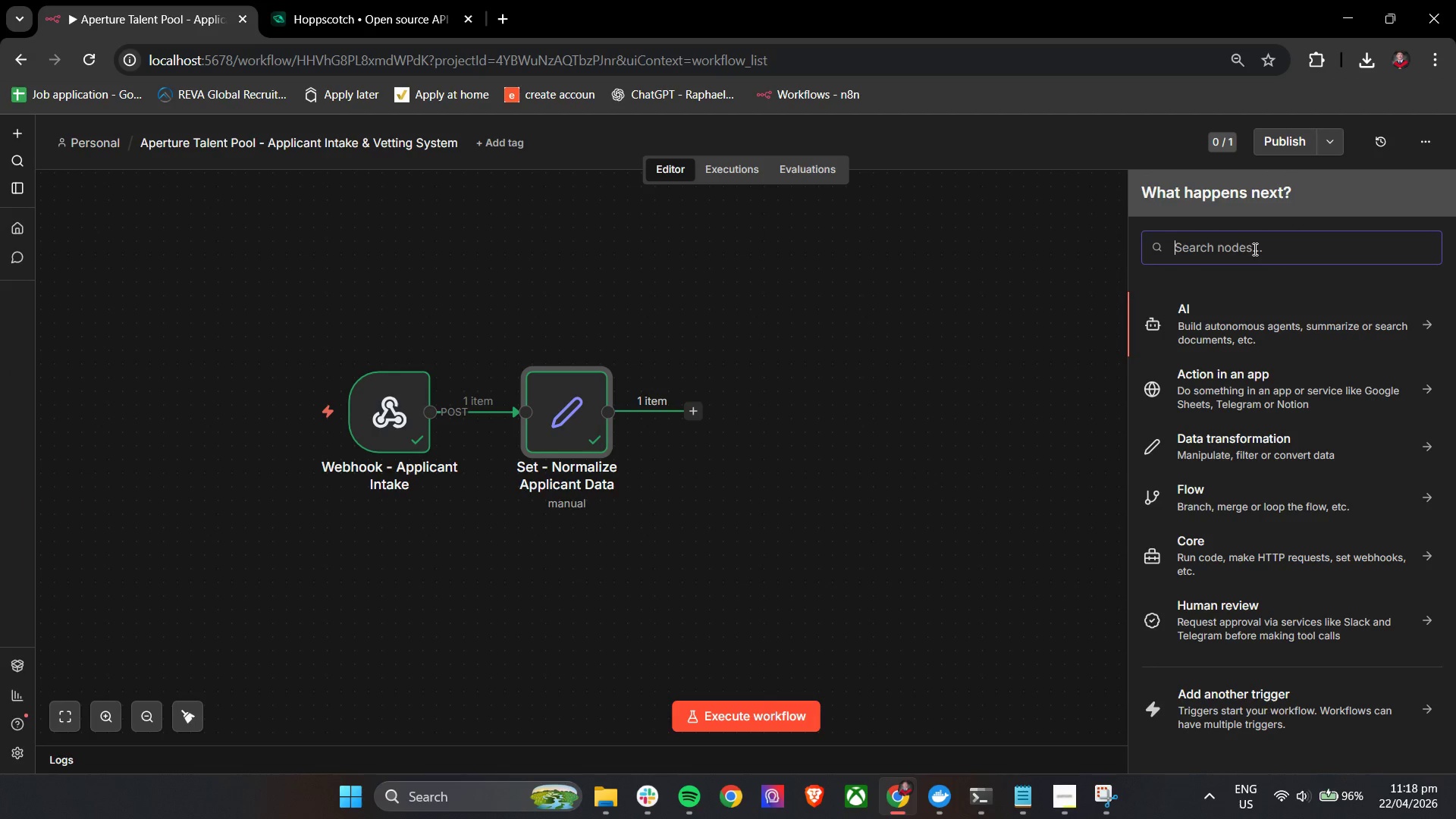 
type(if)
 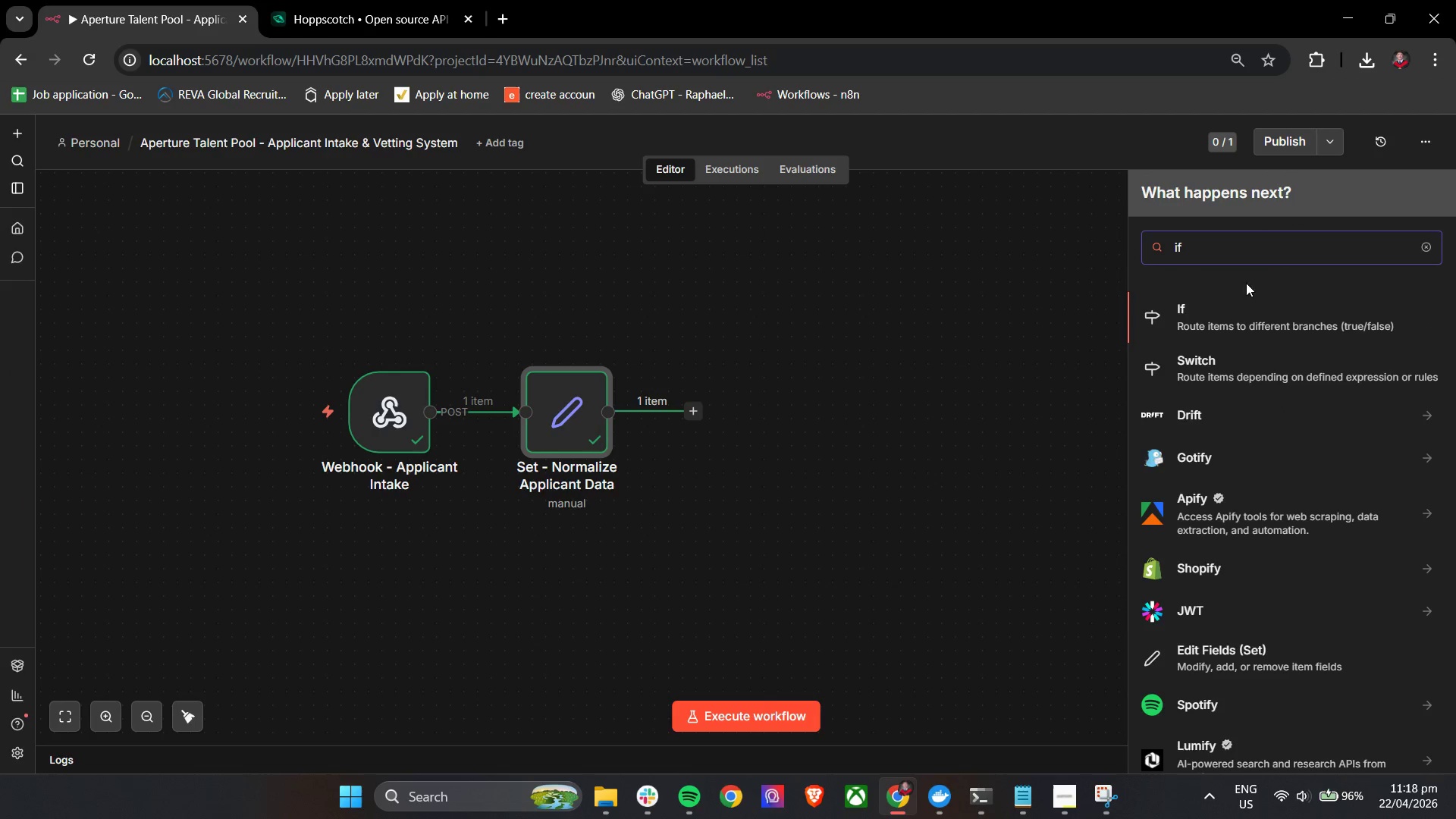 
left_click([1234, 306])
 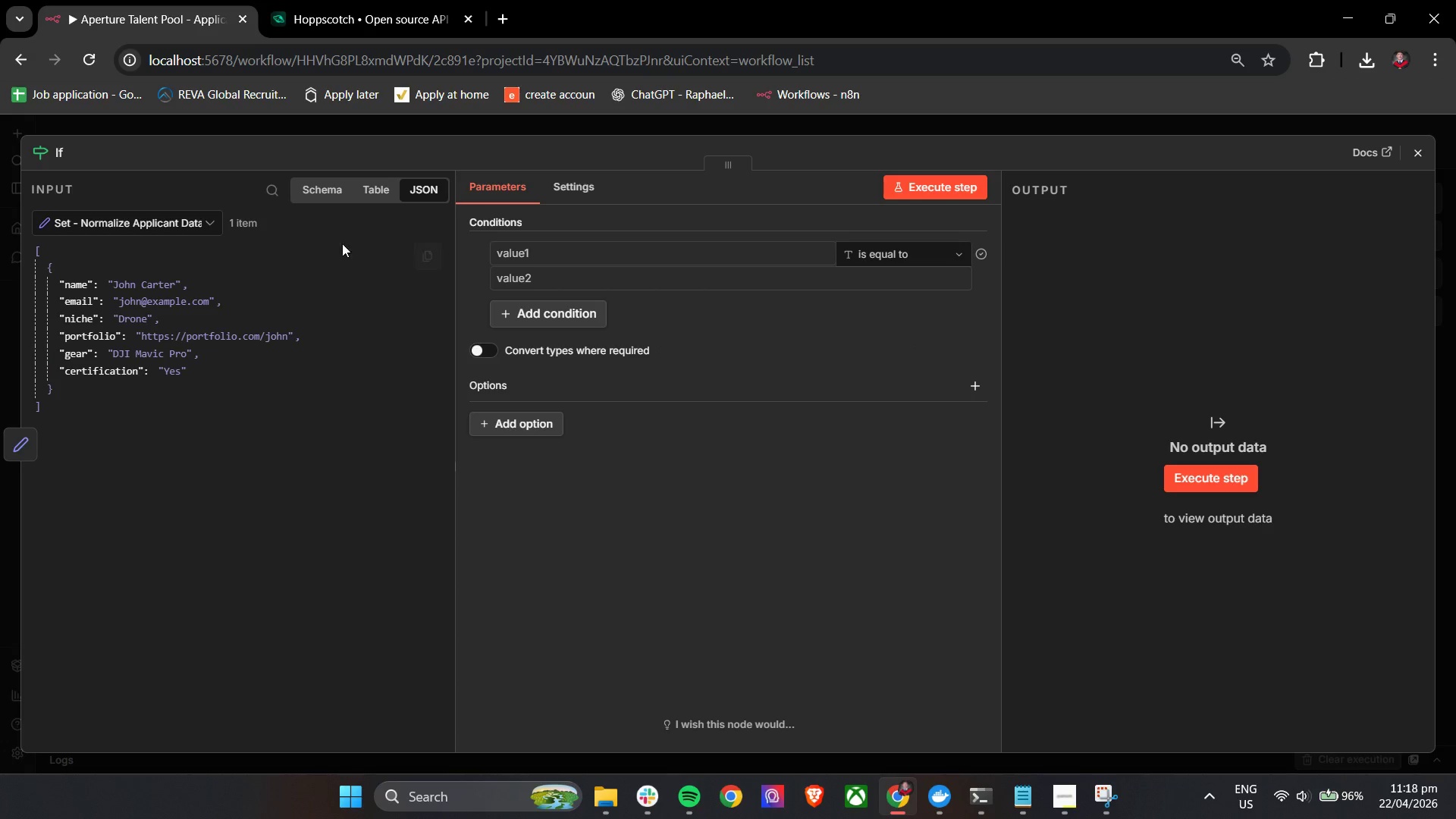 
wait(6.98)
 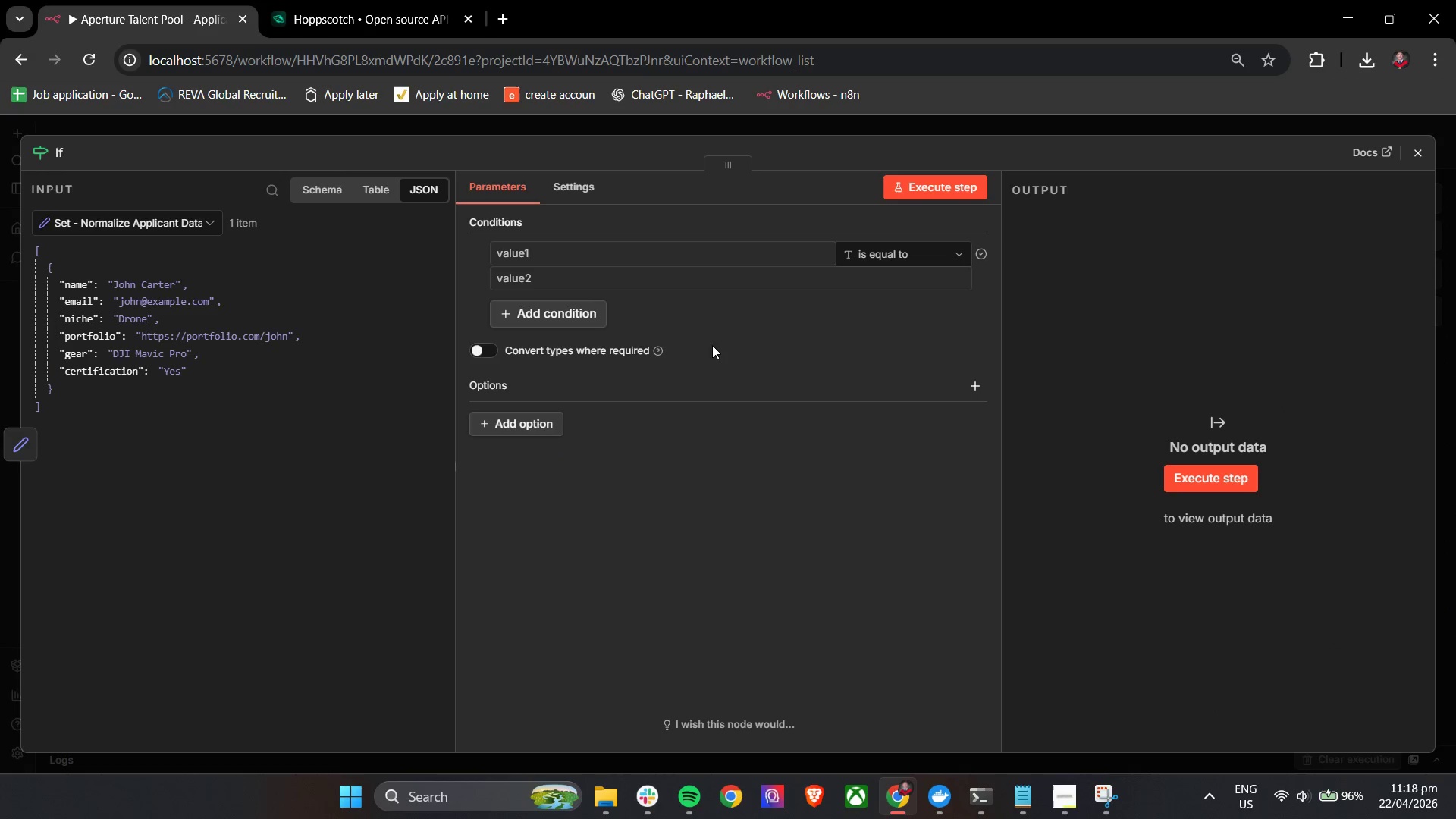 
left_click([59, 147])
 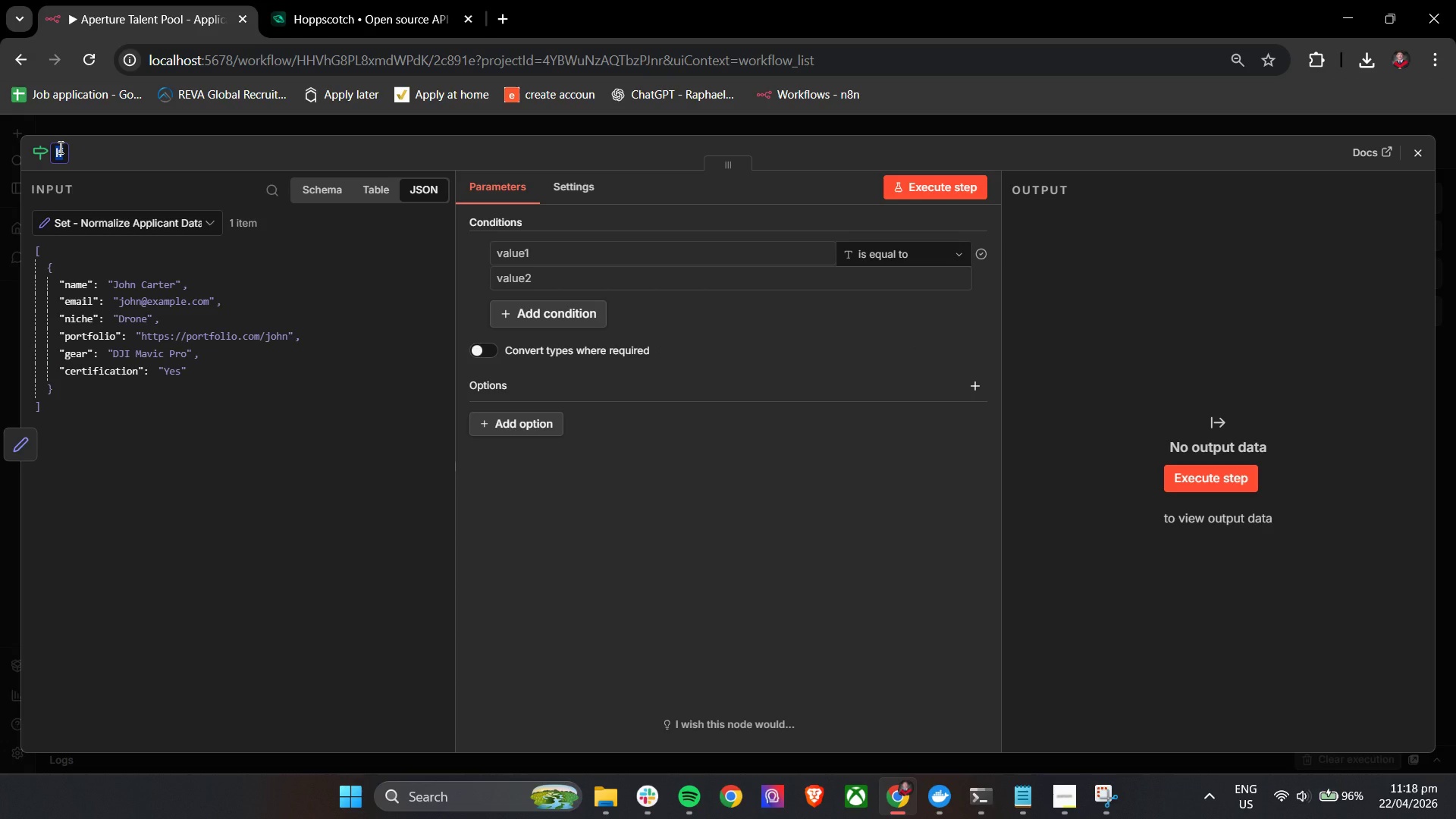 
type(IF - Portfolio Exists)
 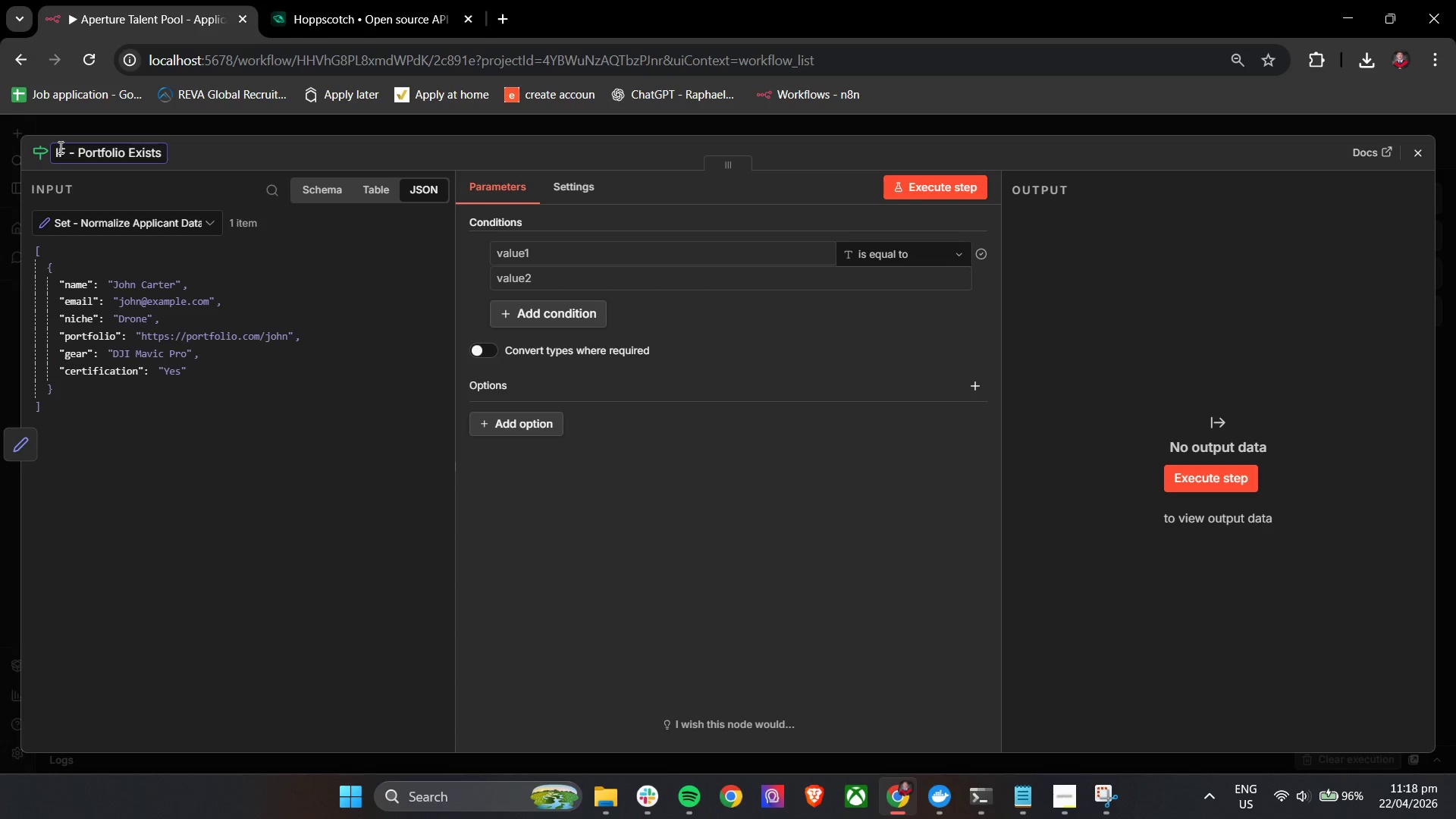 
left_click([794, 320])
 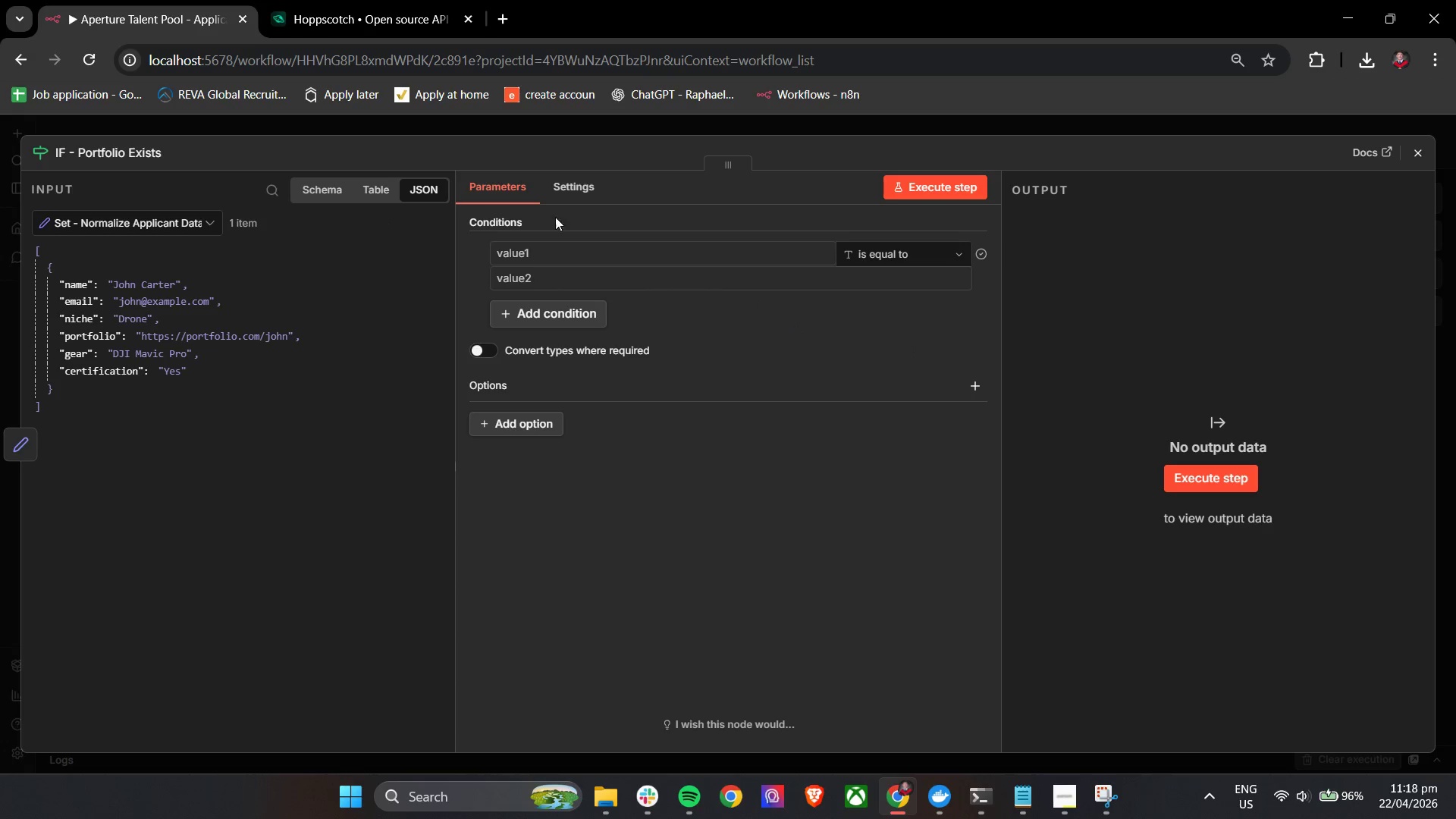 
wait(5.09)
 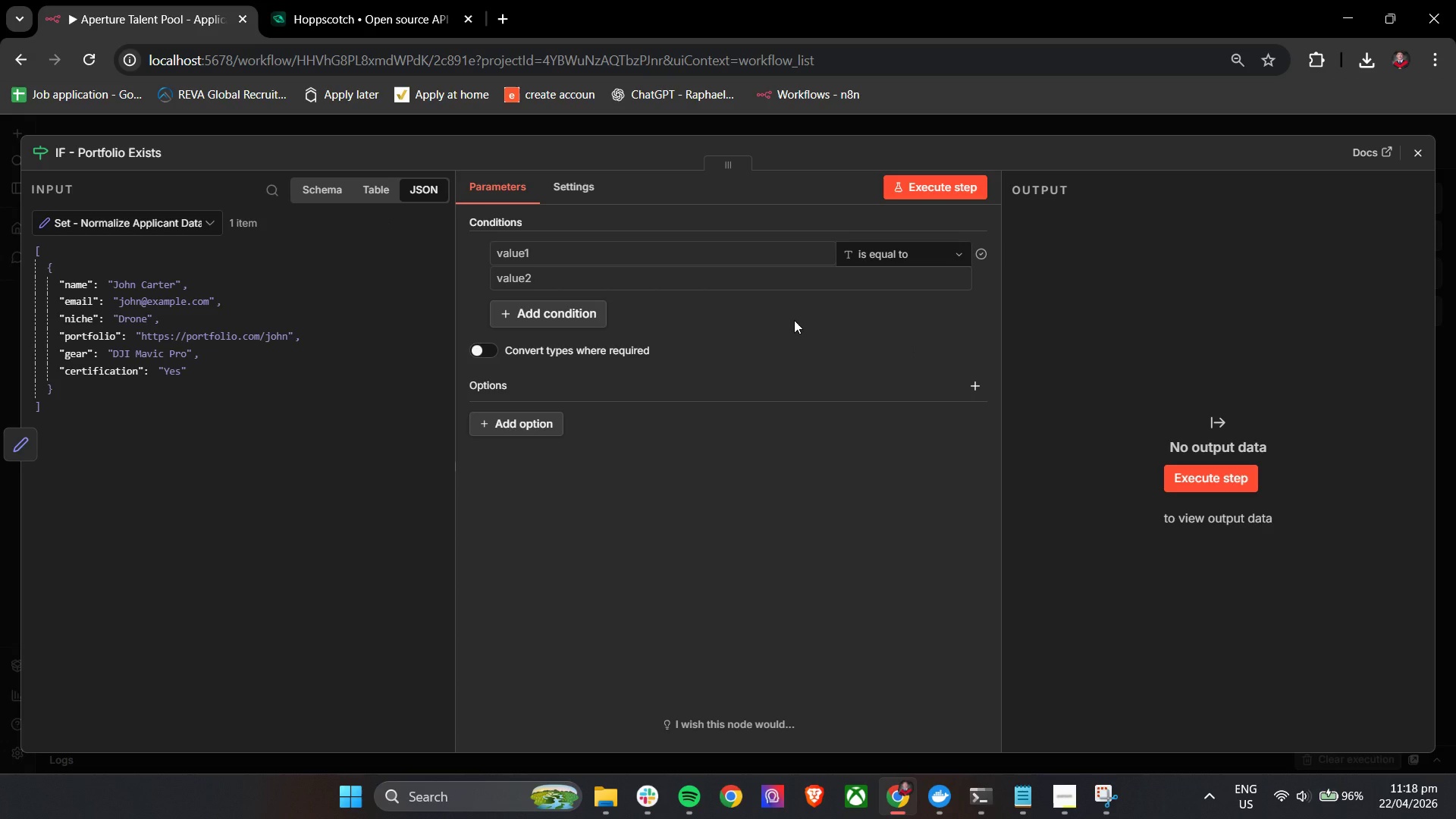 
key(Shift+BracketLeft)
 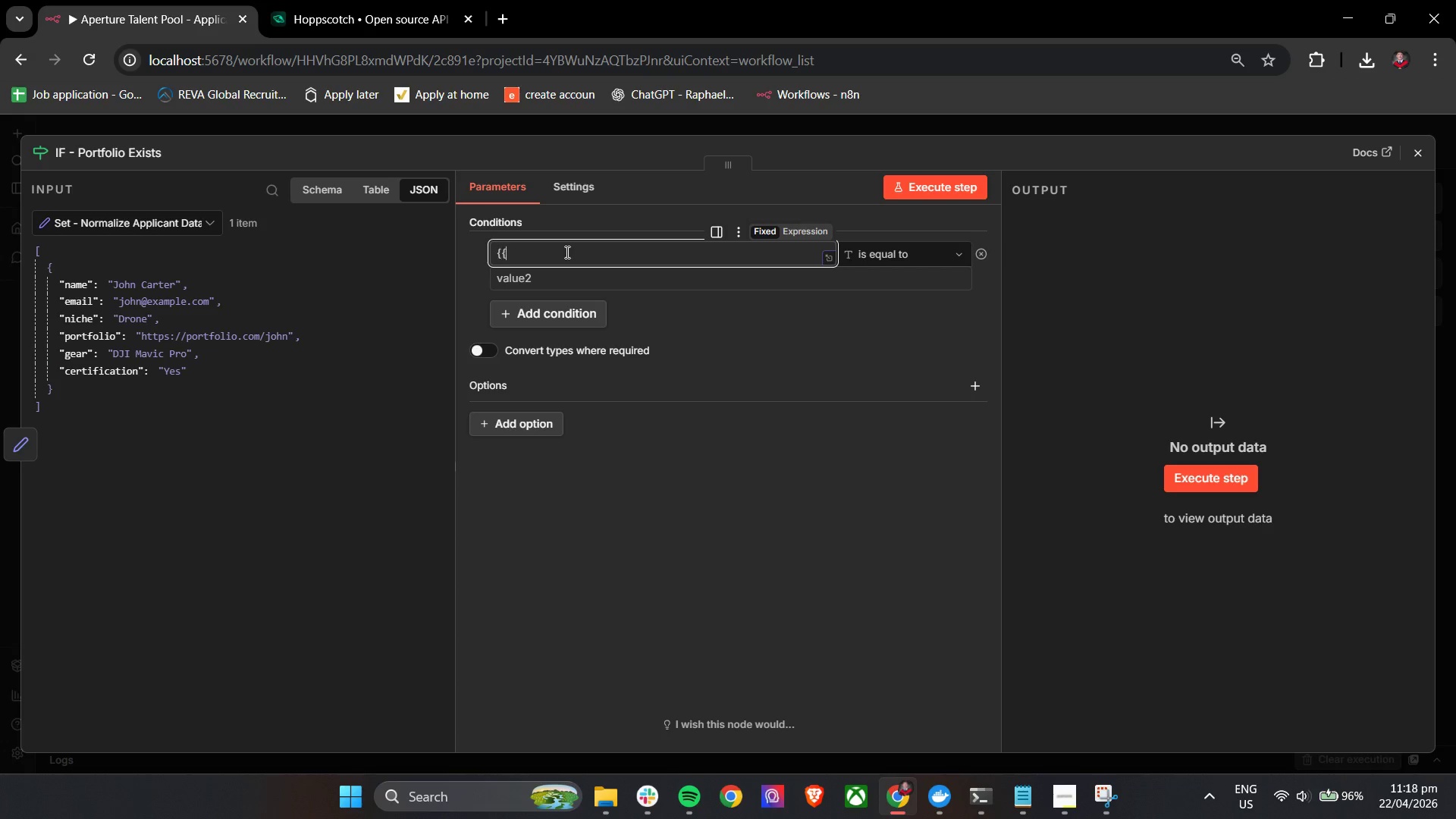 
key(Shift+BracketLeft)
 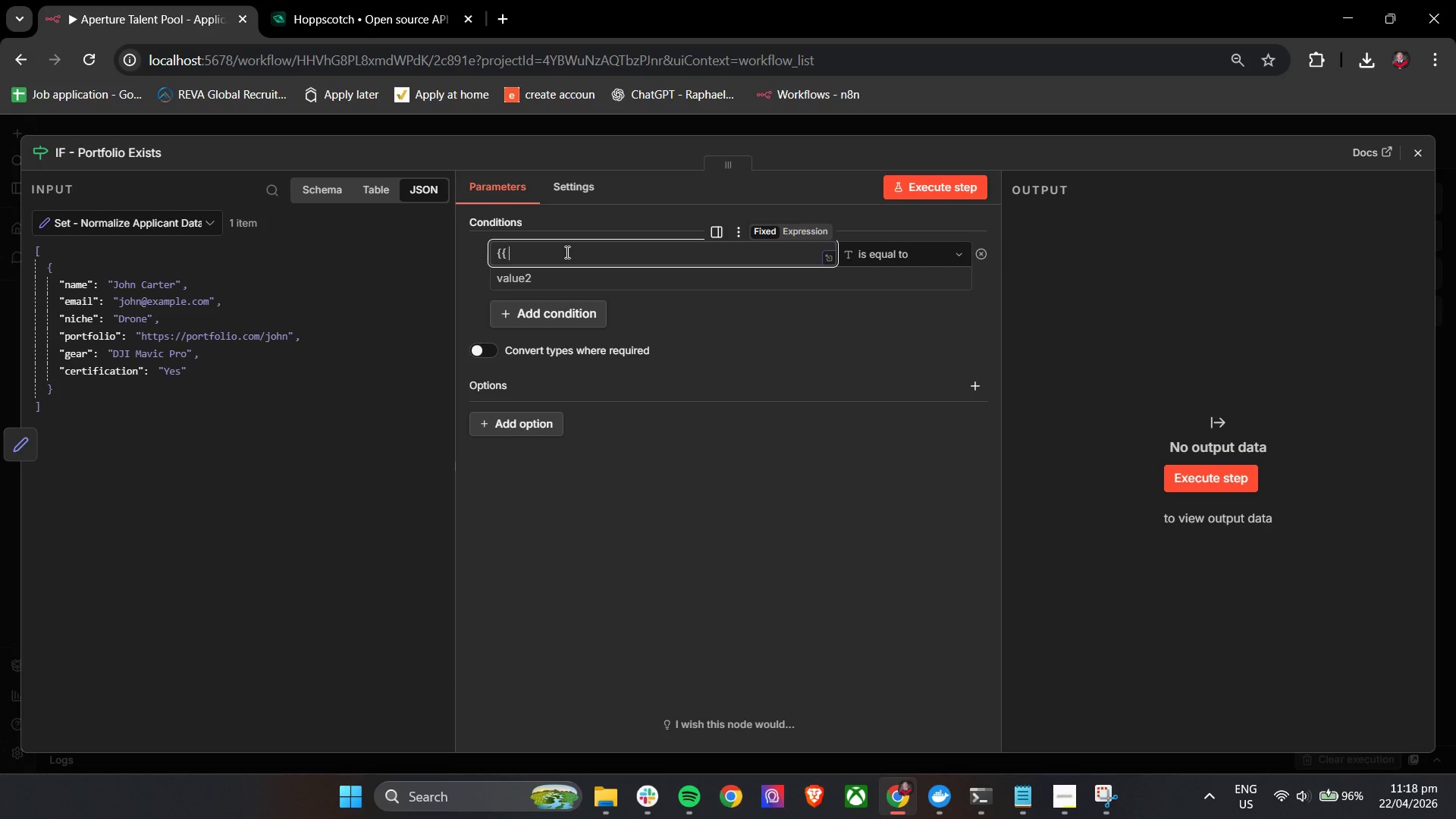 
key(Space)
 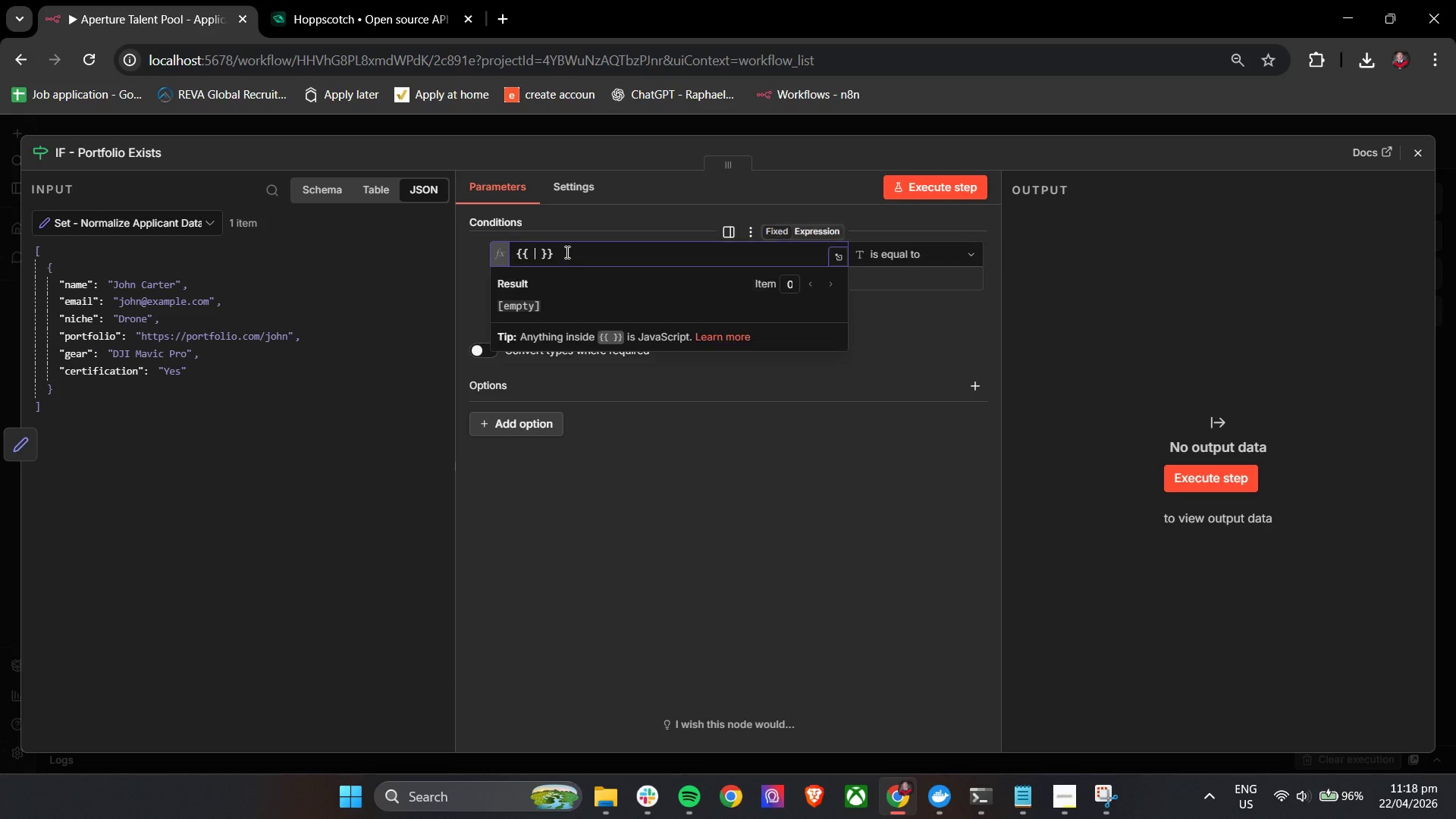 
key(Shift+4)
 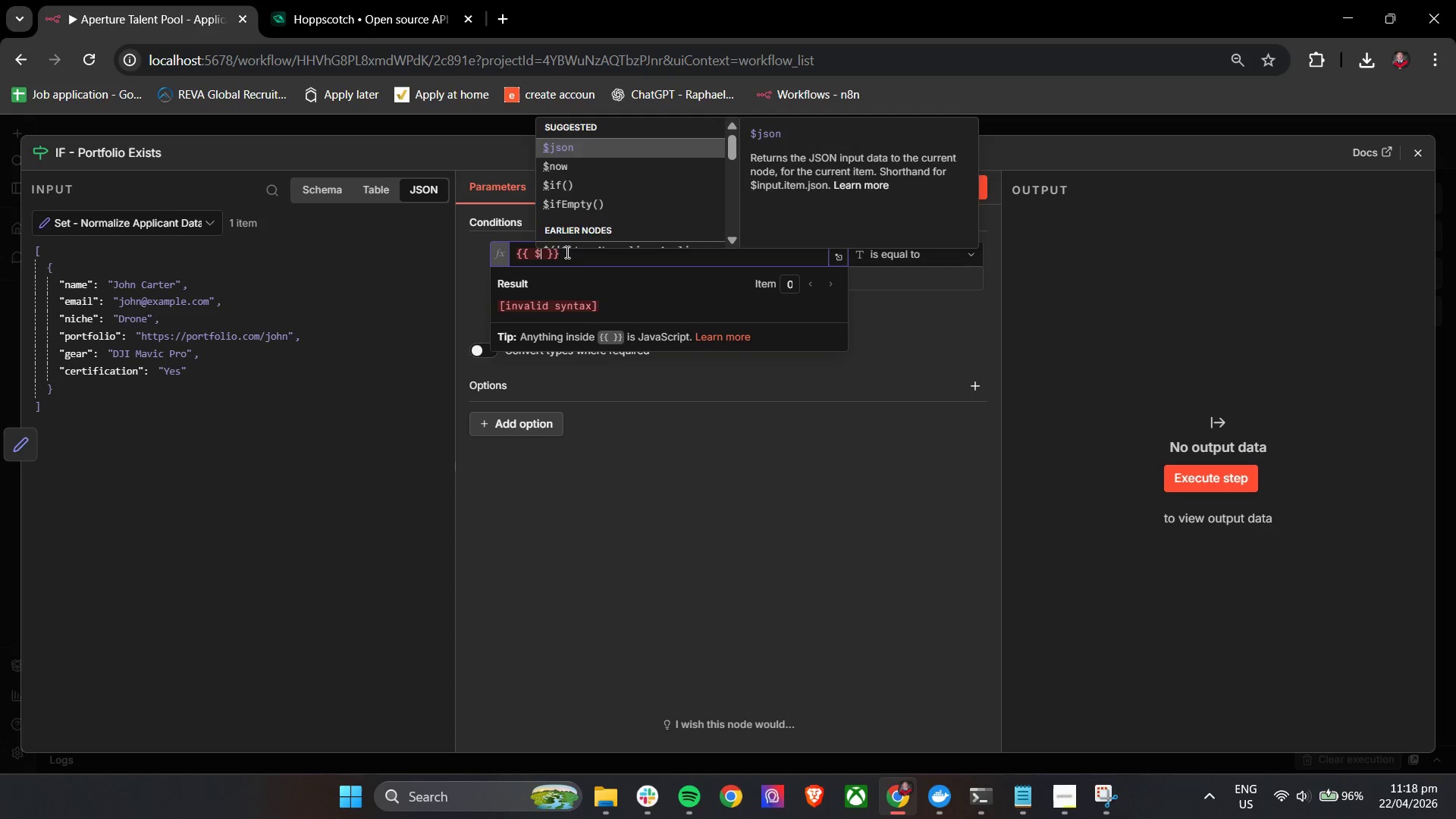 
key(Enter)
 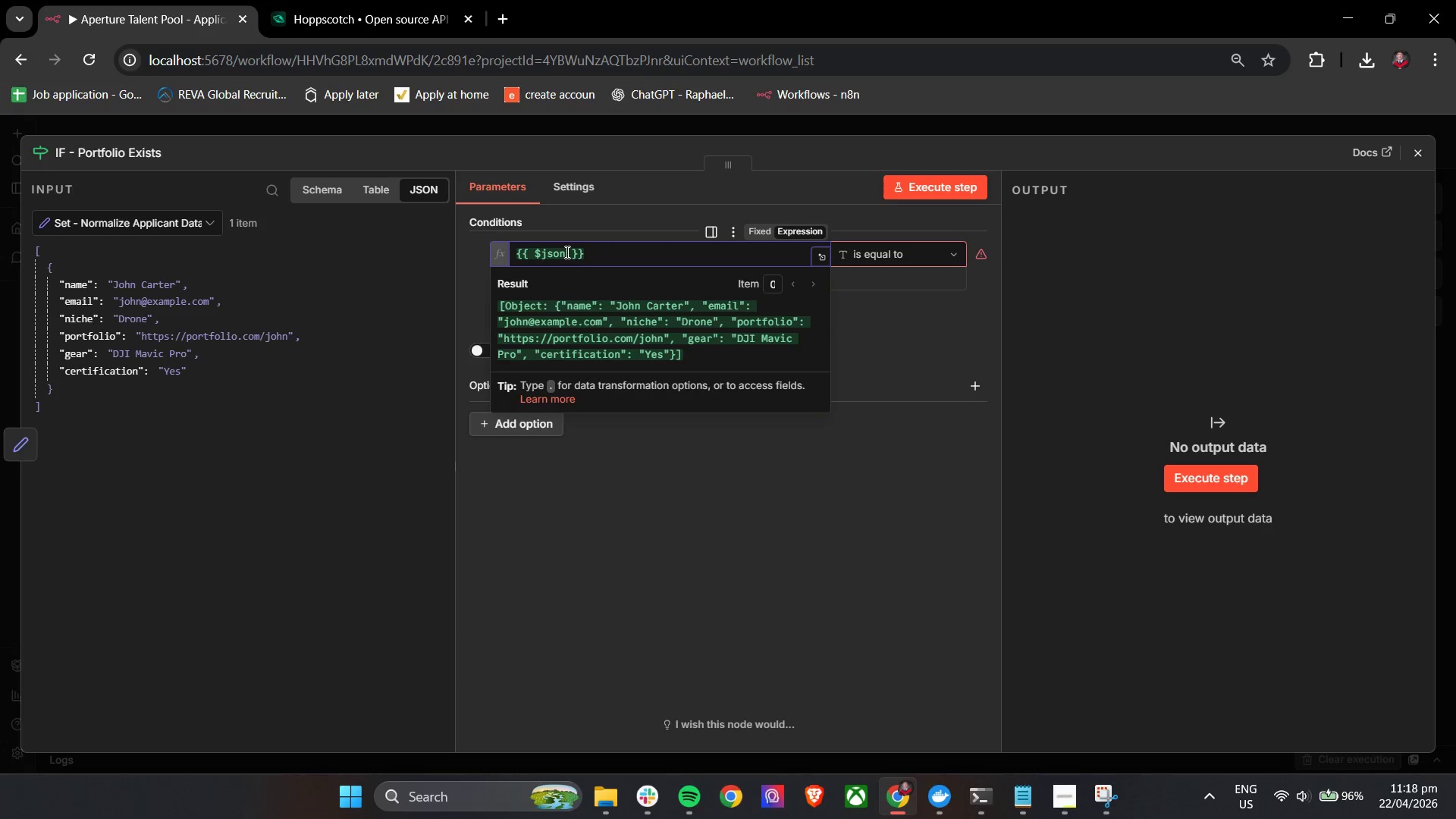 
key(BracketLeft)
 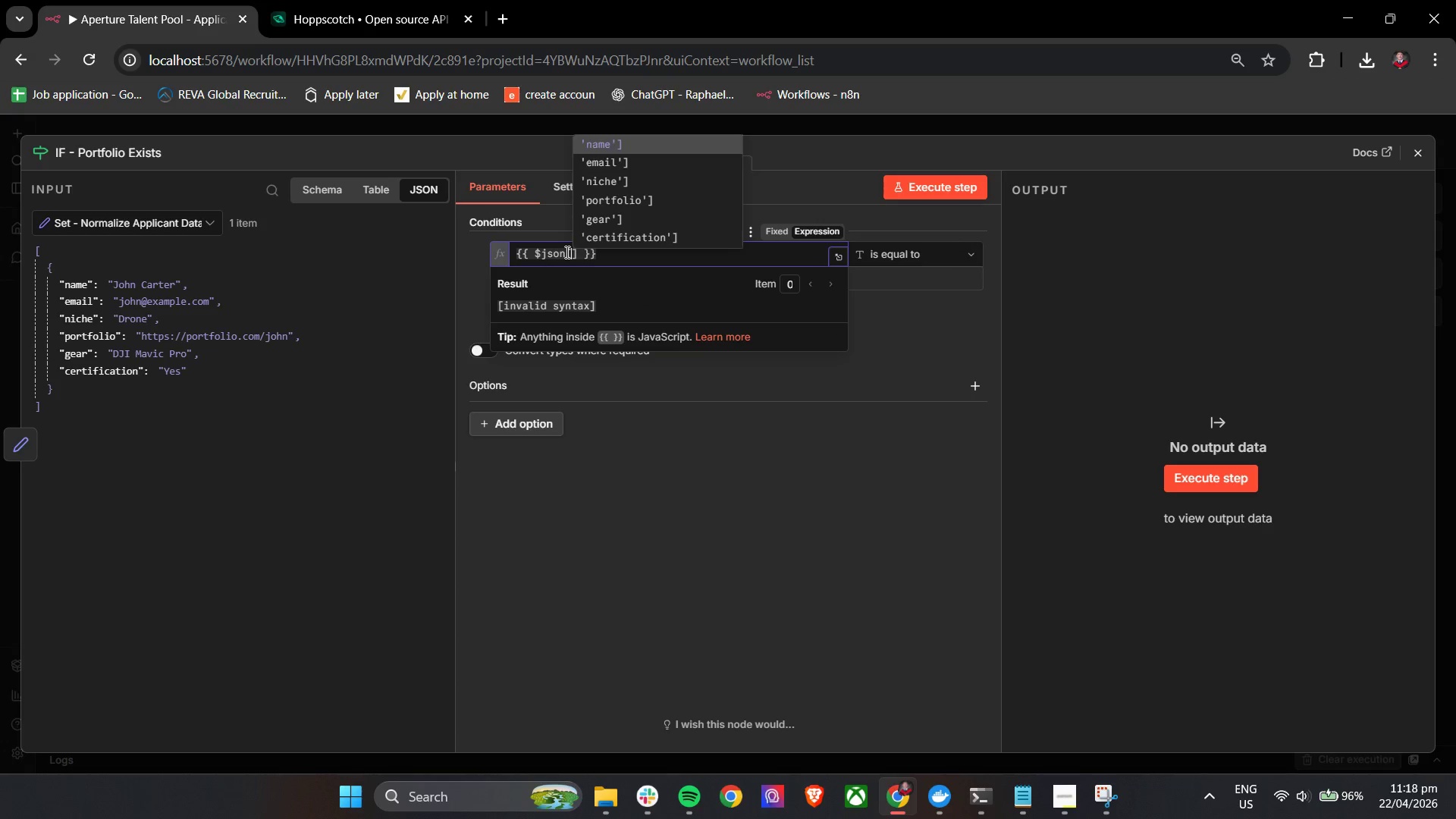 
key(ArrowDown)
 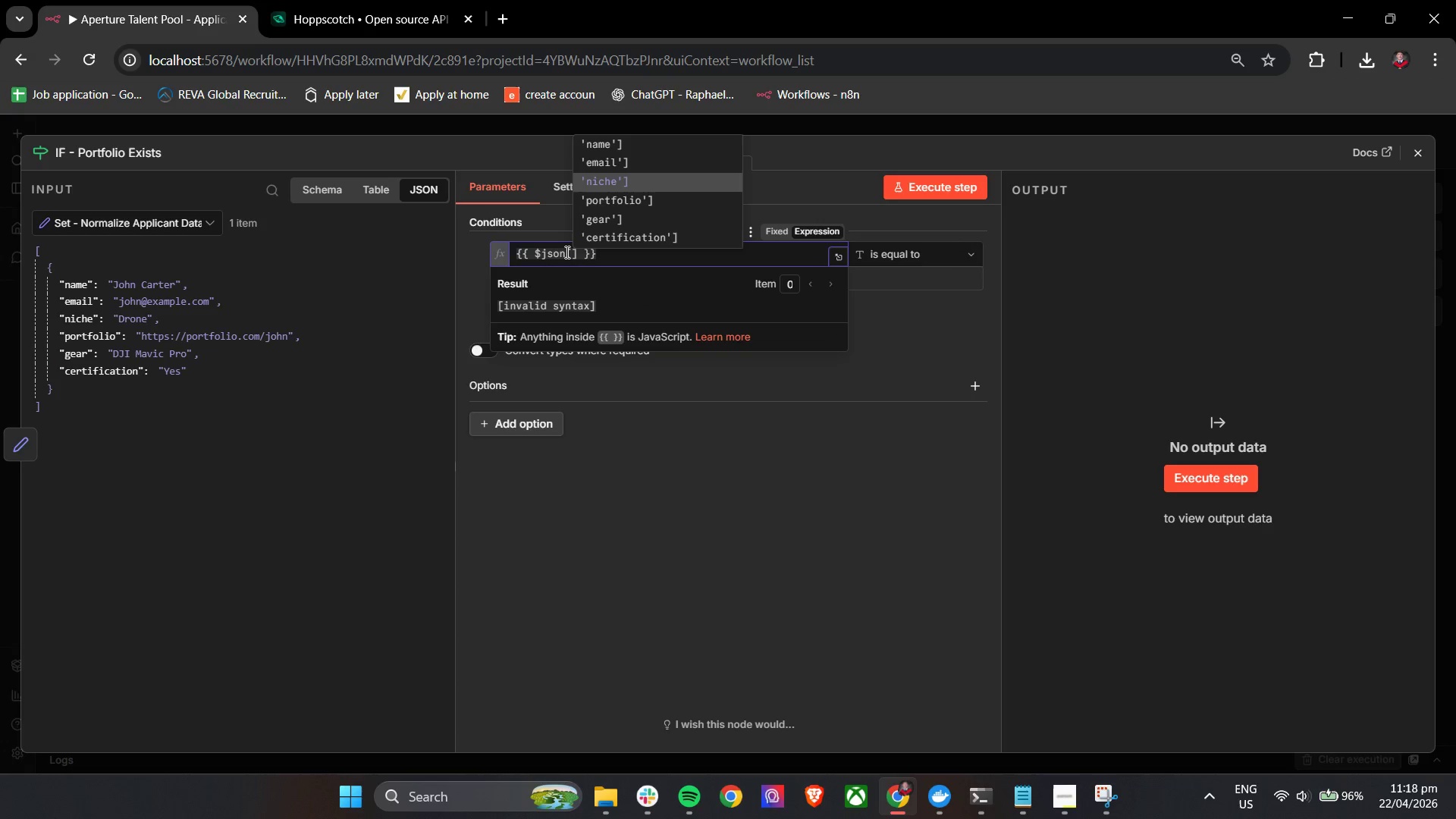 
key(ArrowDown)
 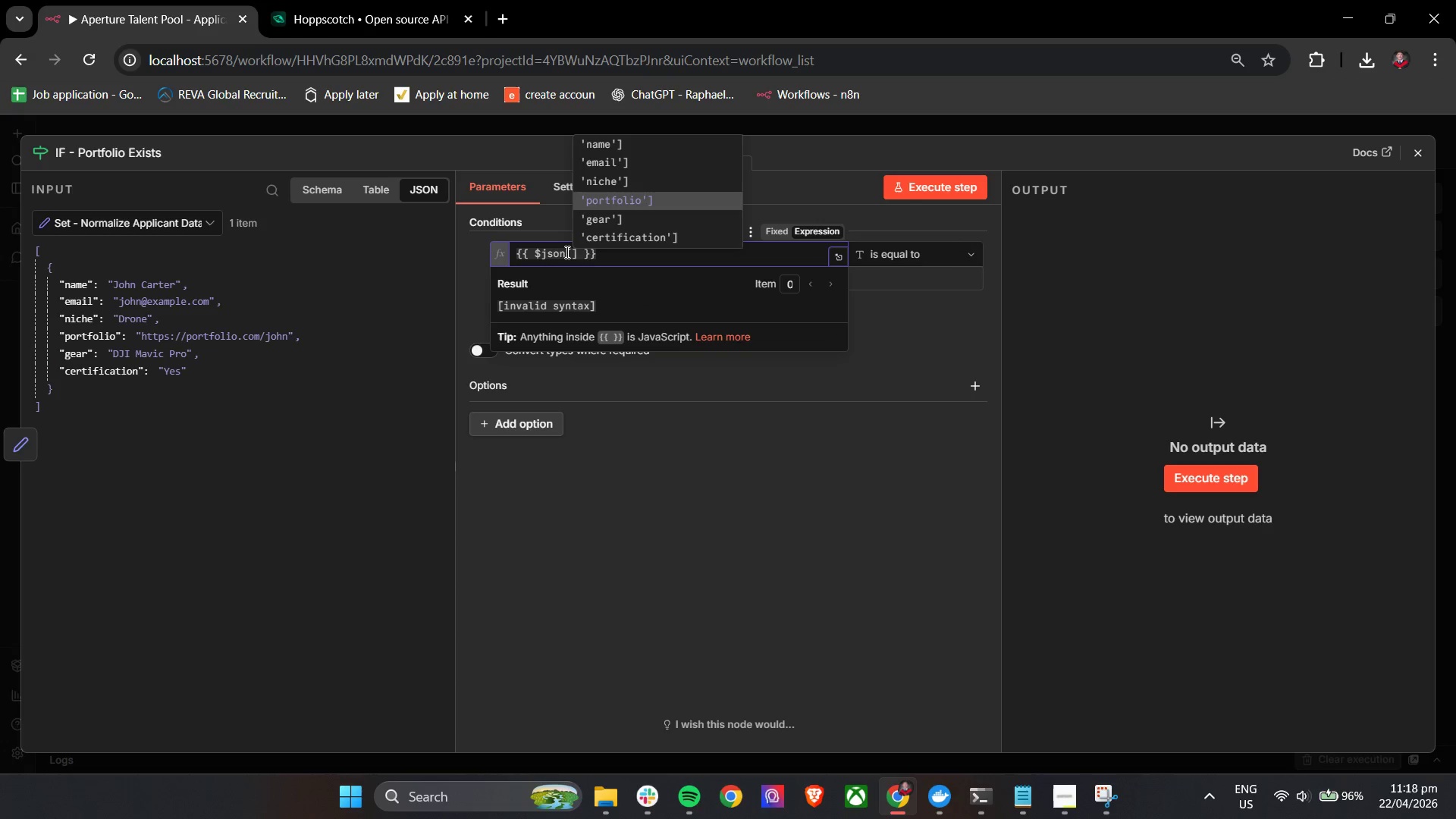 
key(ArrowDown)
 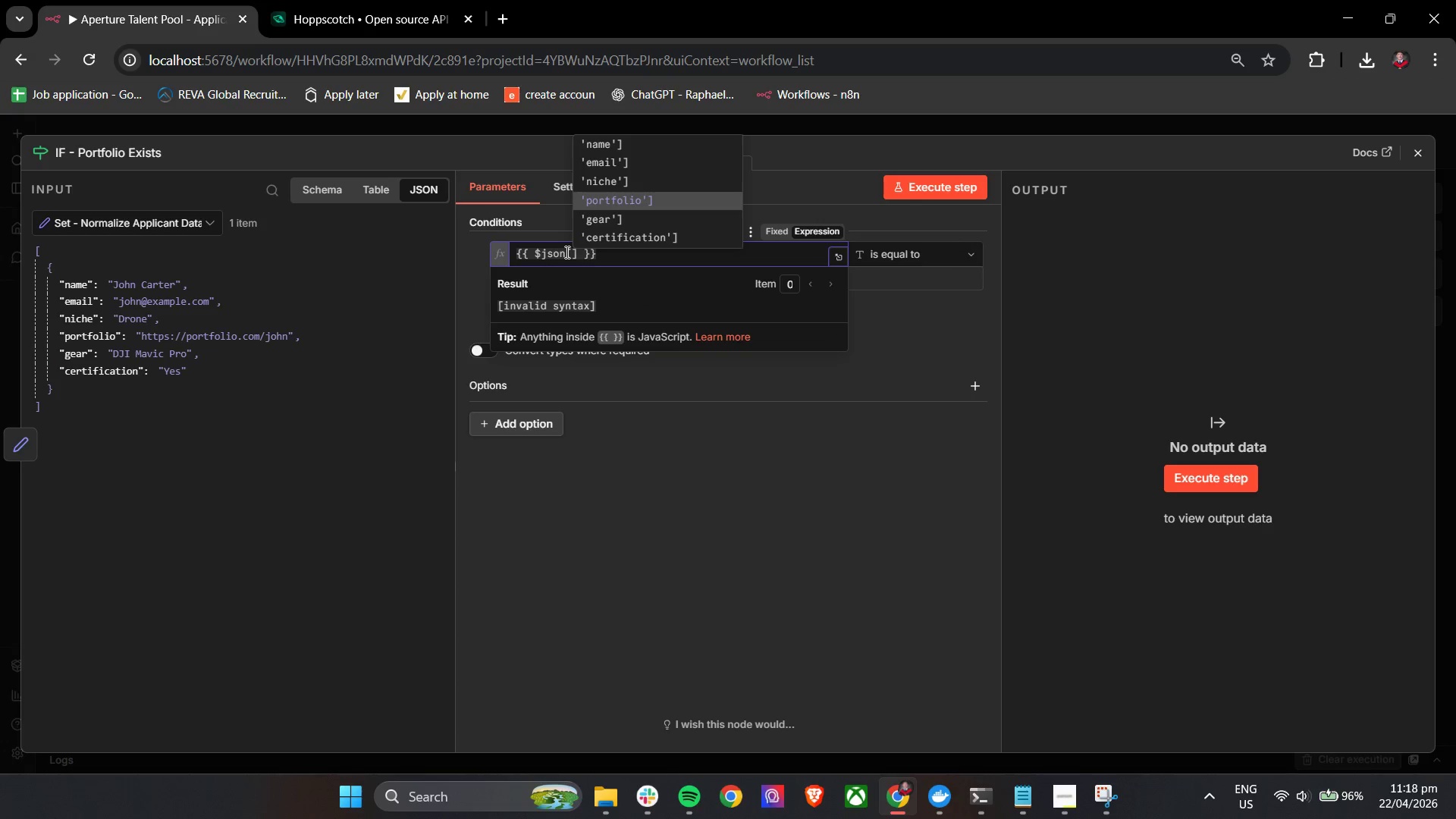 
key(ArrowDown)
 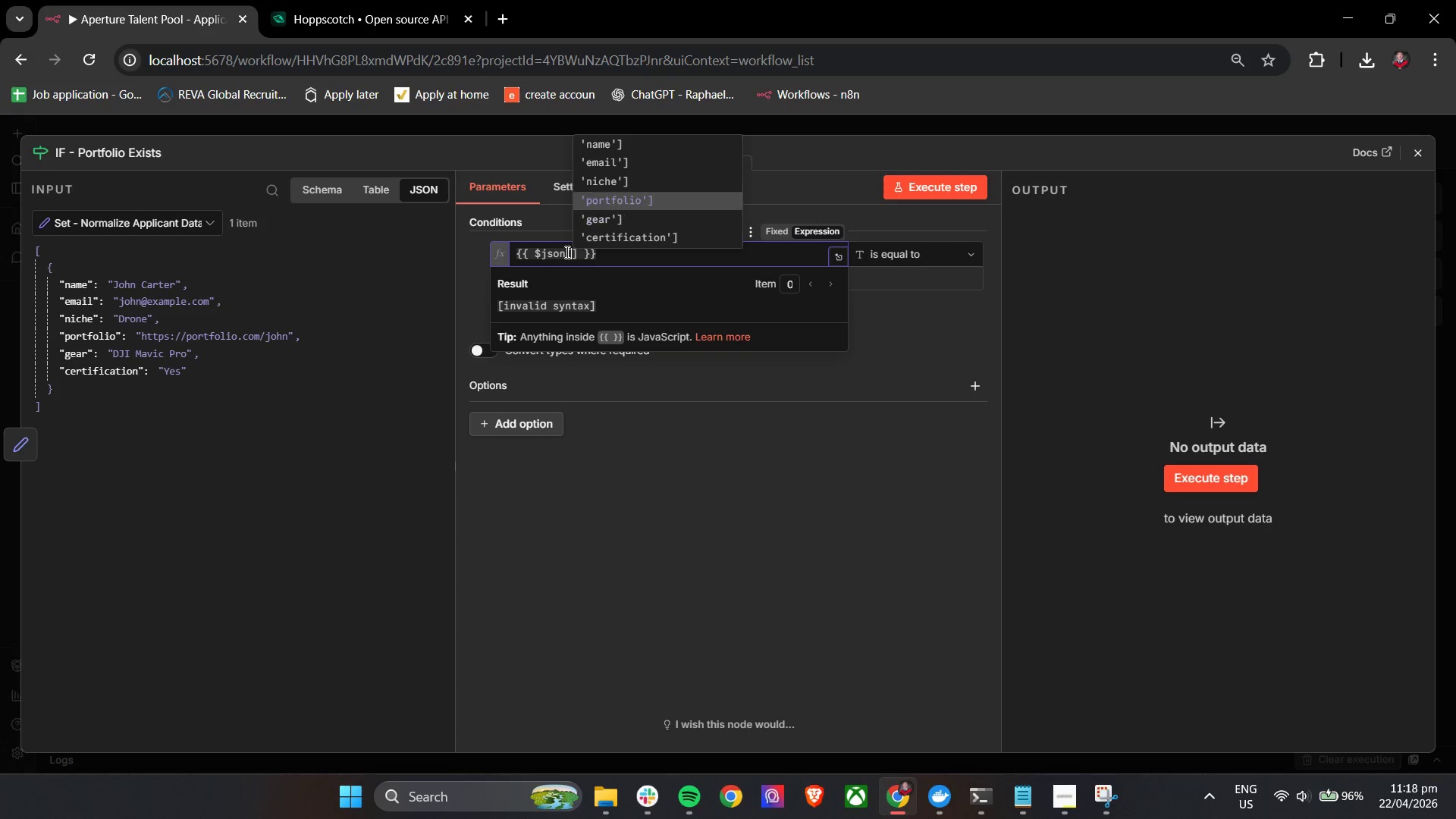 
key(ArrowUp)
 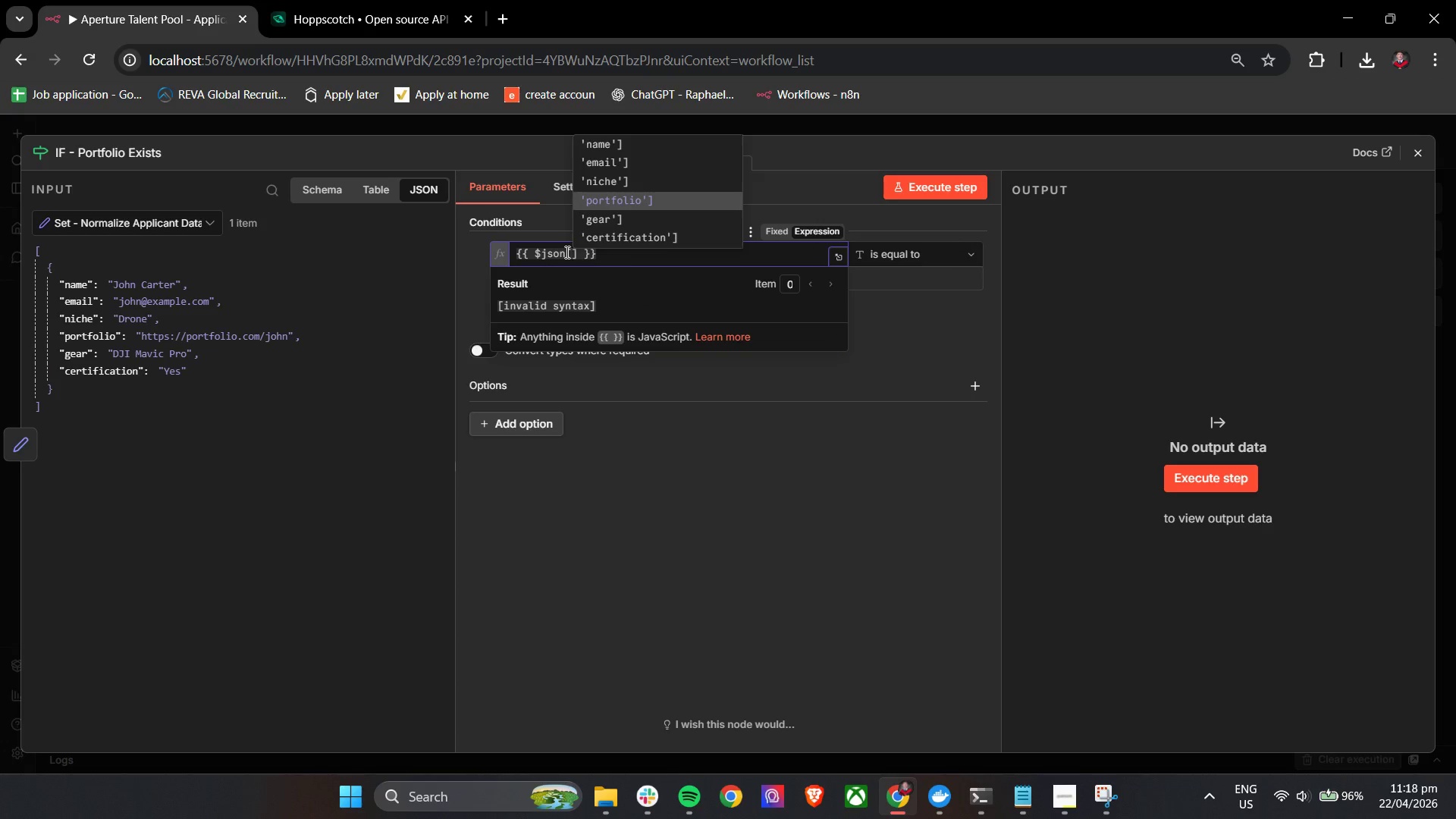 
key(Enter)
 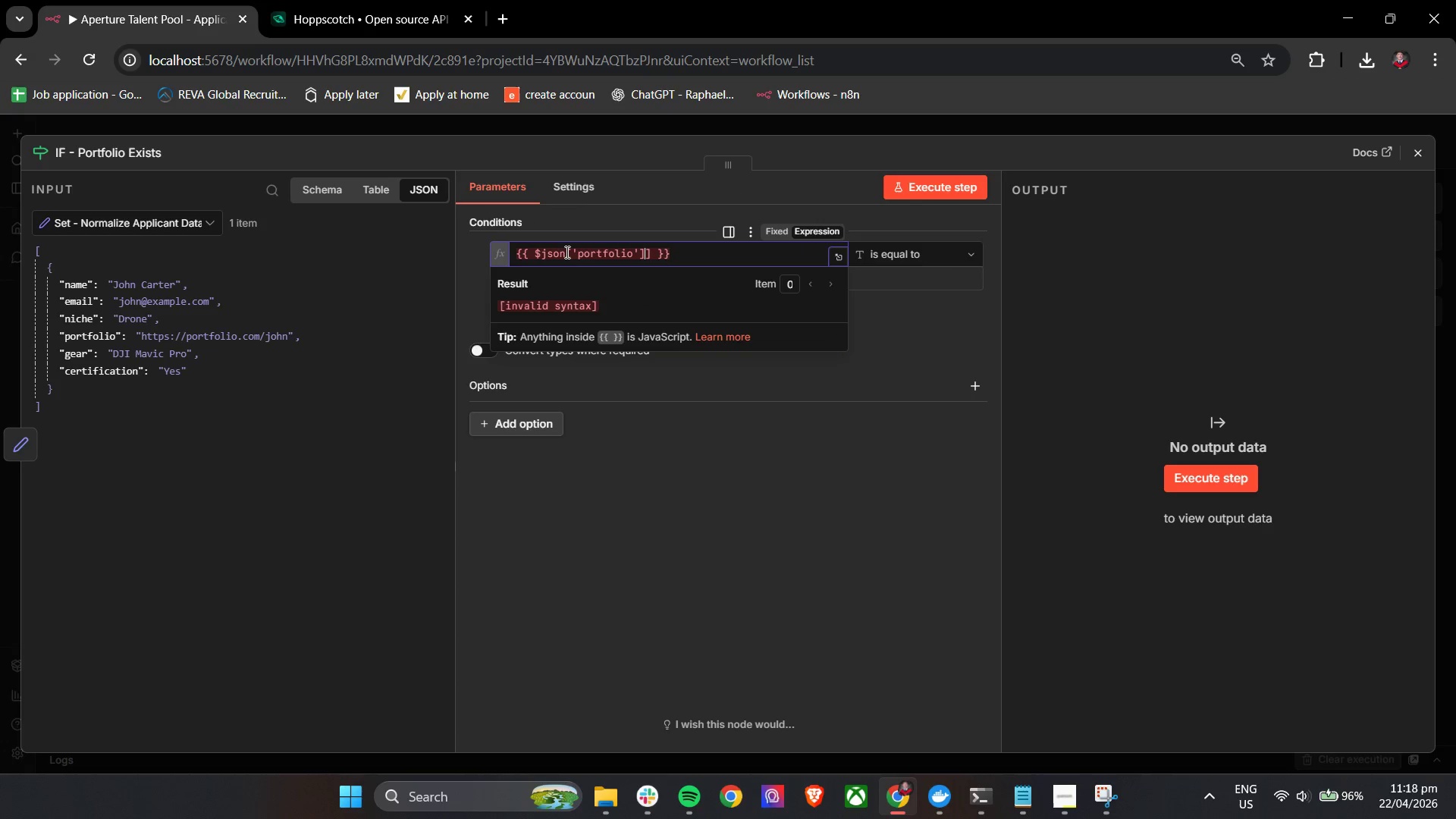 
key(Backspace)
 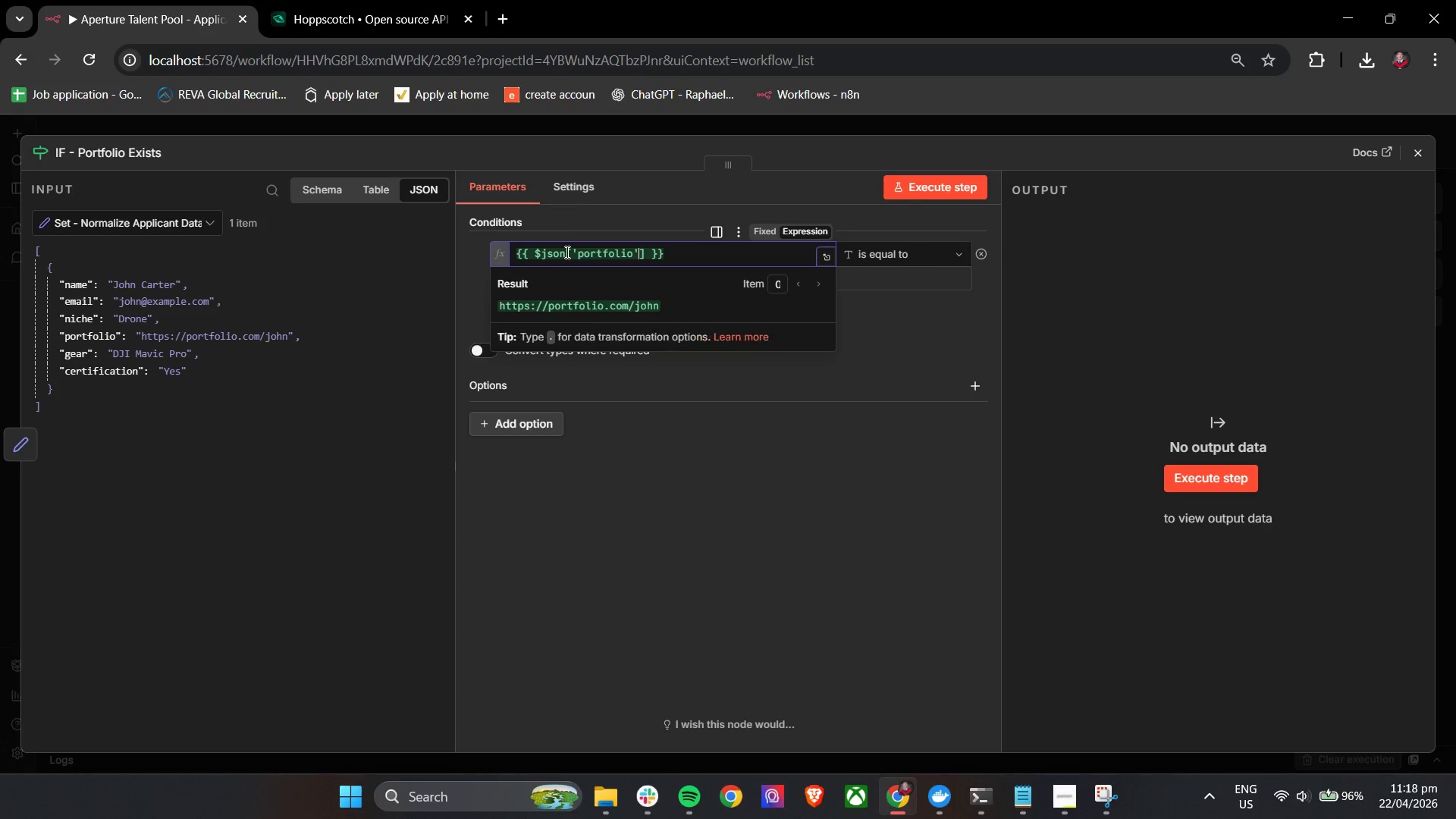 
key(ArrowRight)
 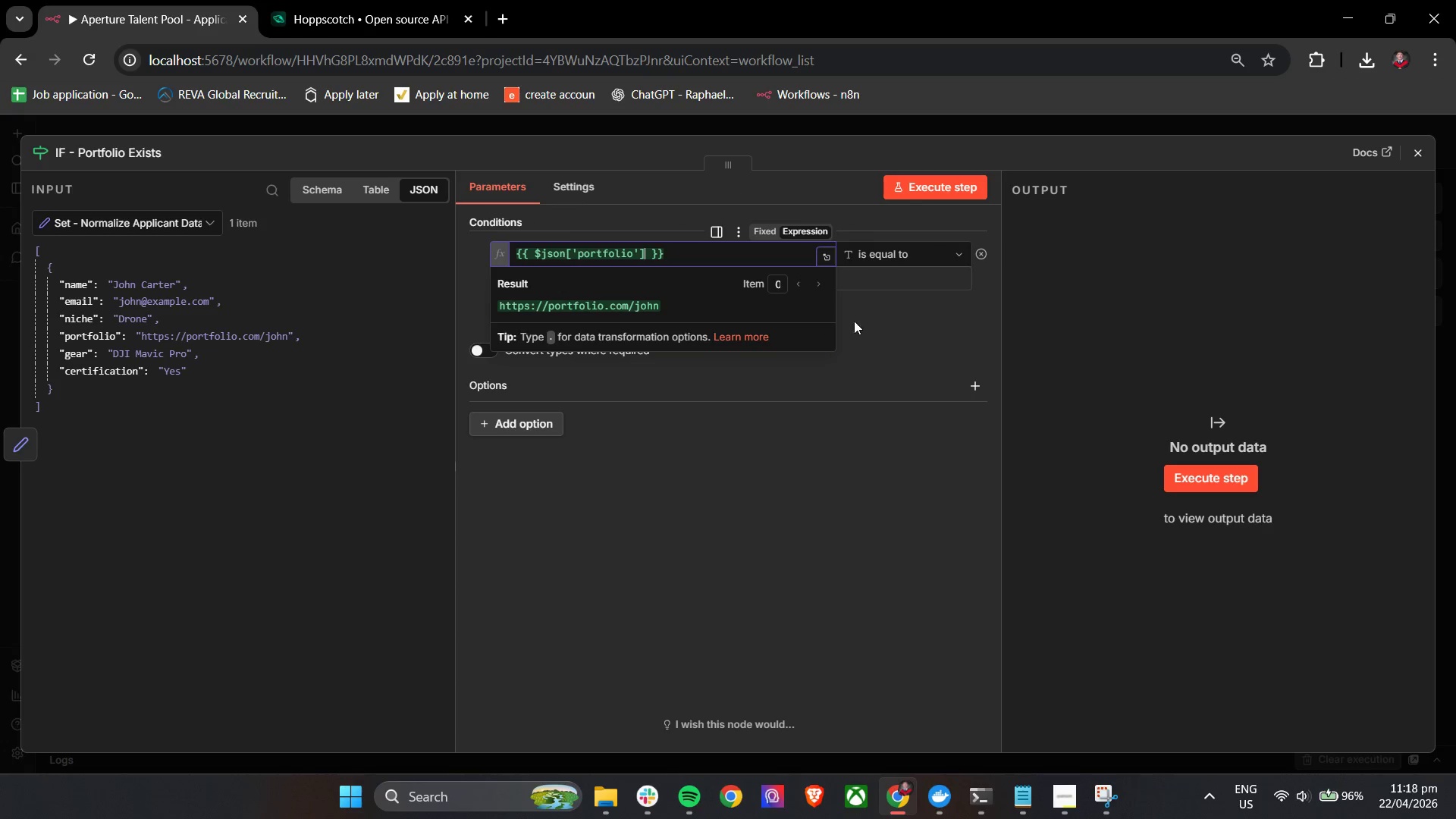 
left_click([937, 297])
 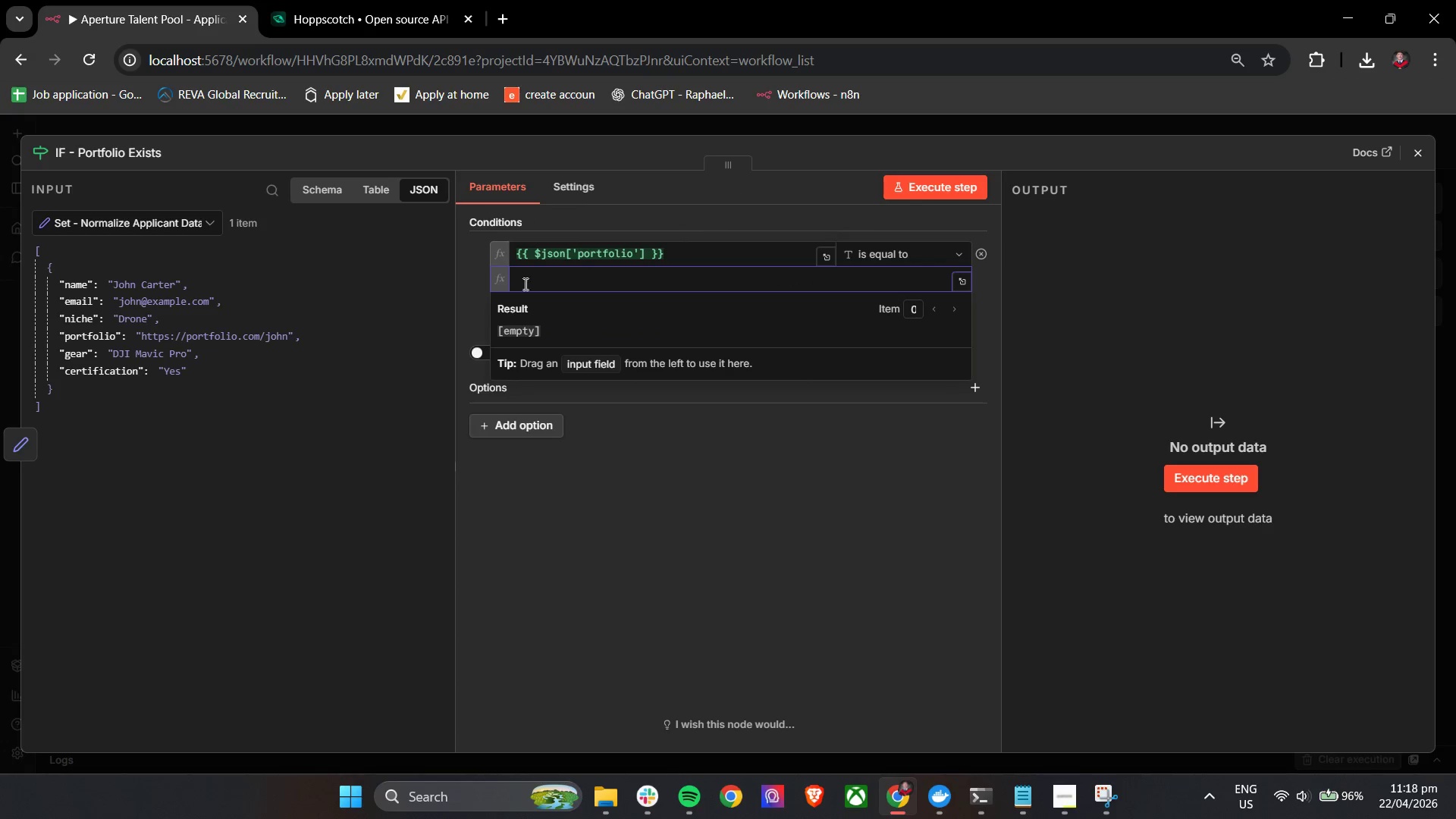 
left_click([472, 283])
 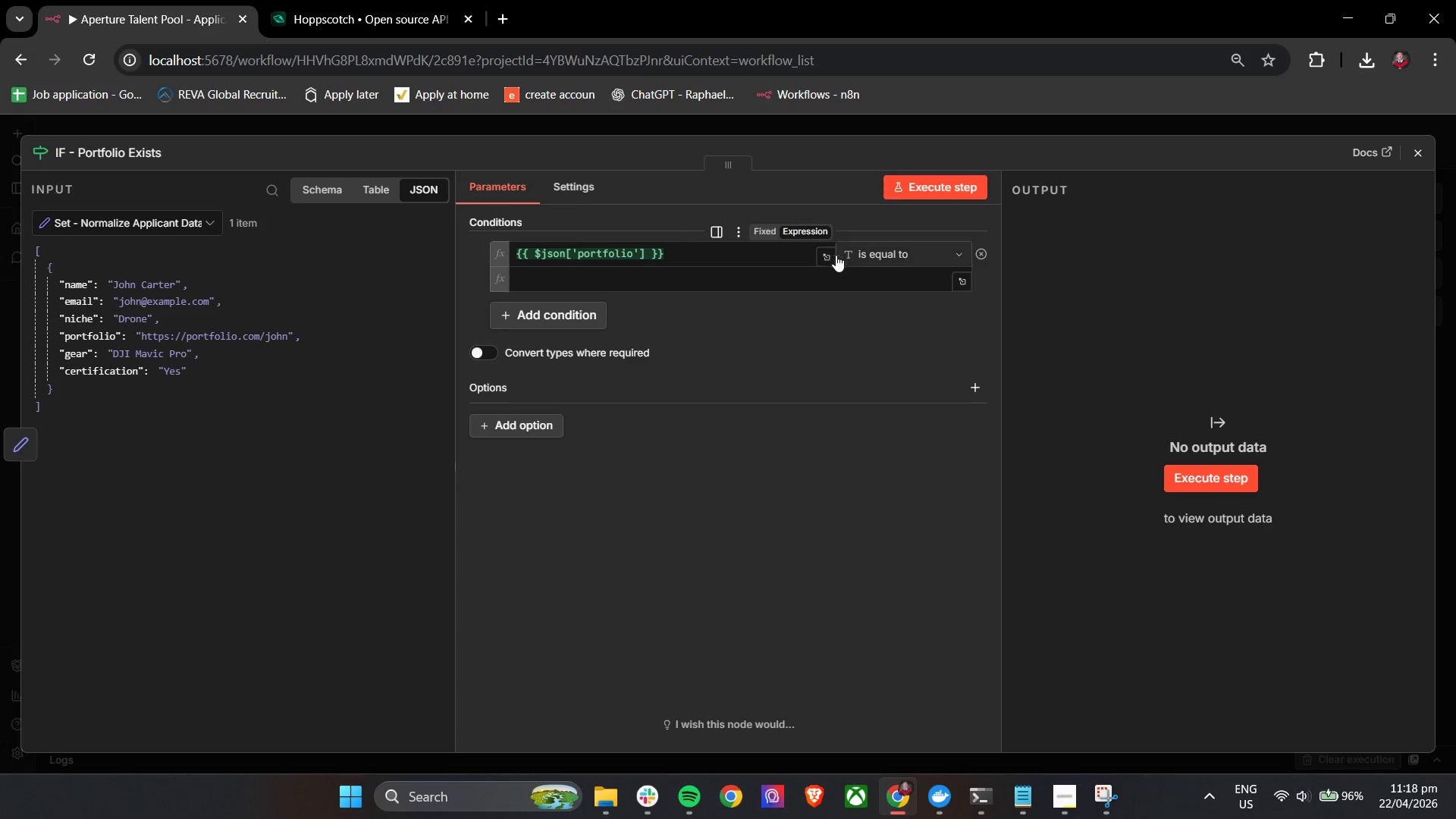 
left_click([882, 256])
 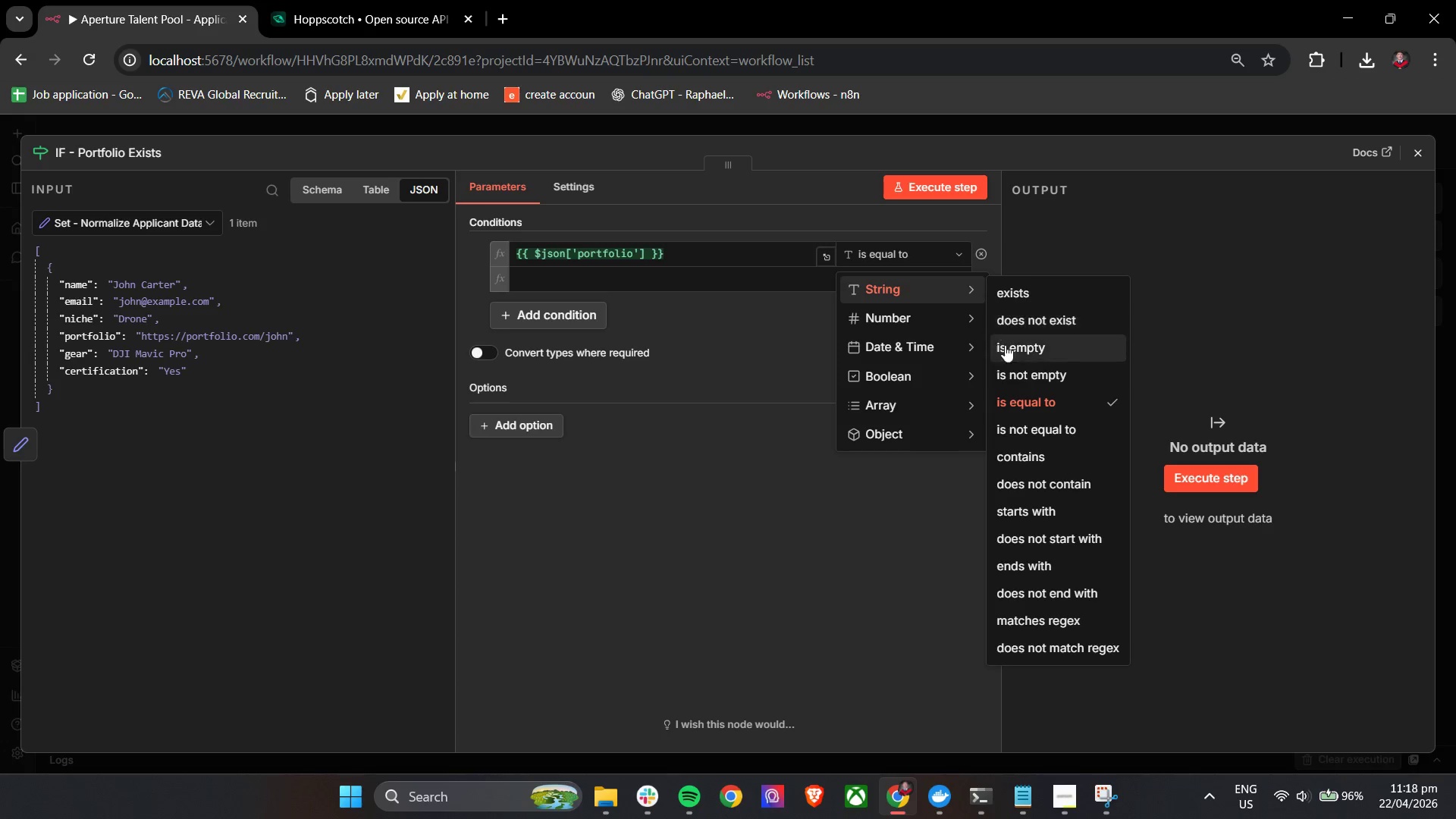 
left_click([1015, 376])
 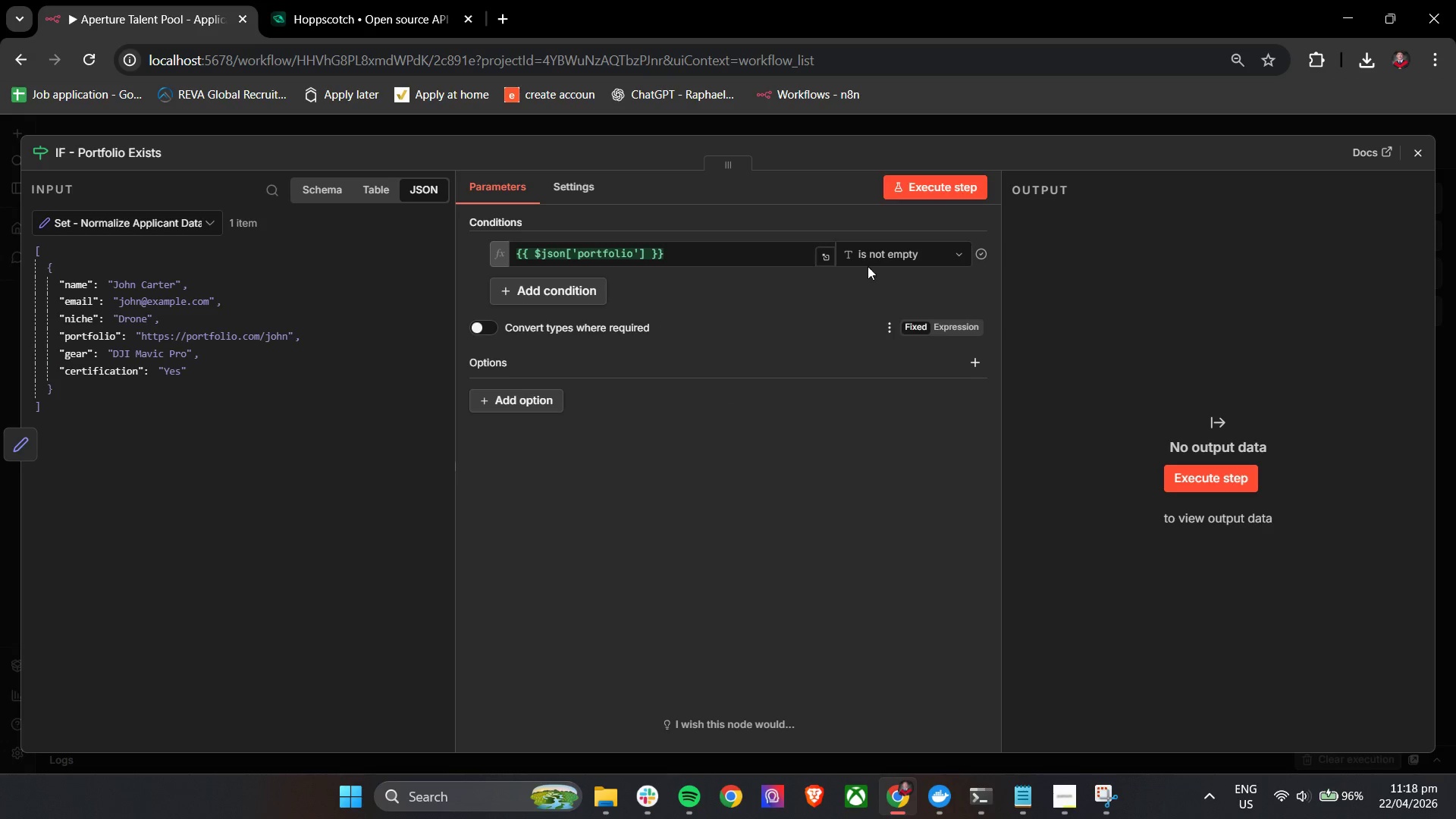 
triple_click([927, 177])
 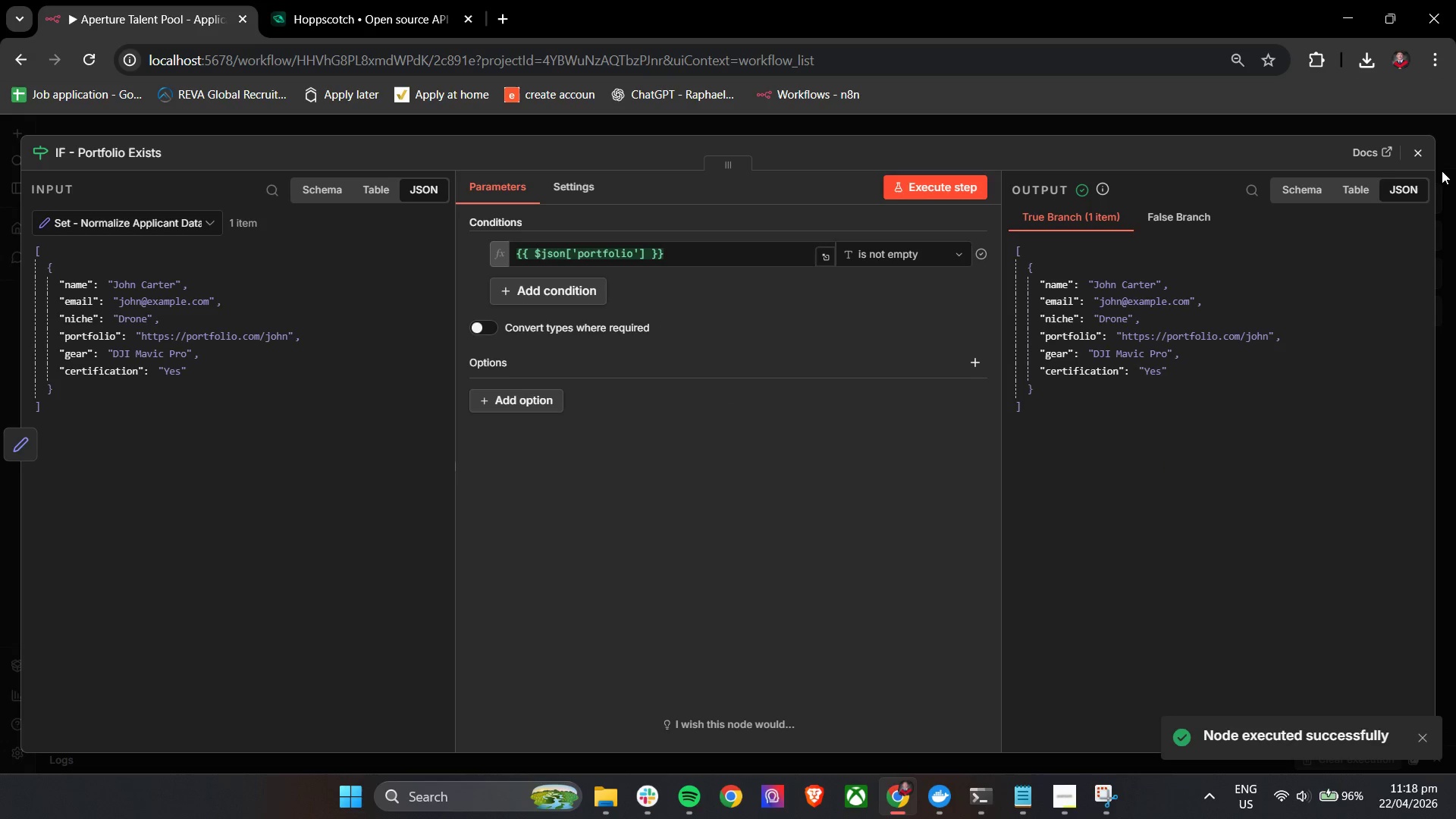 
left_click([1420, 161])
 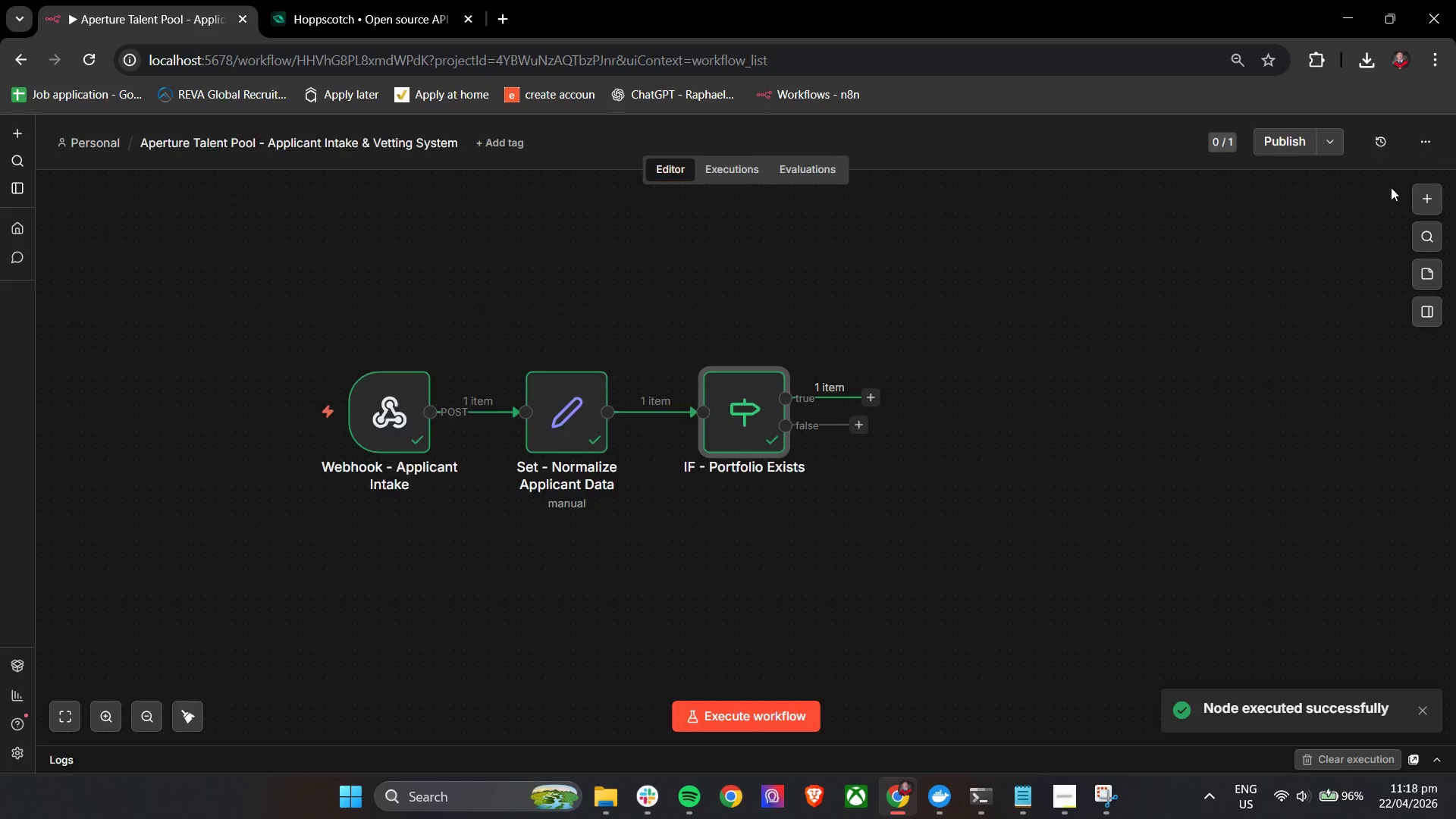 
hold_key(key=ControlLeft, duration=0.5)
left_click_drag(start_coordinate=[1194, 439], to_coordinate=[1028, 429])
 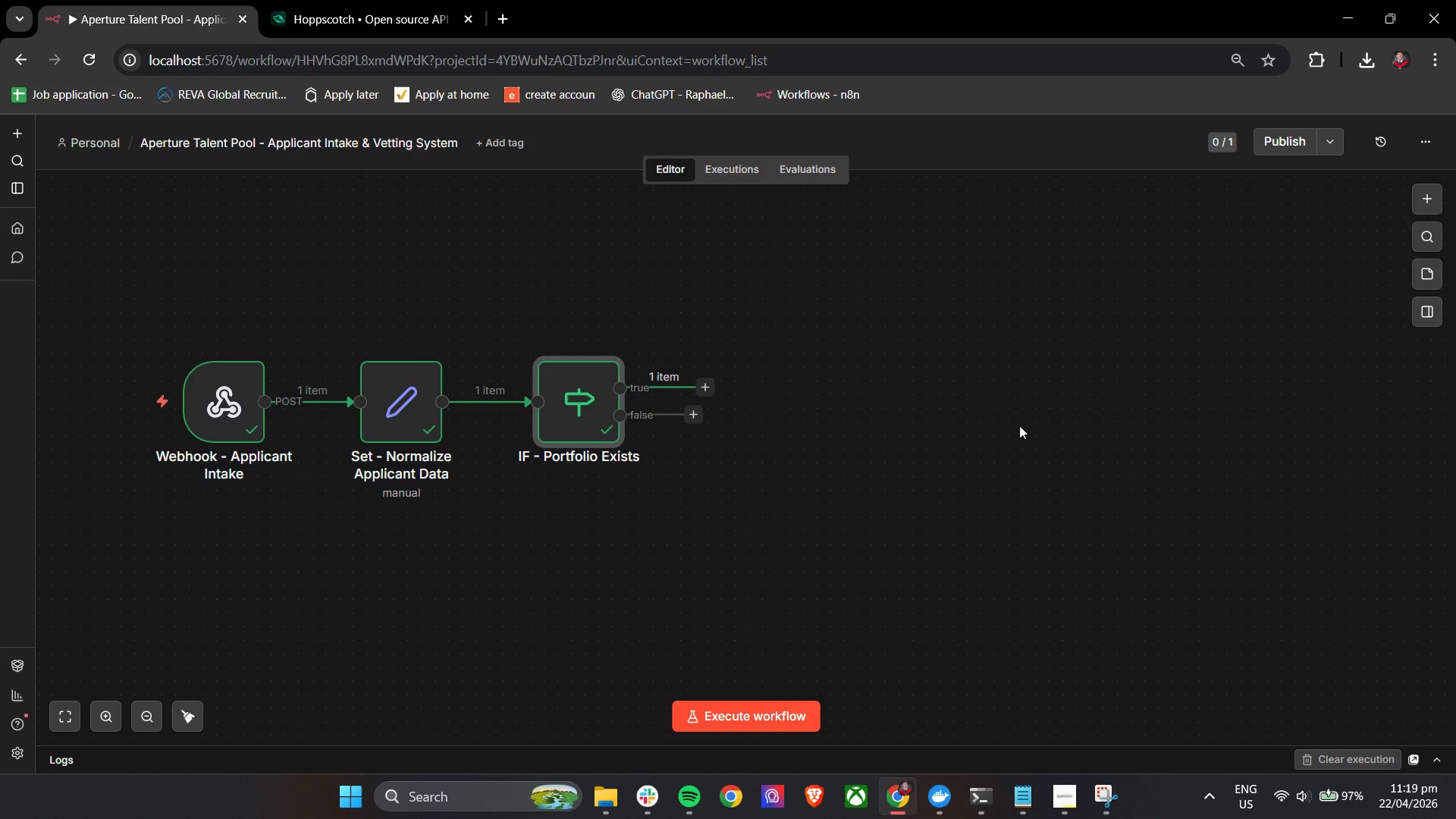 
wait(24.23)
 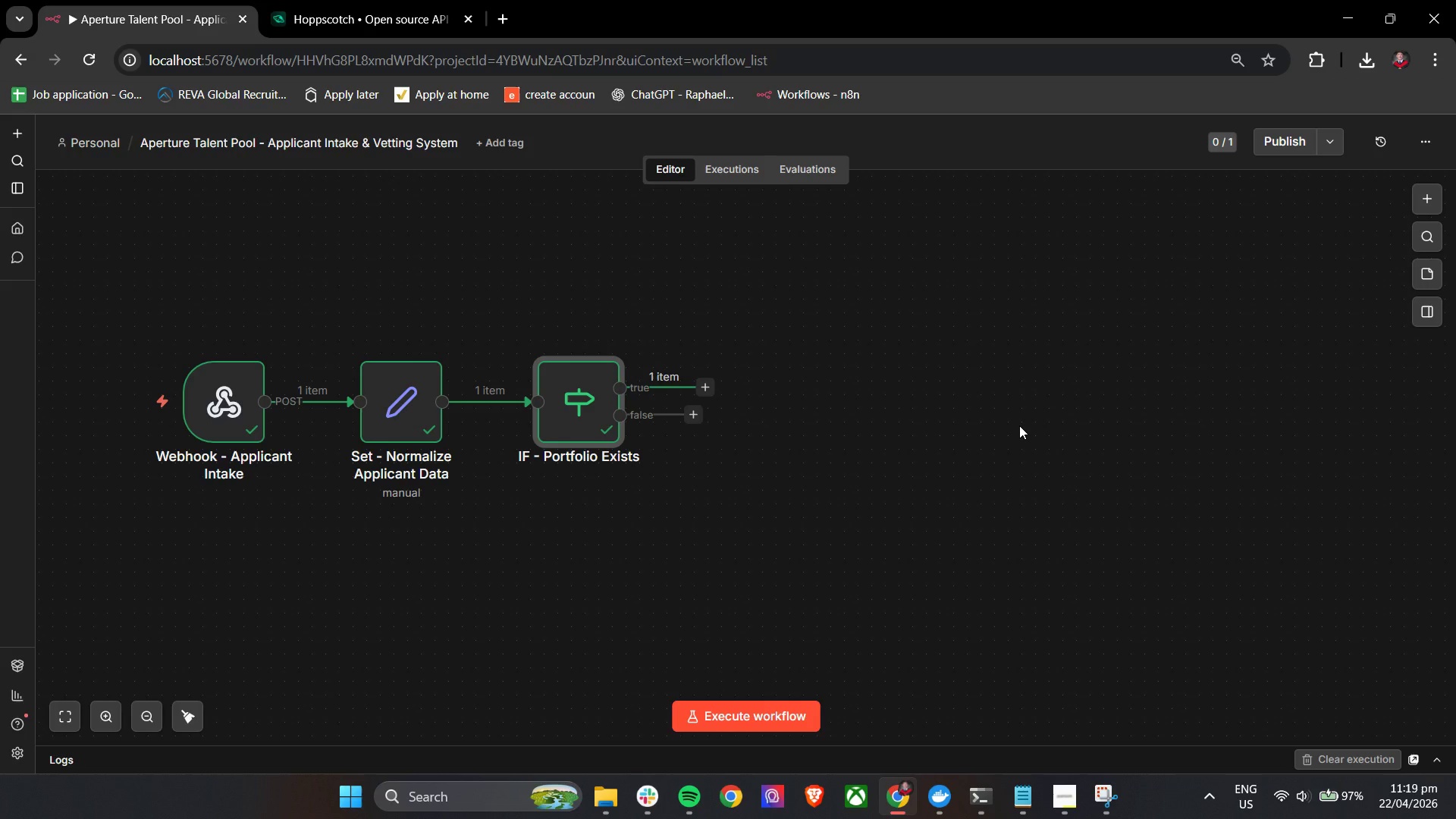 
left_click_drag(start_coordinate=[507, 24], to_coordinate=[504, 24])
 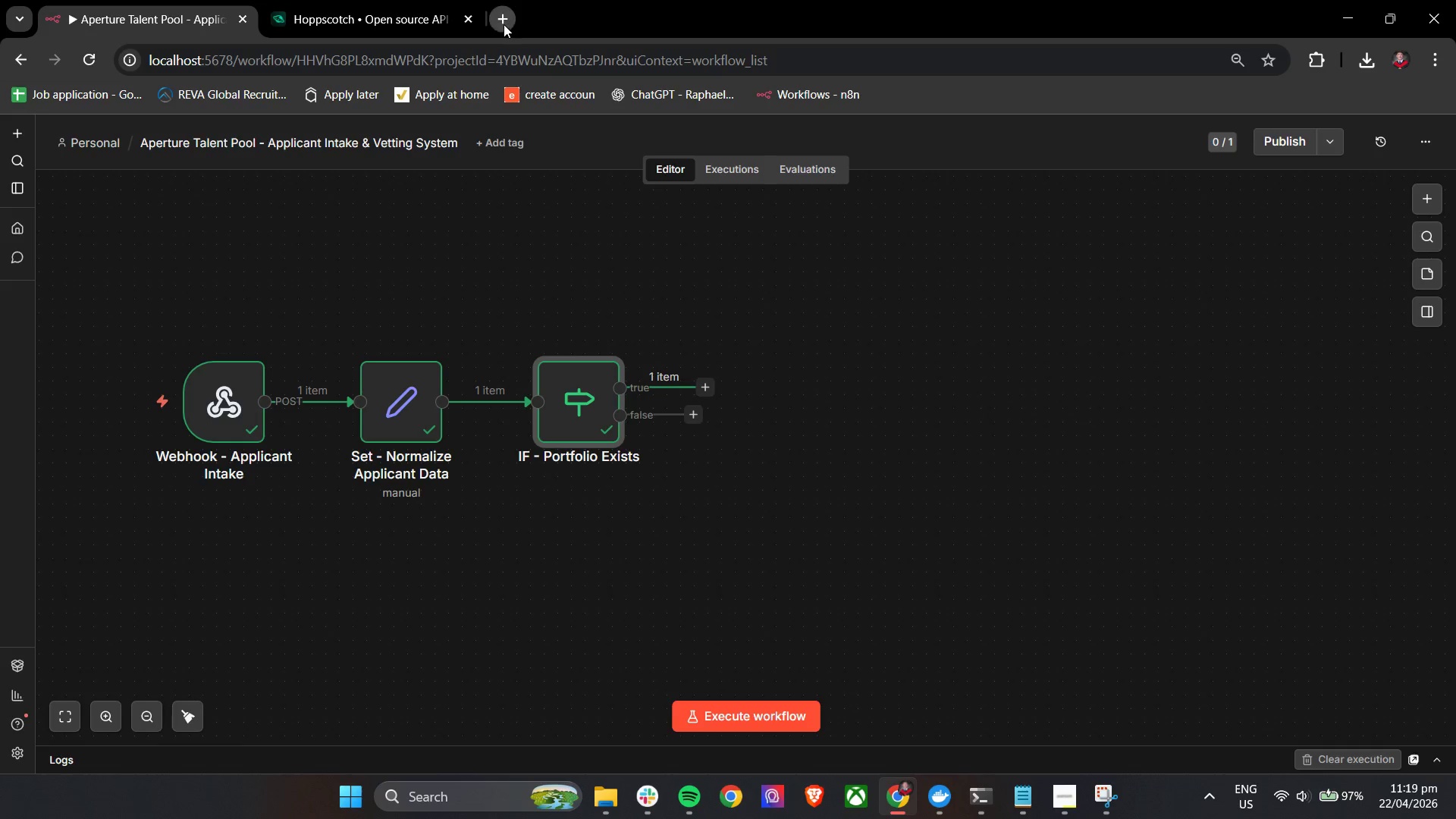 
type(air)
 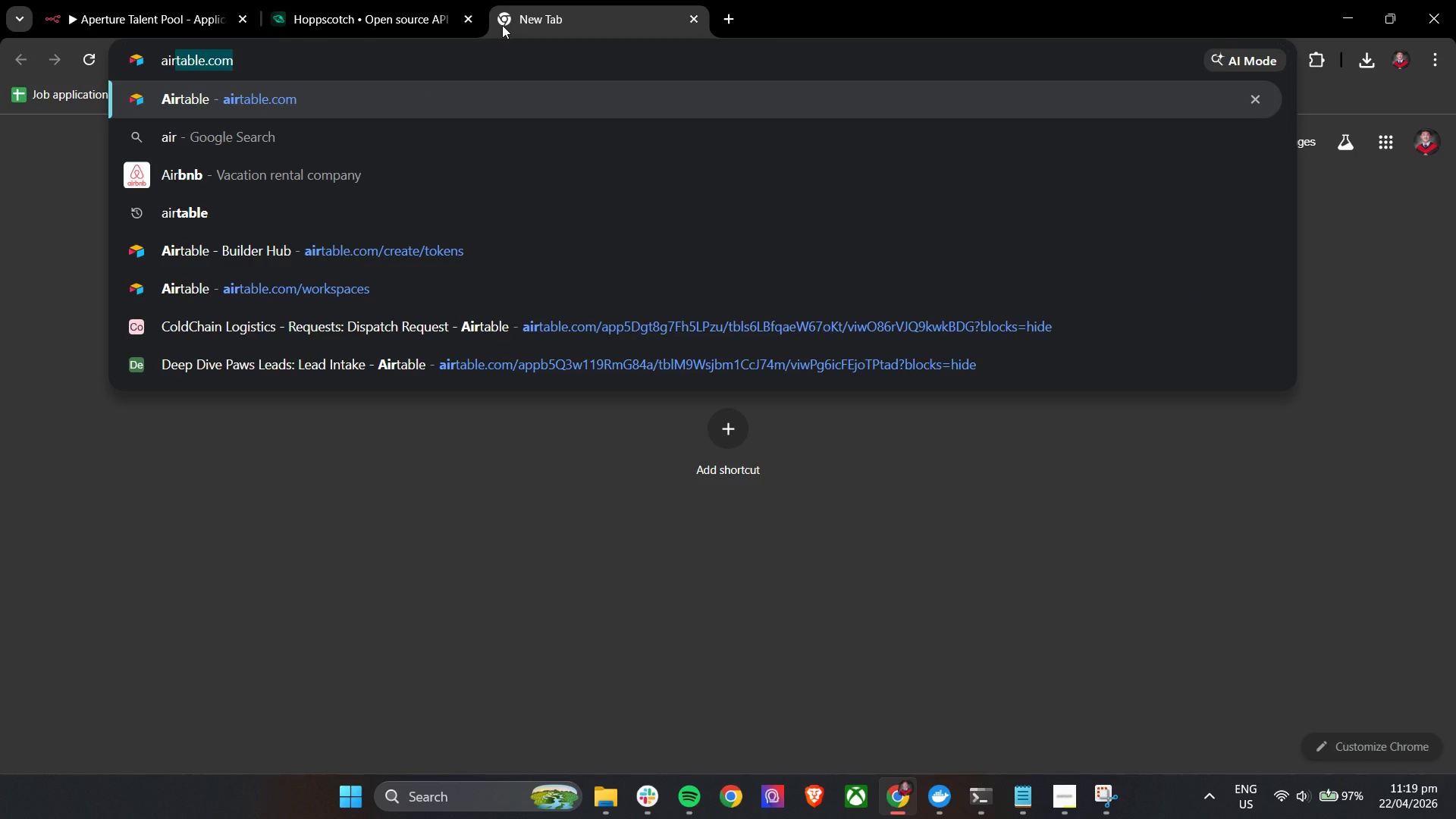 
left_click([500, 26])
 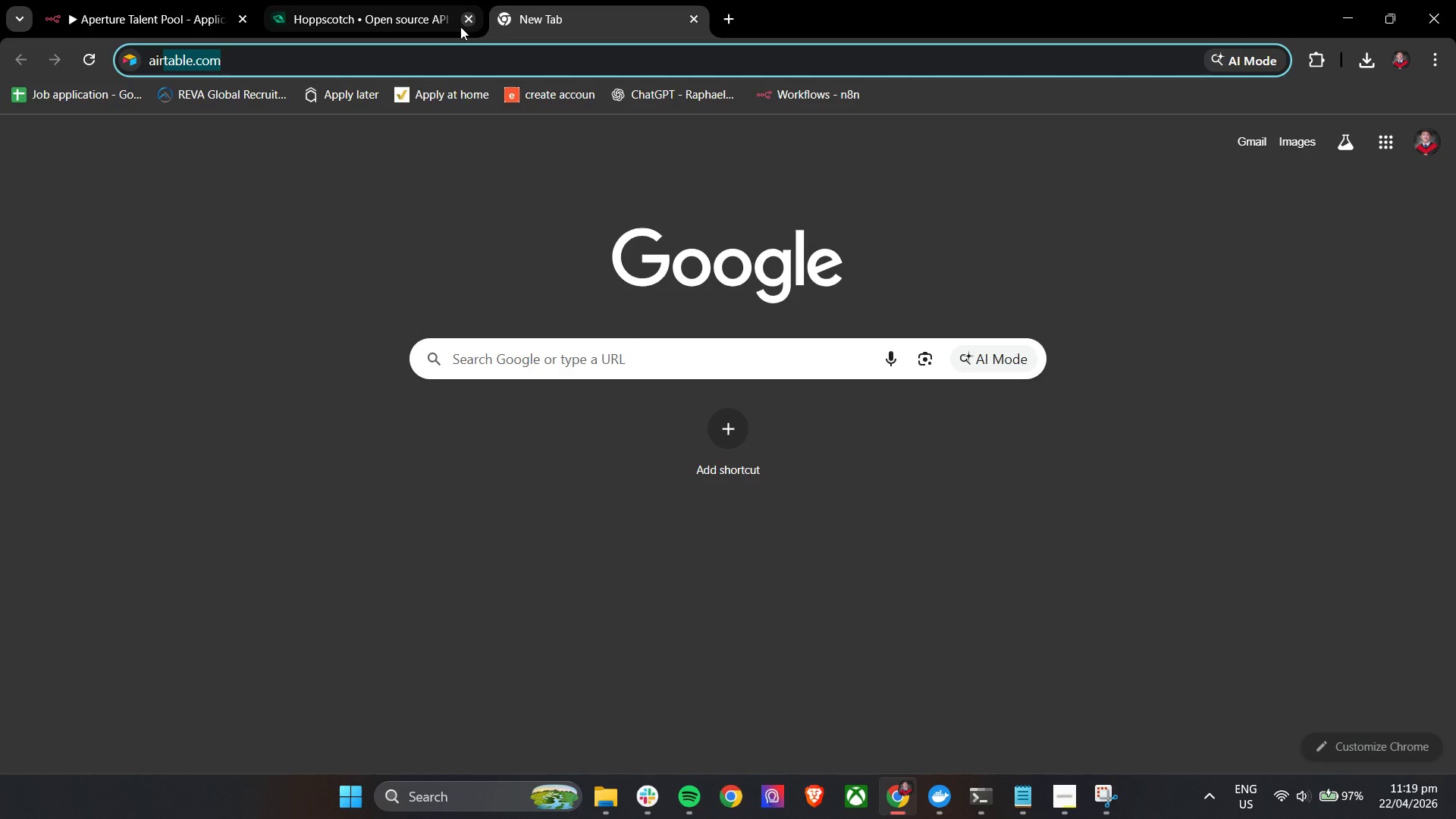 
left_click([439, 66])
 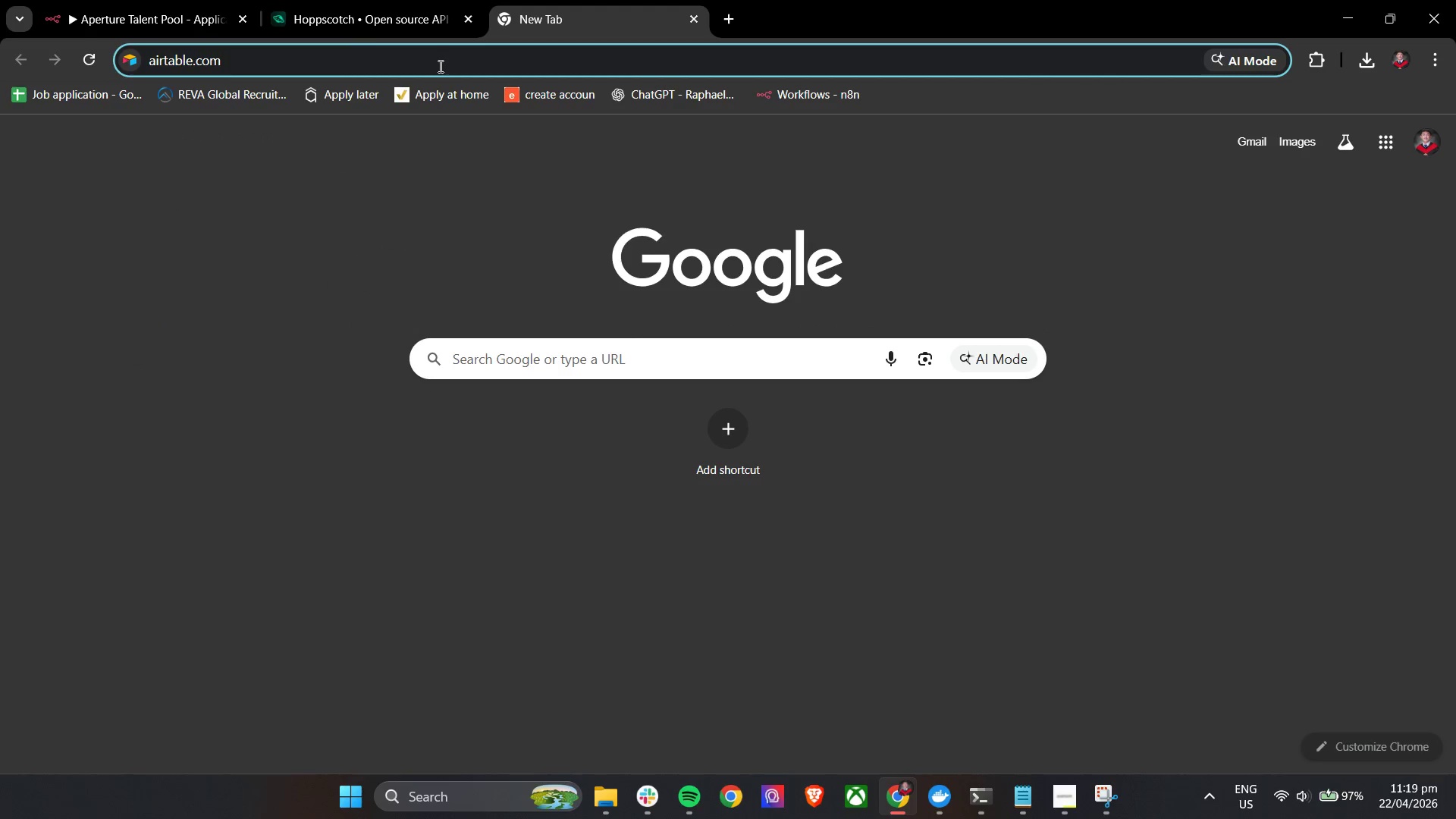 
key(Enter)
 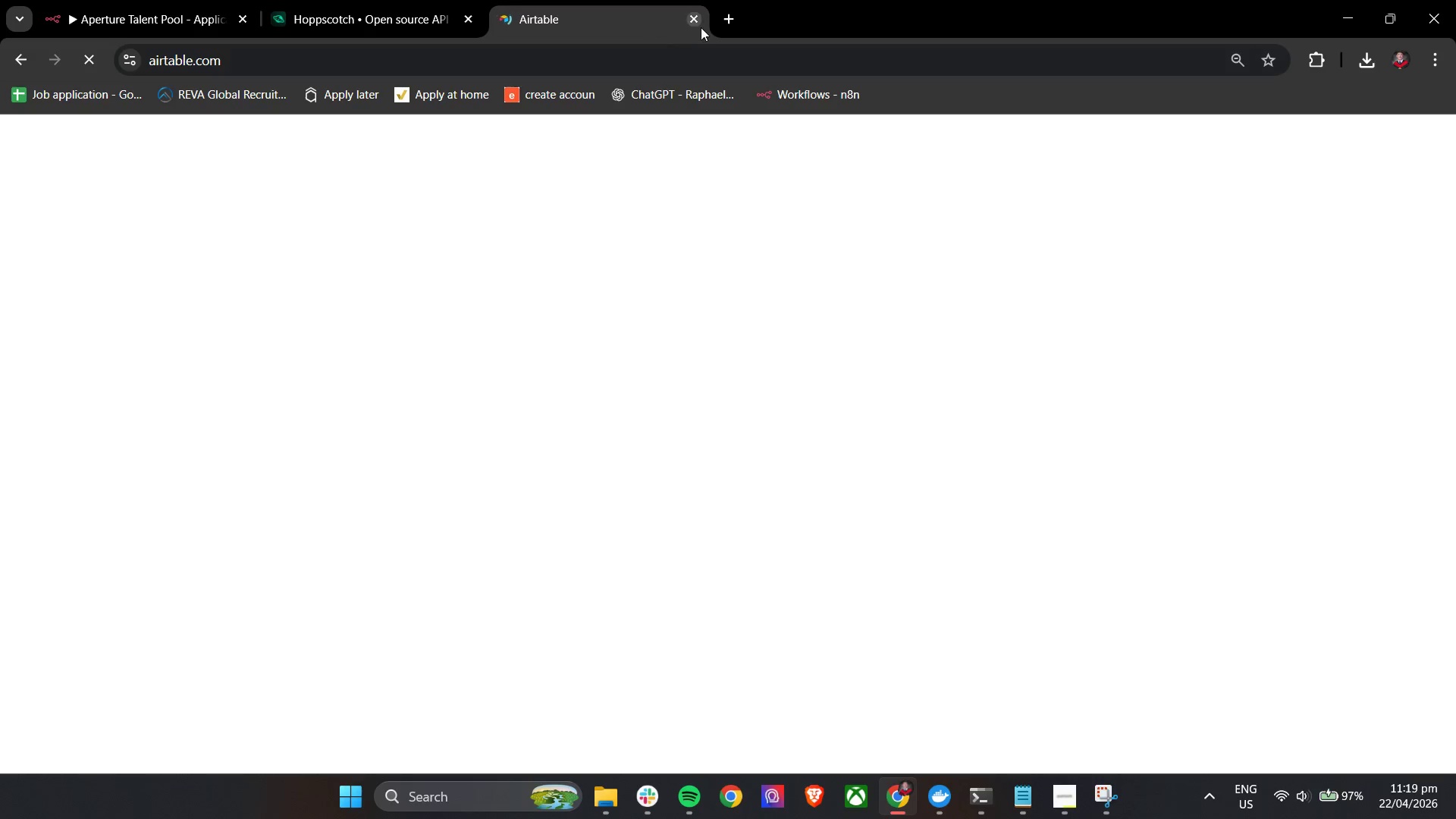 
type(air)
 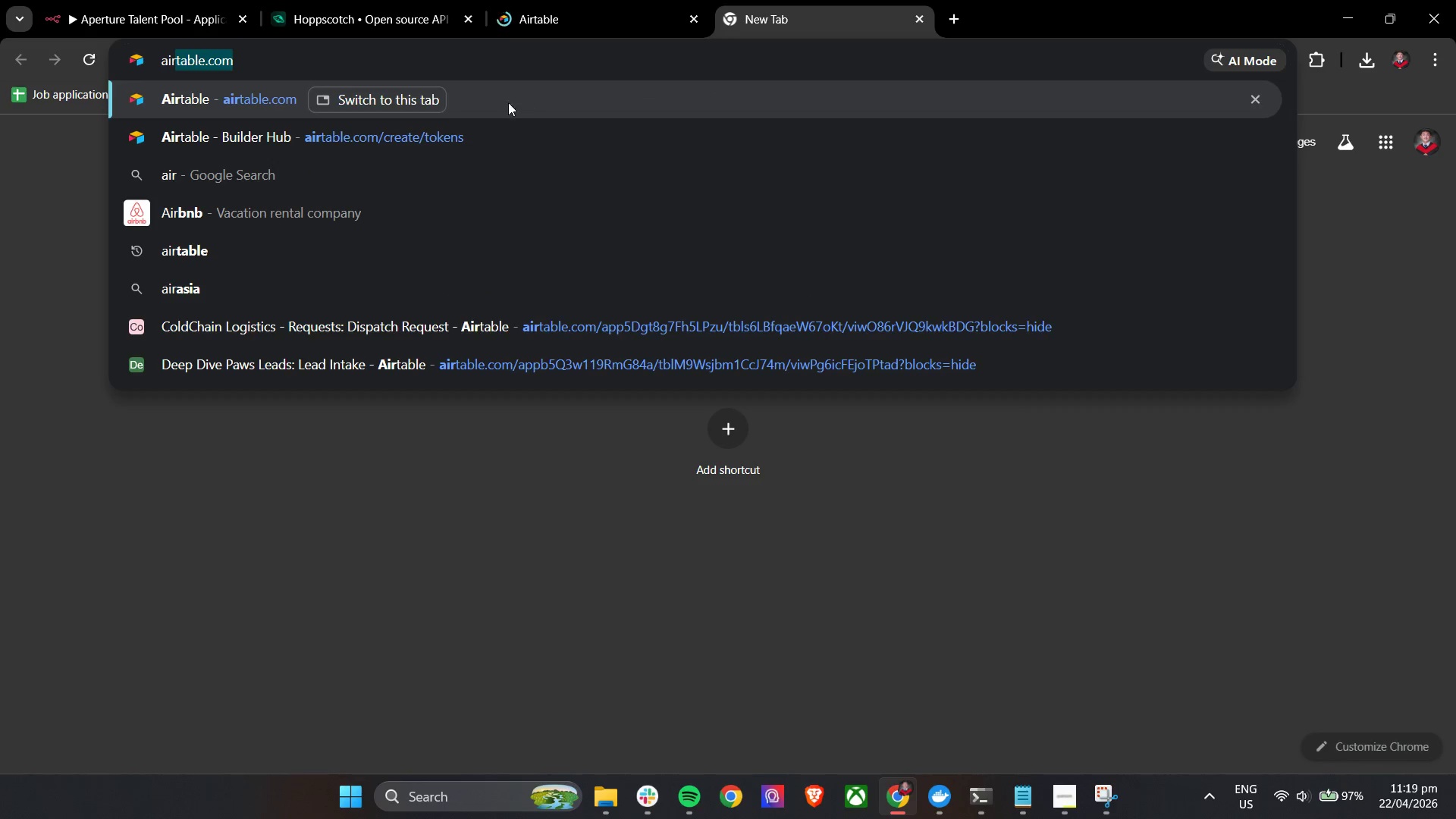 
left_click([474, 133])
 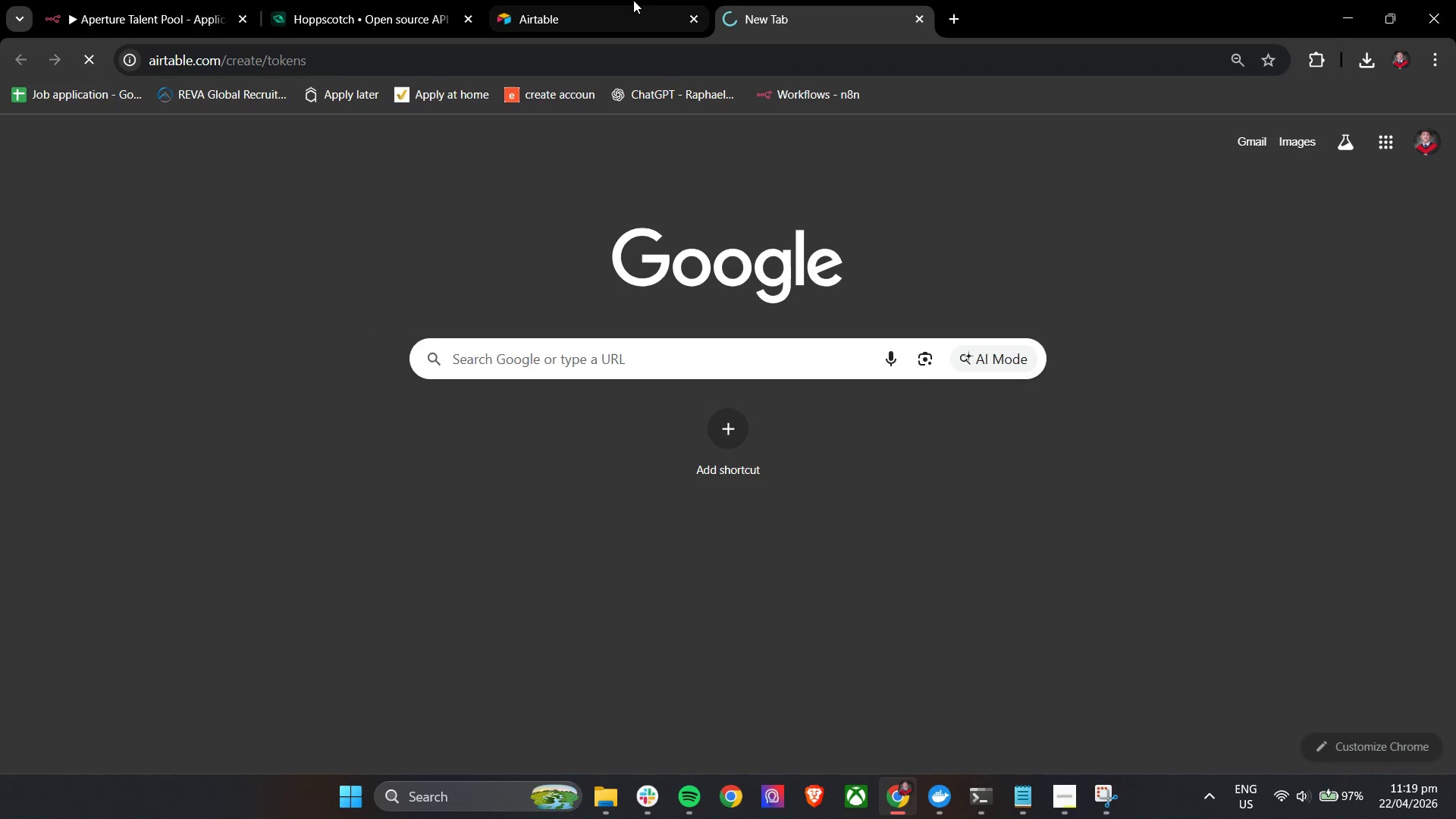 
left_click([633, 0])
 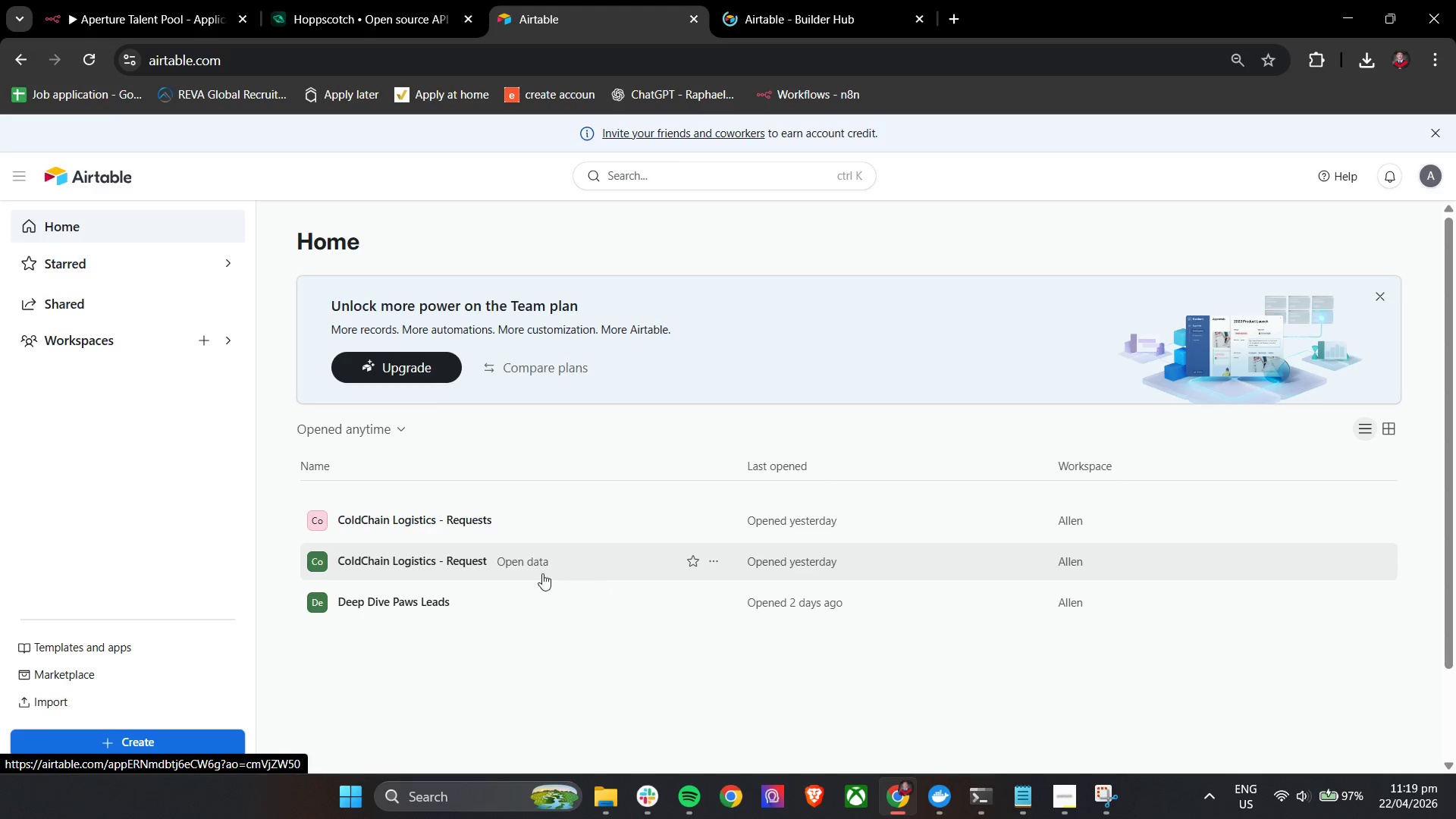 
wait(5.22)
 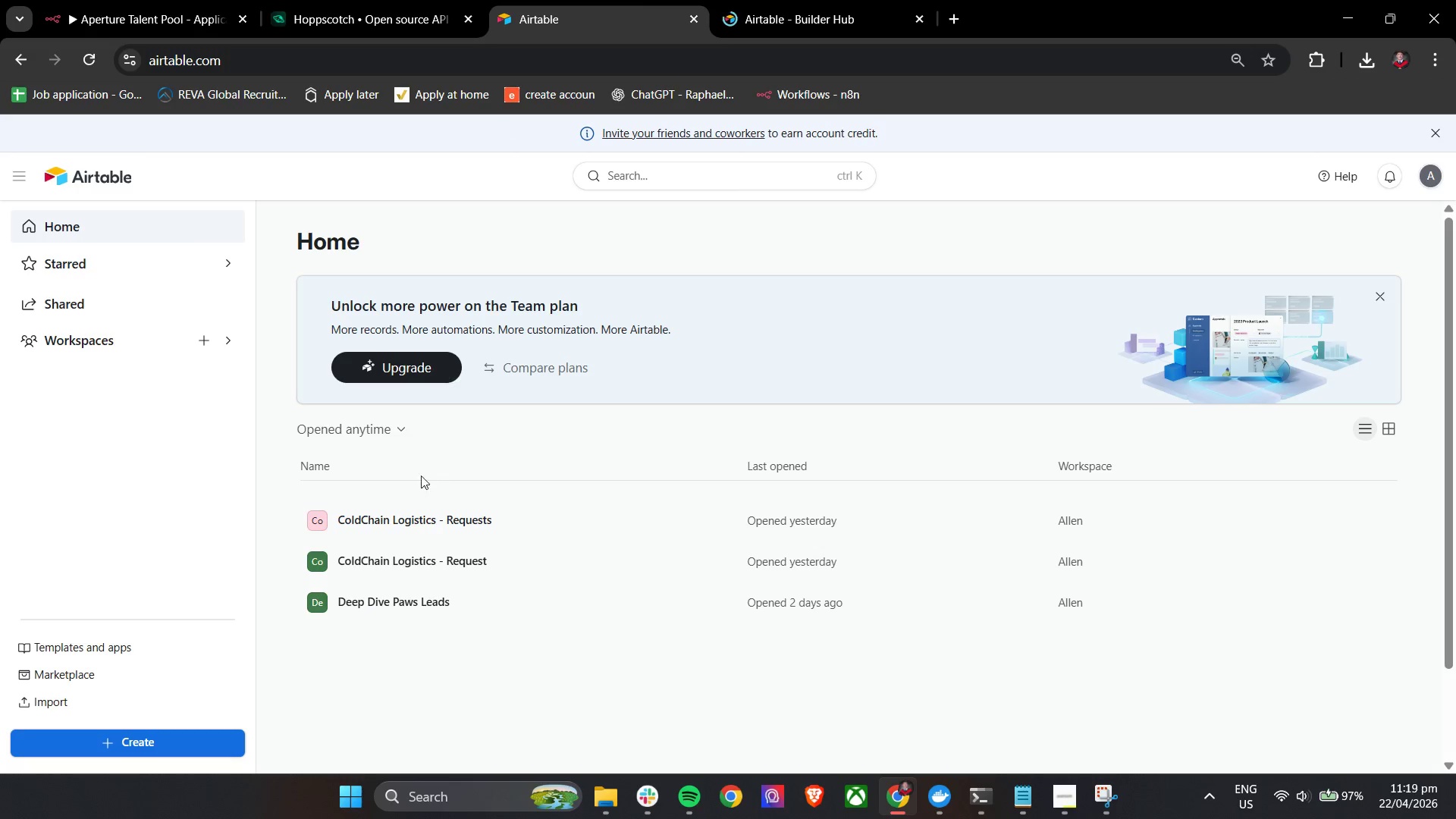 
left_click([406, 526])
 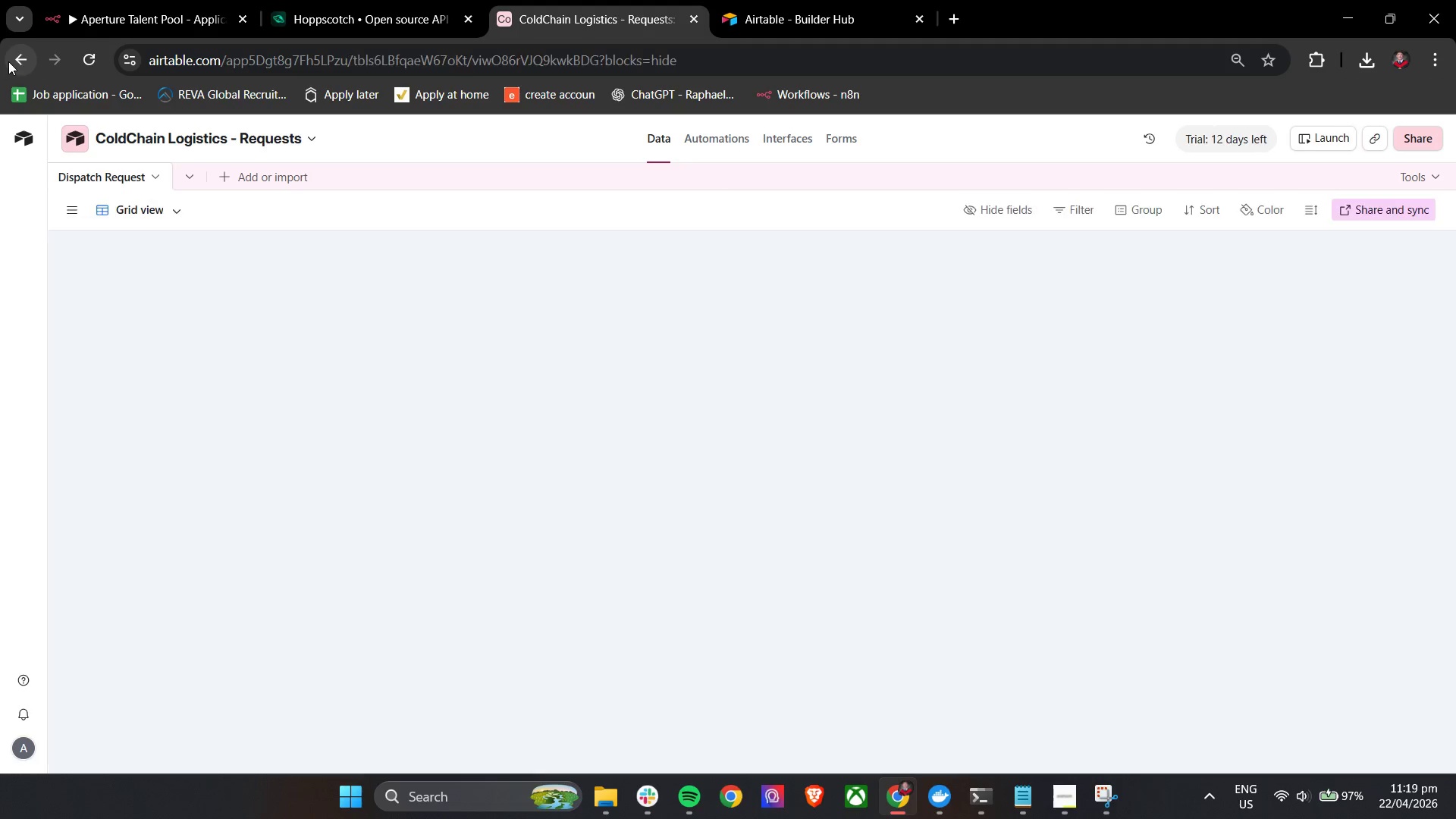 
left_click([5, 60])
 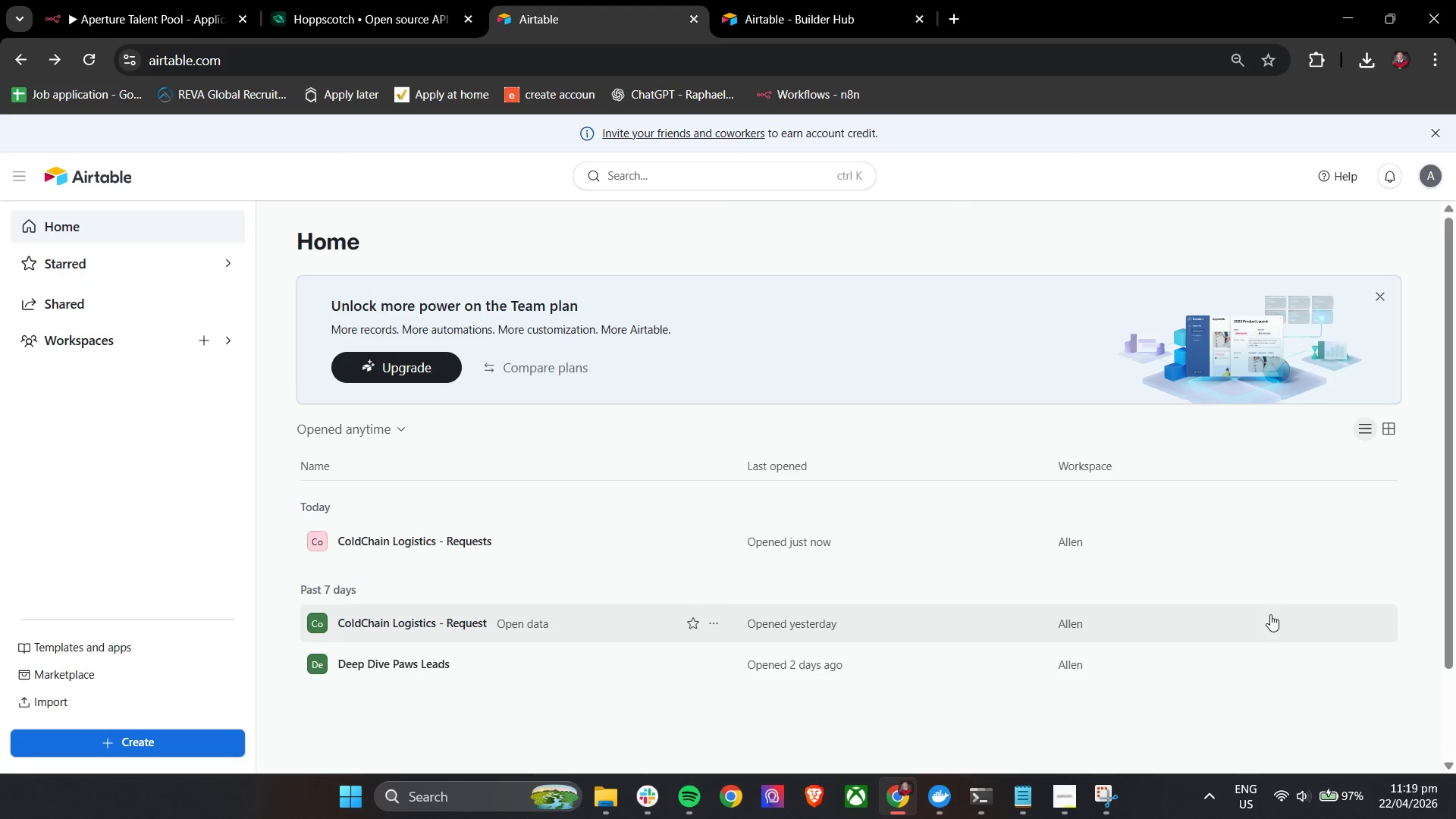 
left_click([715, 623])
 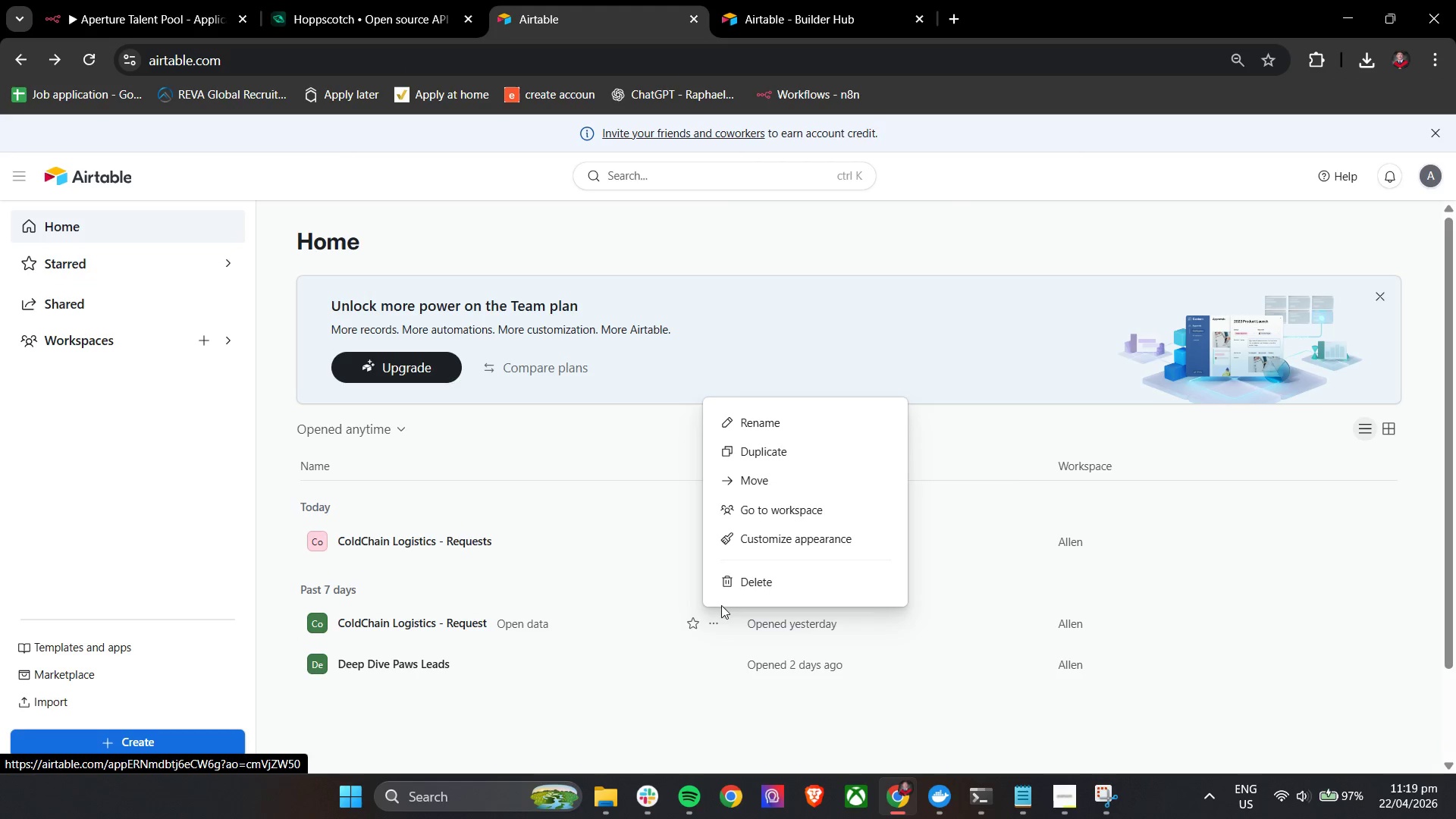 
left_click([738, 581])
 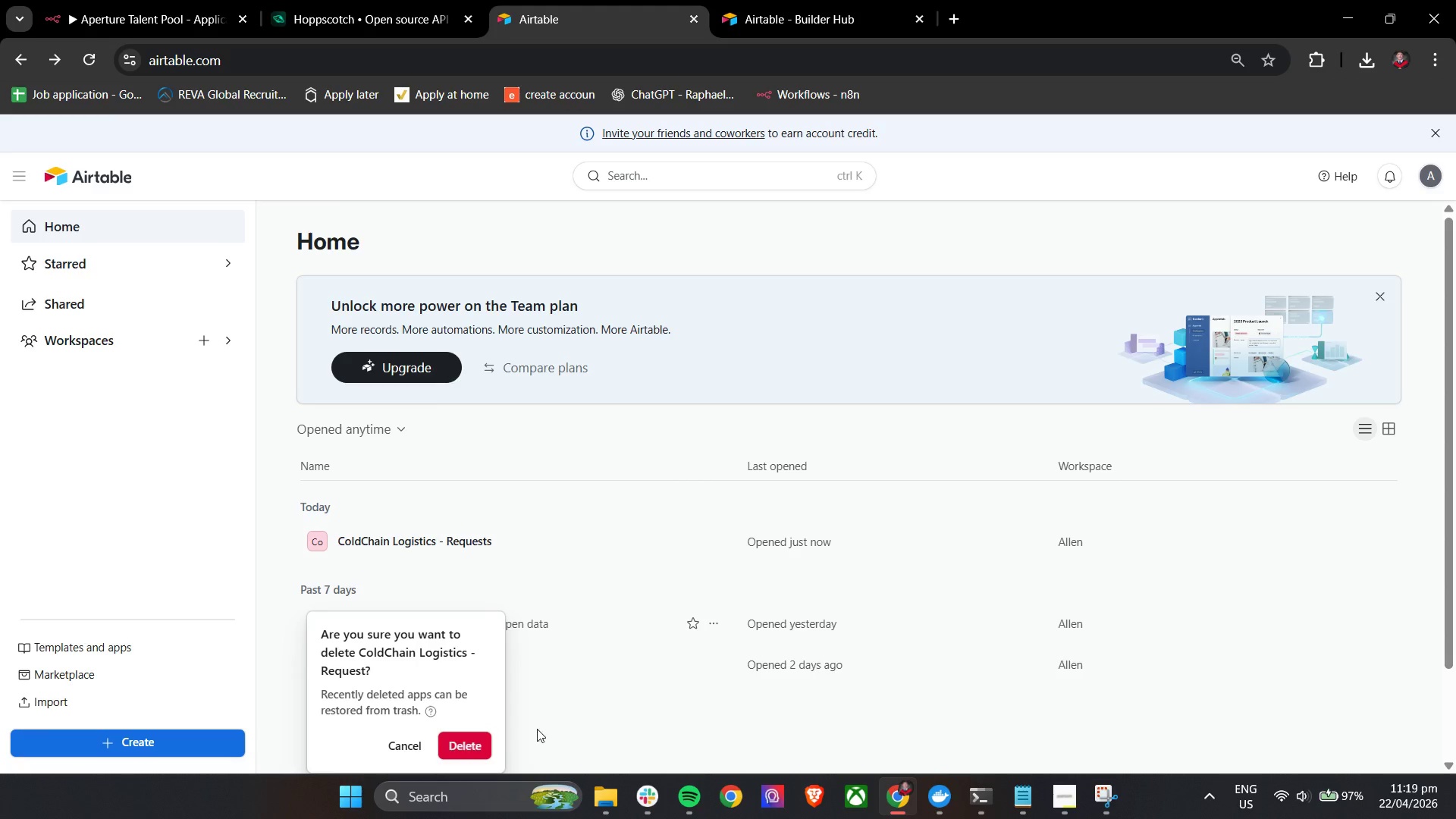 
left_click([473, 743])
 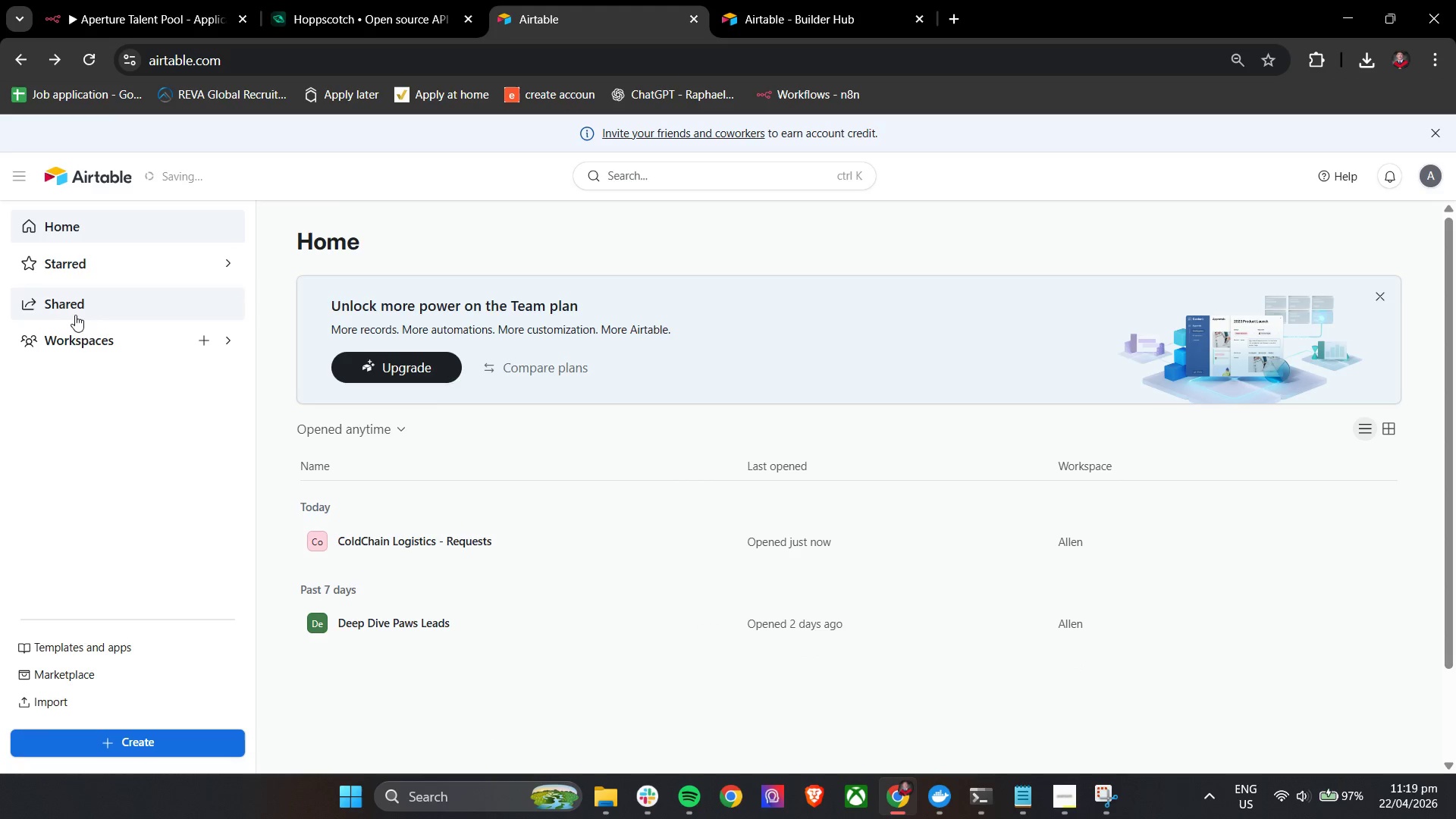 
left_click([83, 336])
 